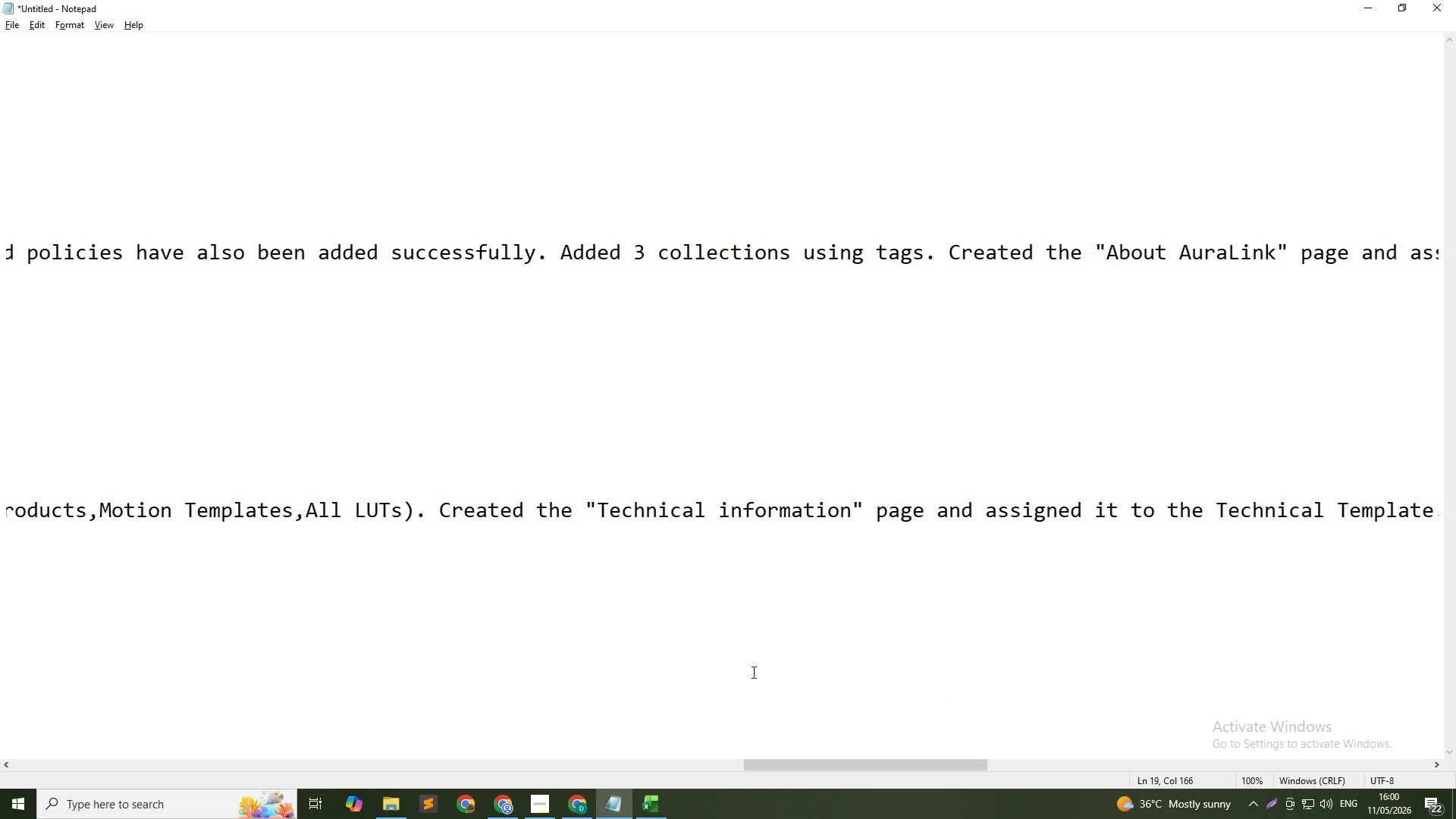 
left_click([810, 758])
 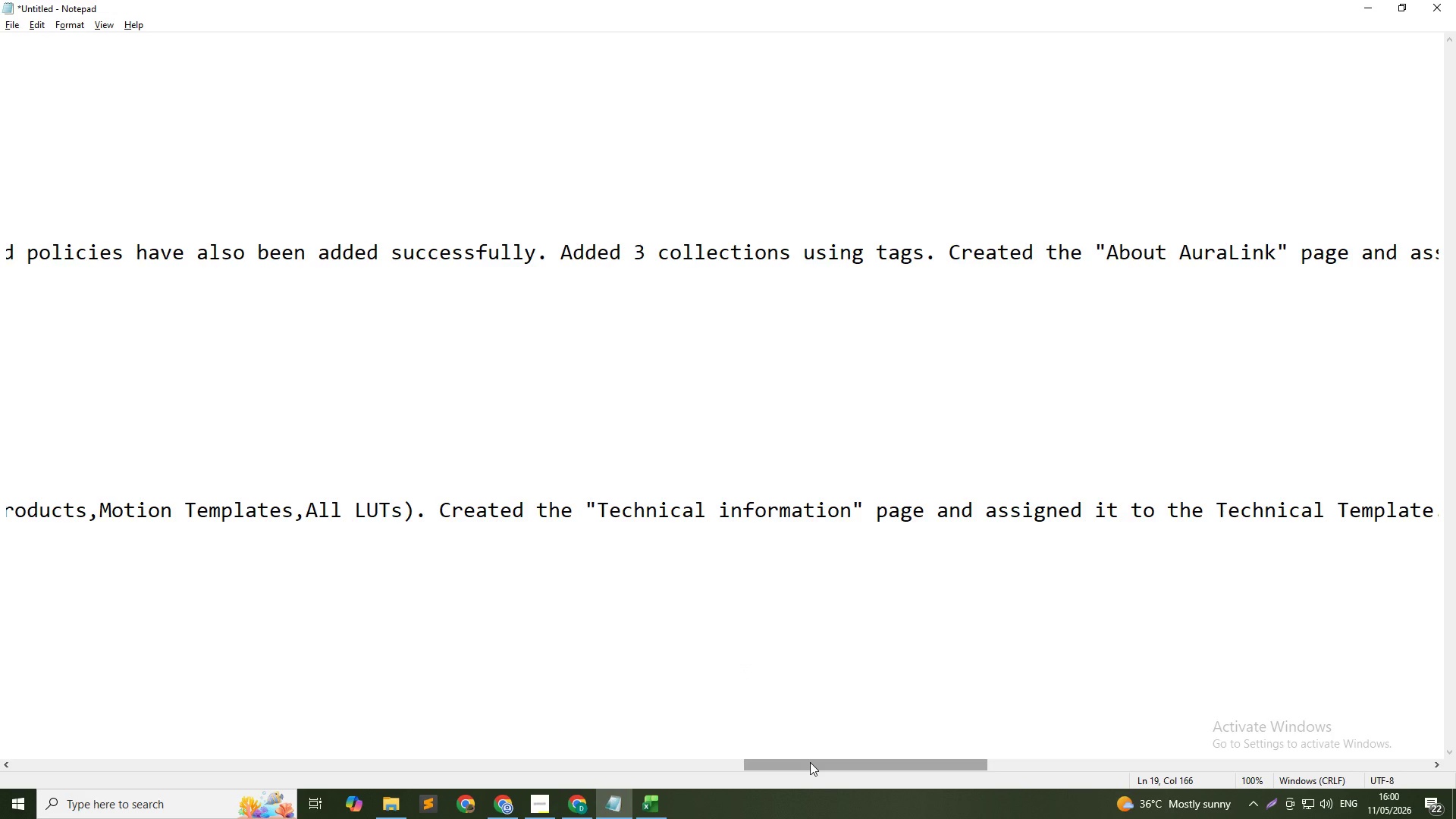 
left_click_drag(start_coordinate=[810, 762], to_coordinate=[950, 746])
 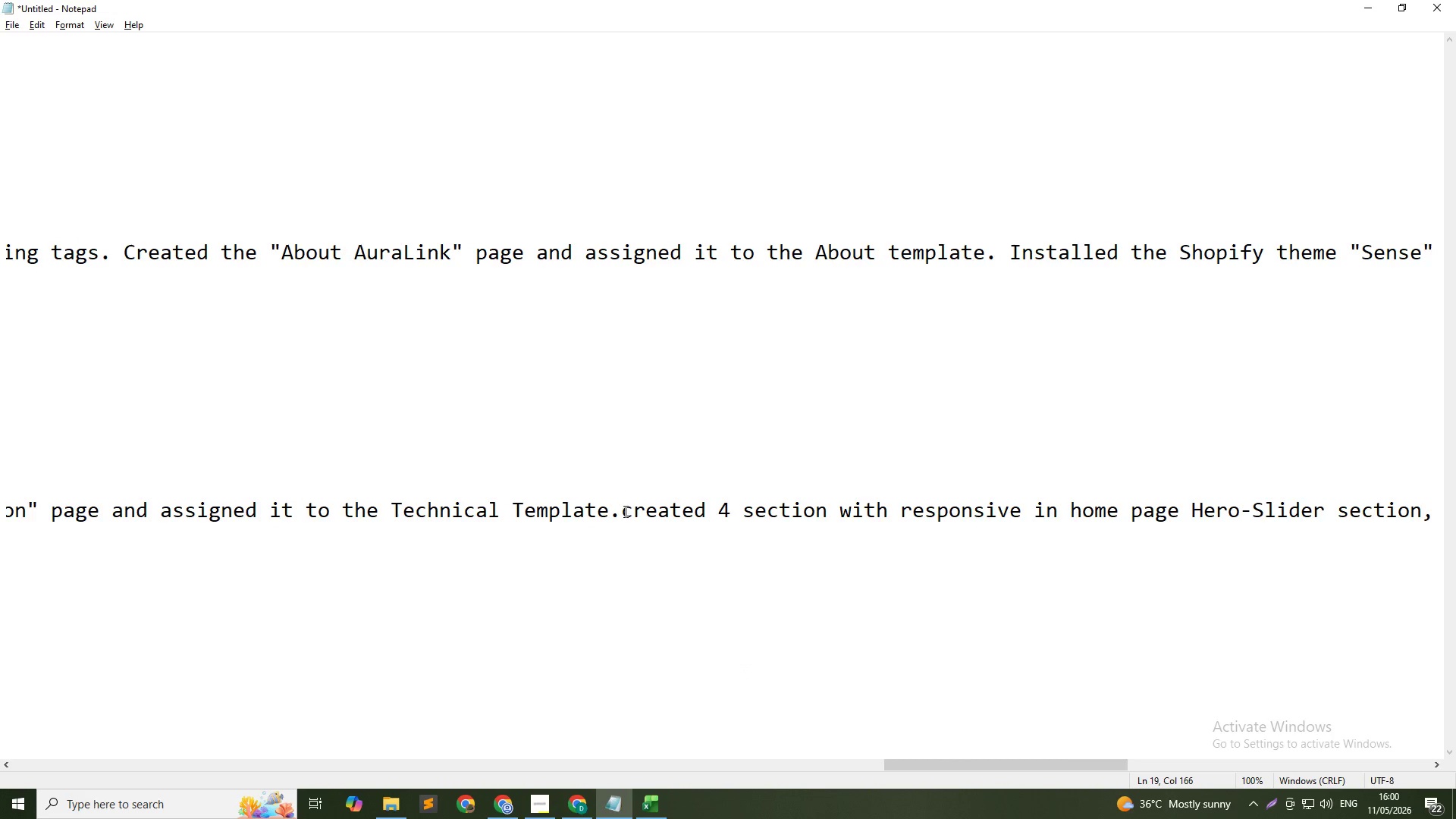 
left_click_drag(start_coordinate=[624, 511], to_coordinate=[1181, 512])
 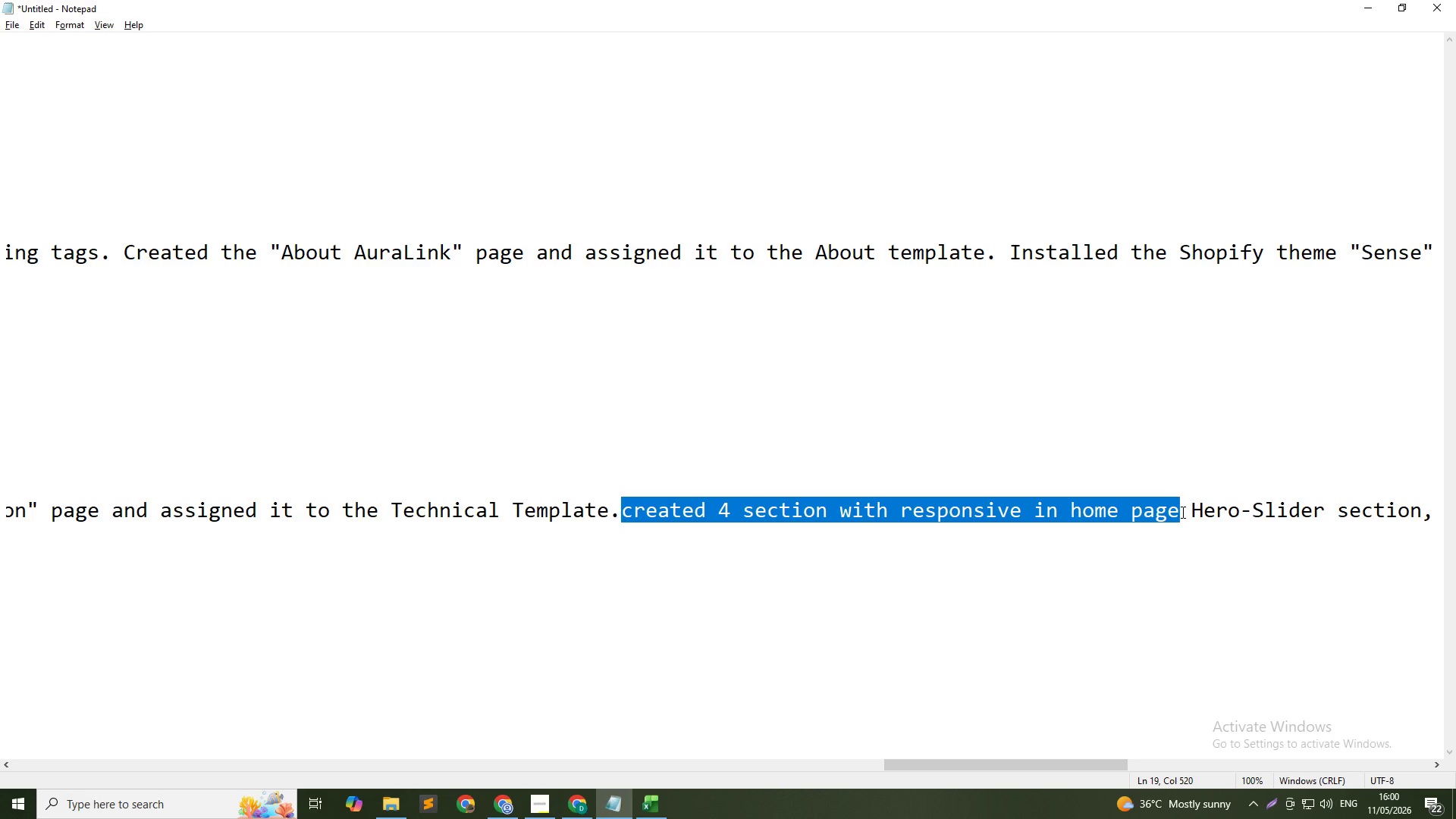 
key(Control+C)
 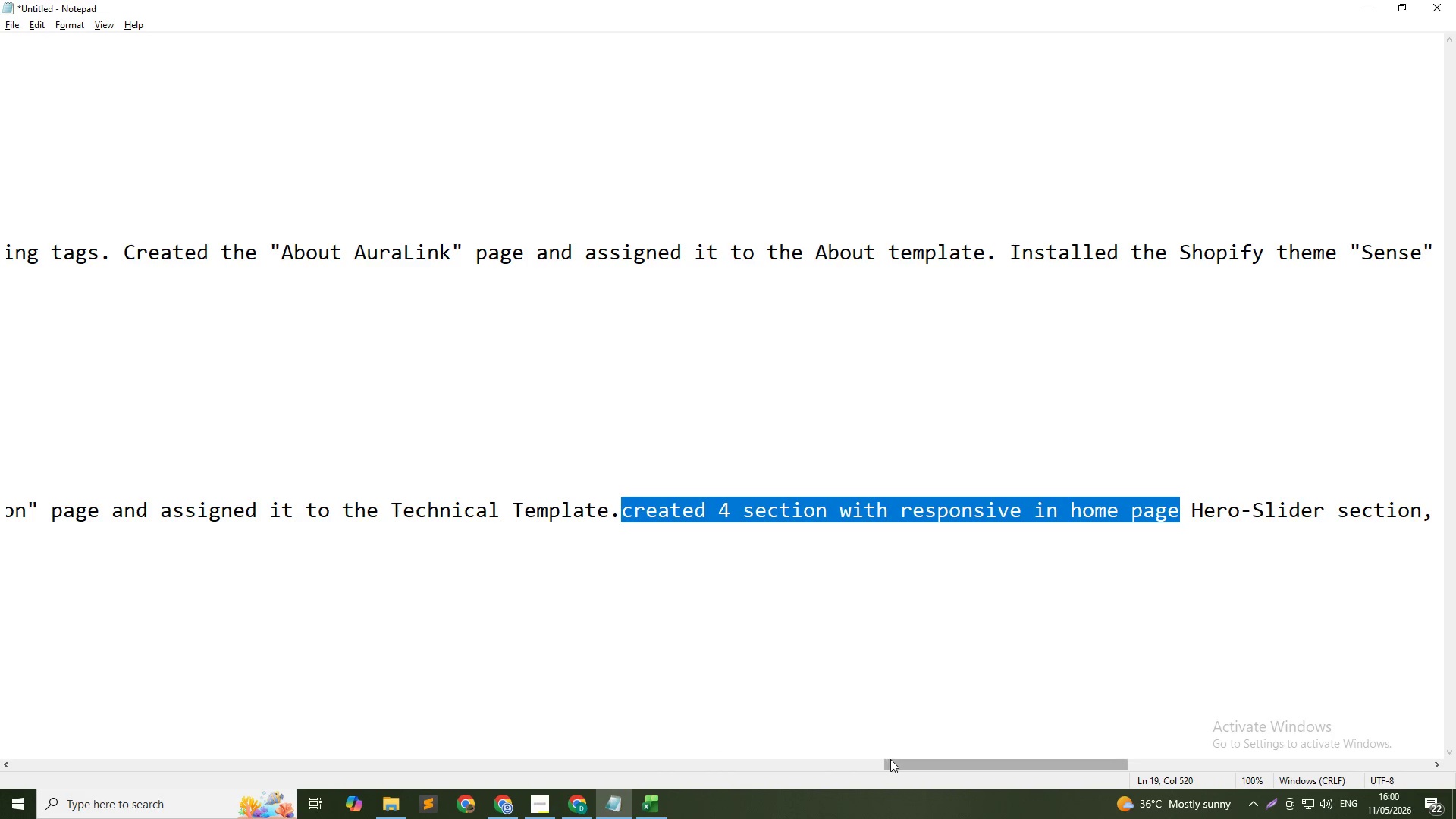 
left_click_drag(start_coordinate=[896, 762], to_coordinate=[794, 765])
 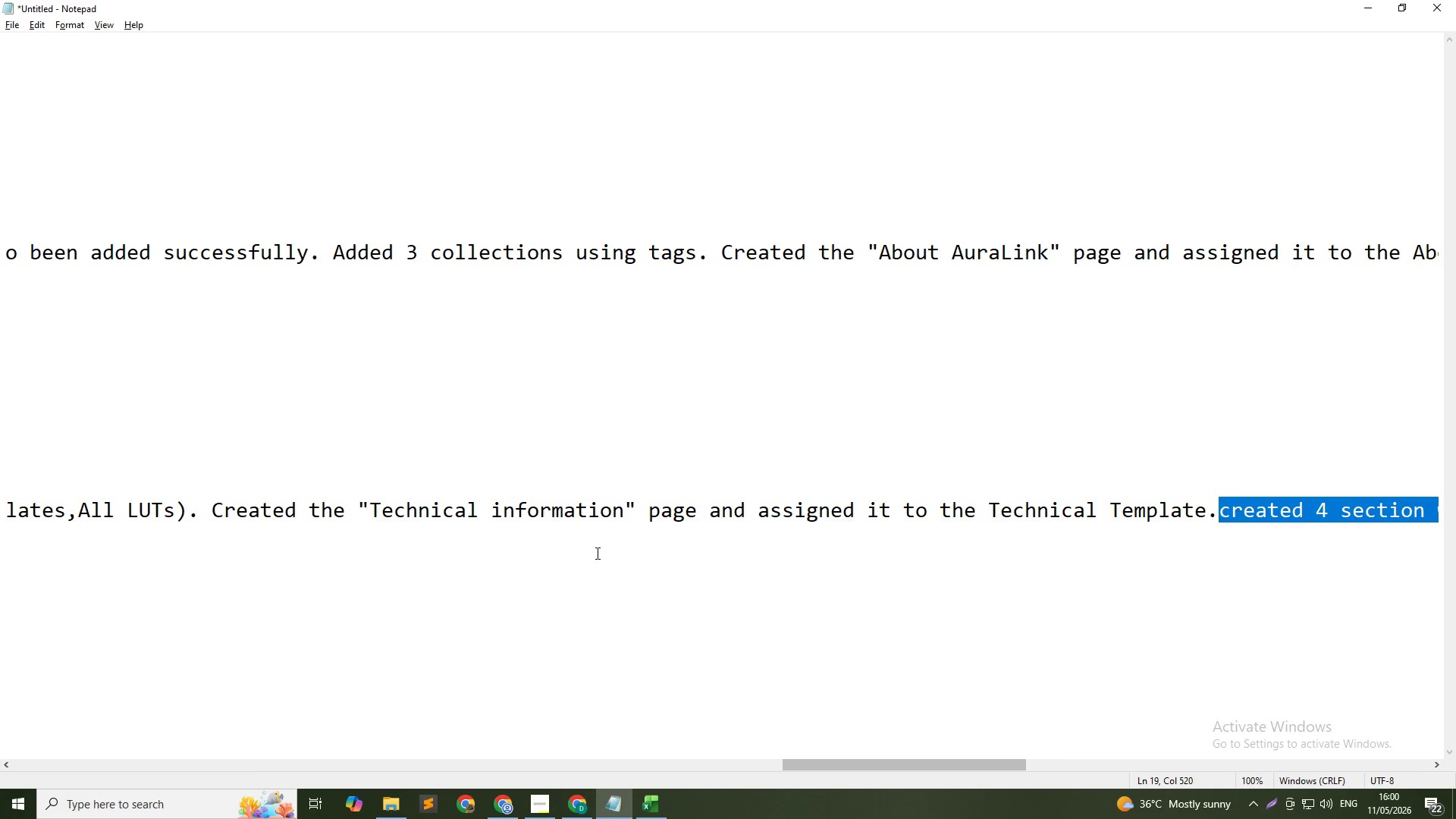 
left_click([597, 545])
 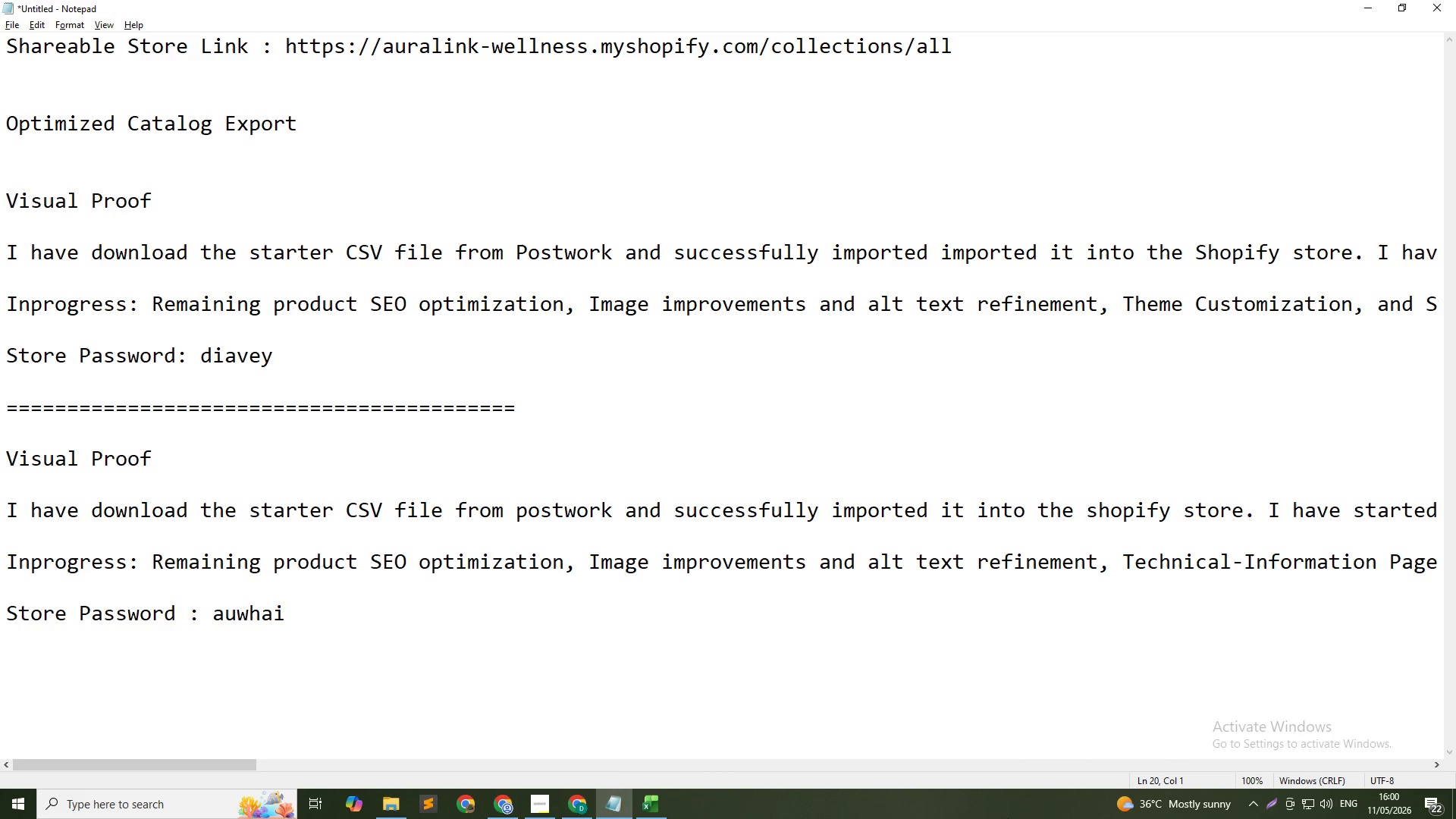 
left_click_drag(start_coordinate=[251, 767], to_coordinate=[1417, 764])
 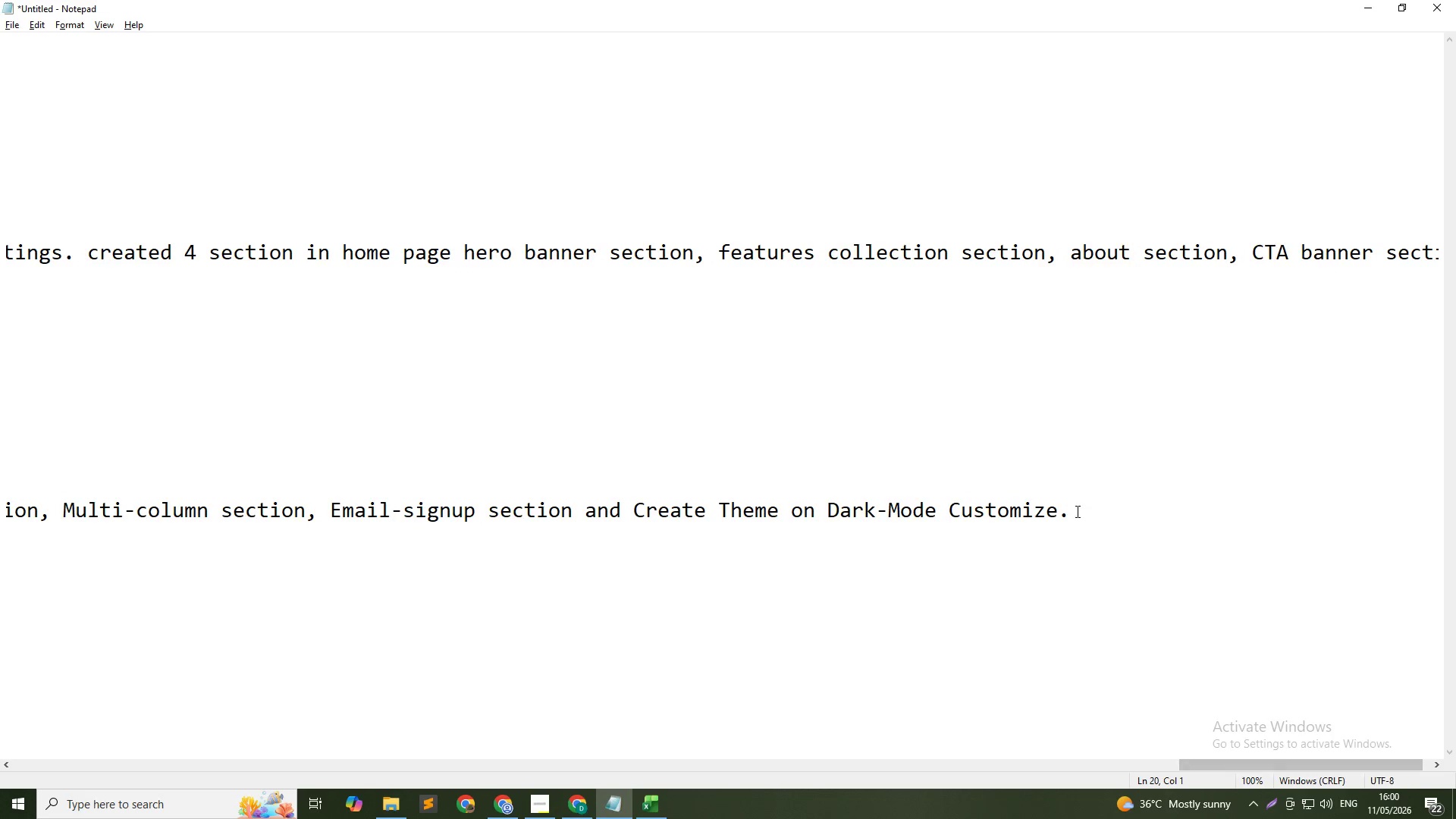 
left_click([1076, 503])
 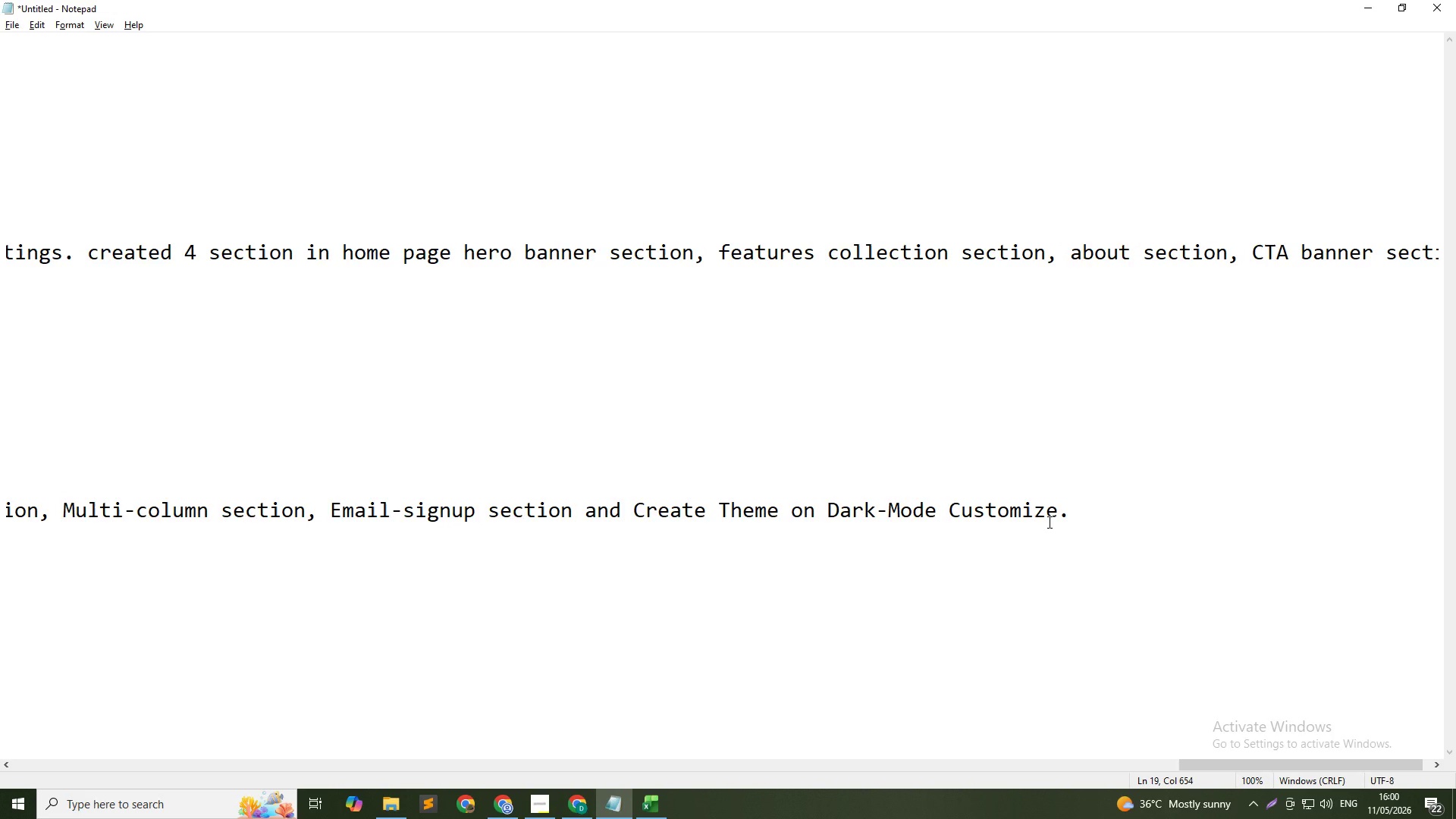 
key(Control+ControlLeft)
 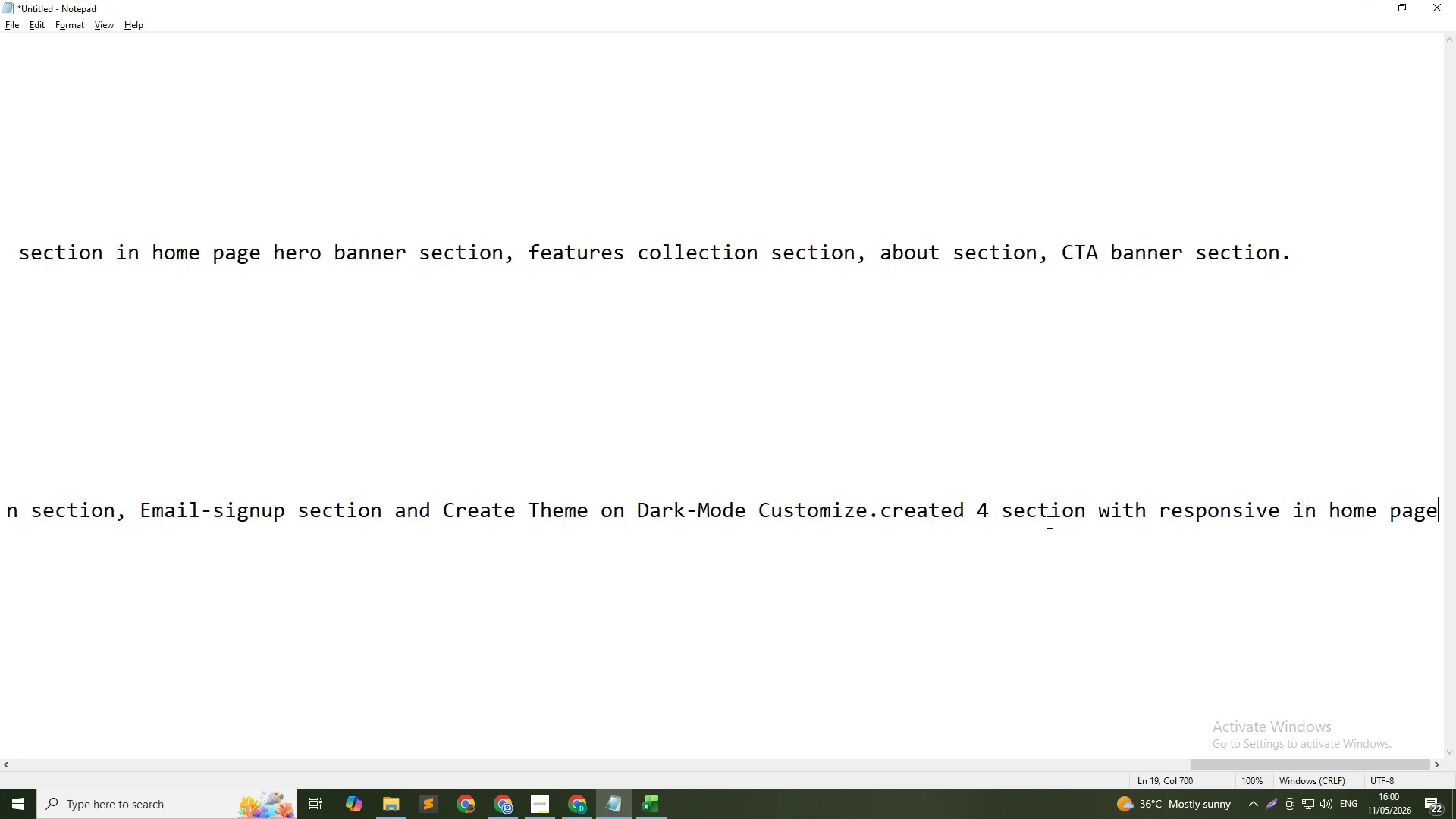 
key(Control+V)
 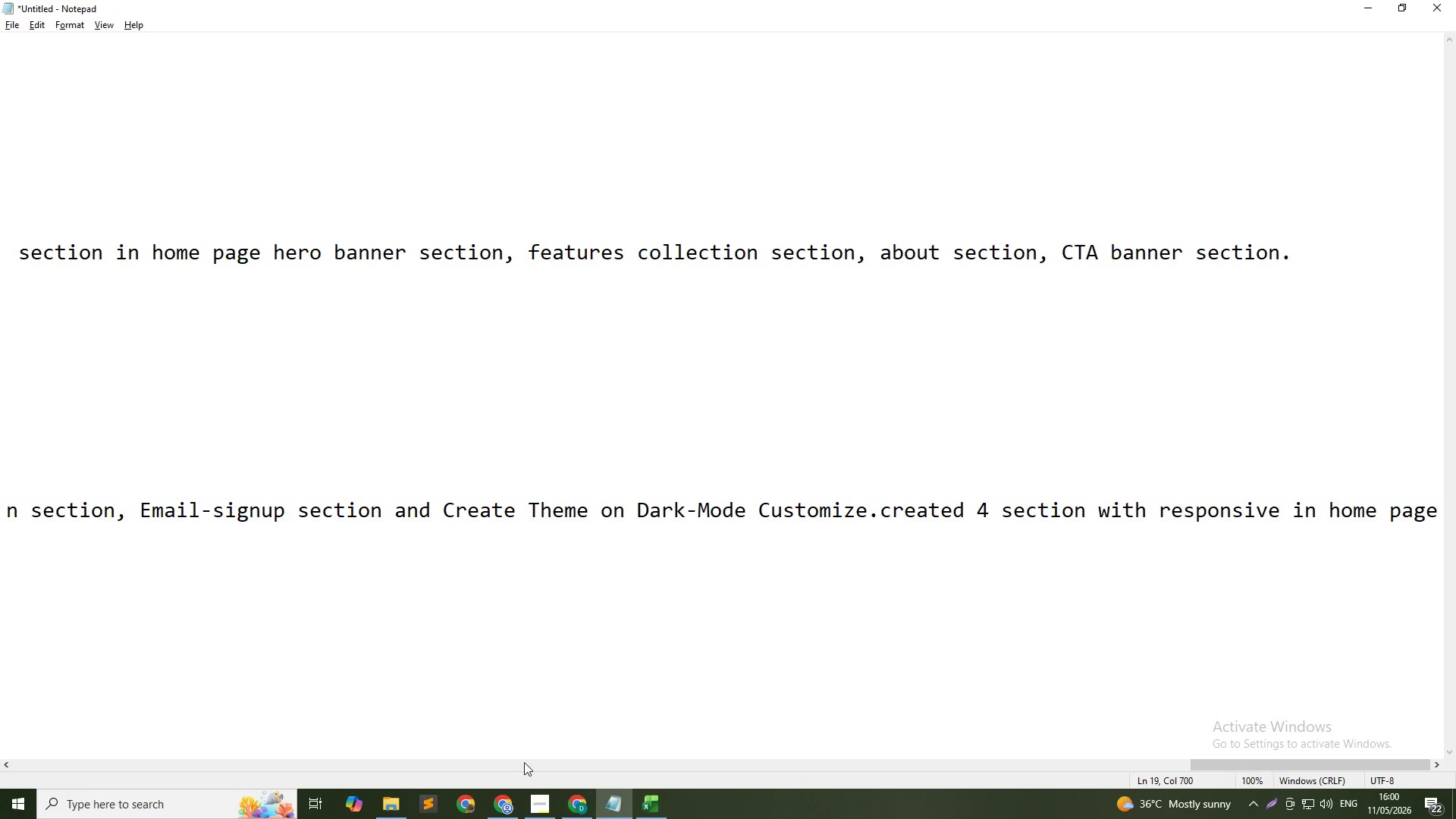 
wait(5.47)
 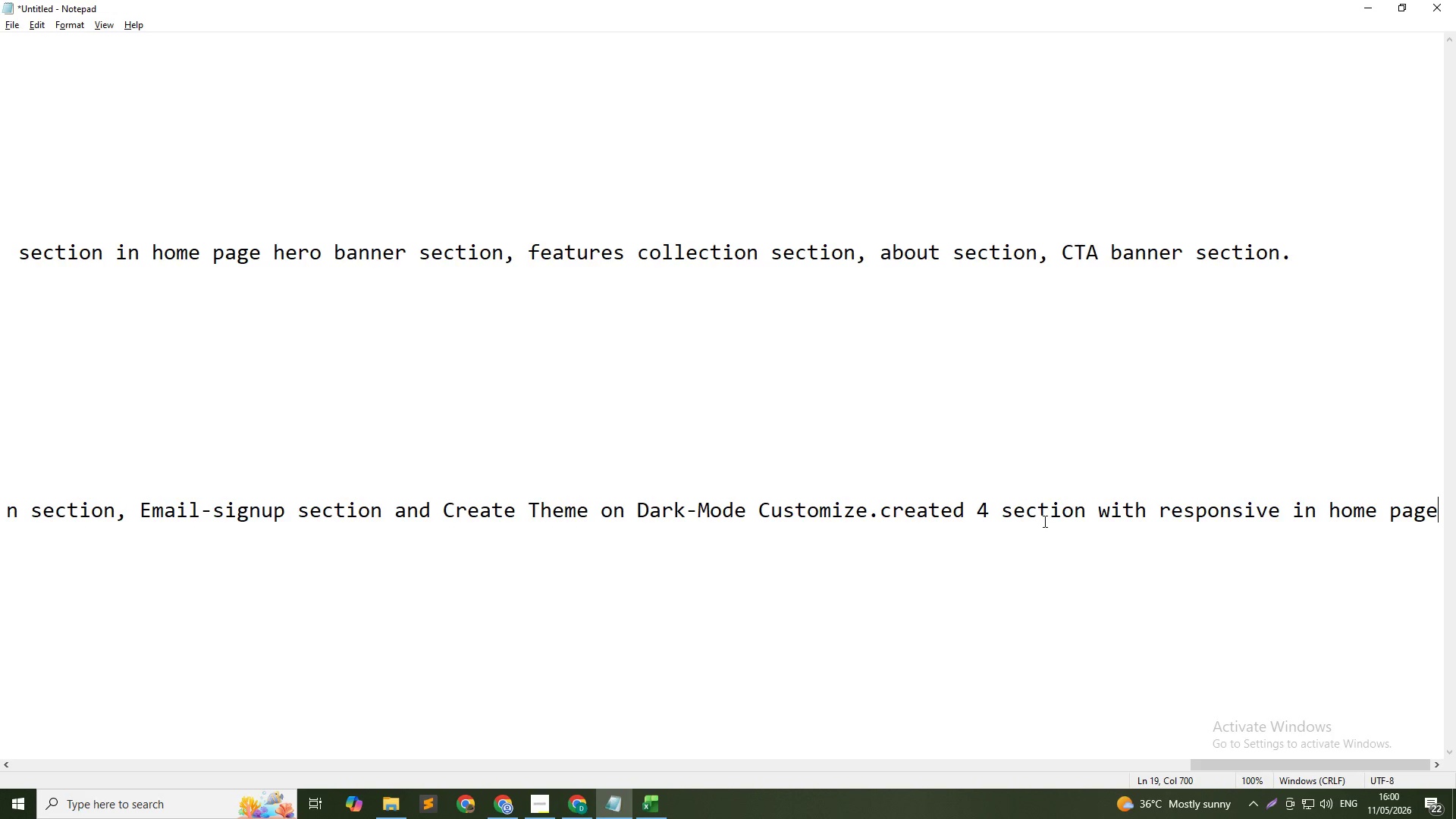 
left_click_drag(start_coordinate=[1374, 766], to_coordinate=[974, 764])
 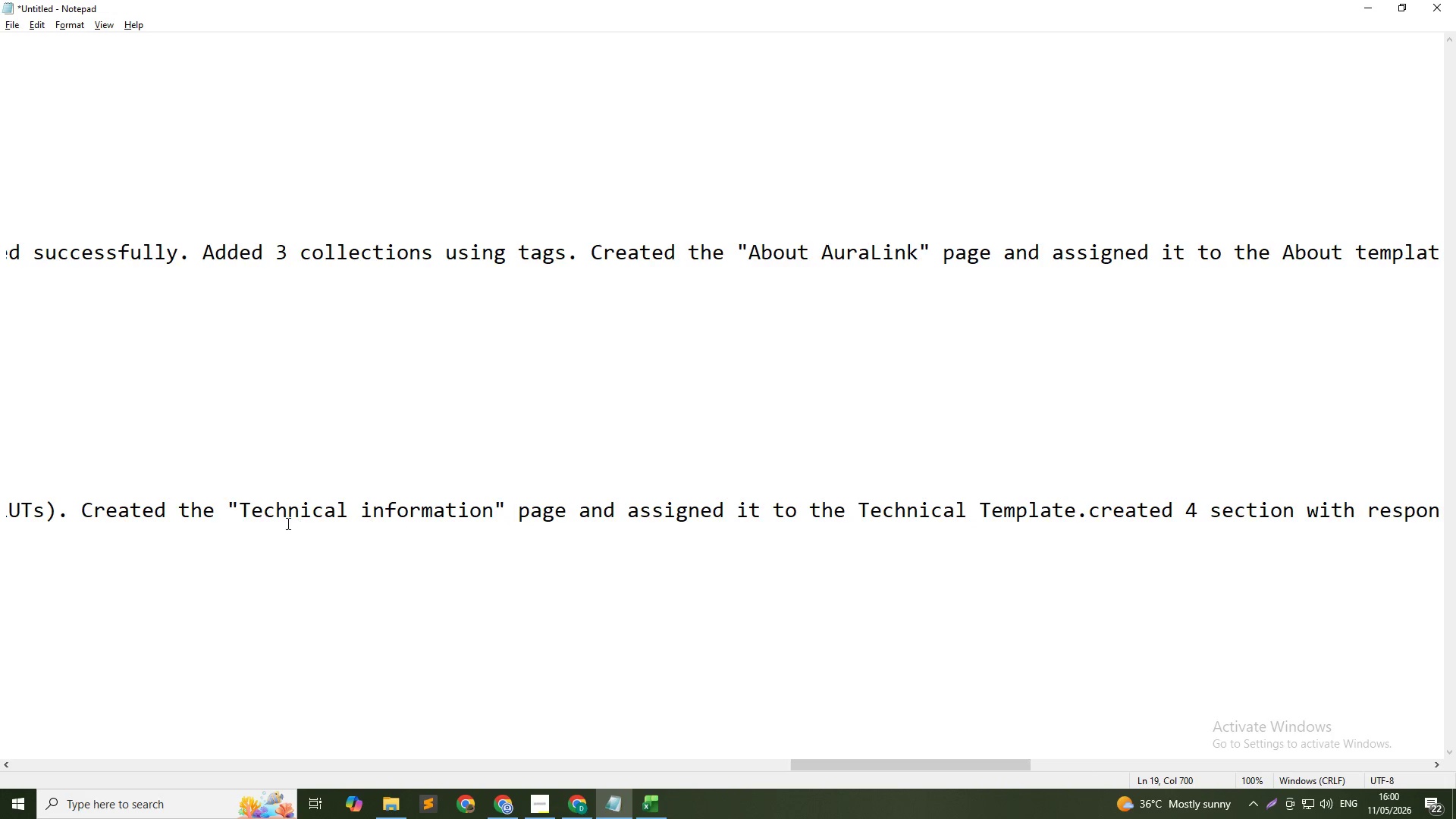 
left_click_drag(start_coordinate=[243, 508], to_coordinate=[489, 507])
 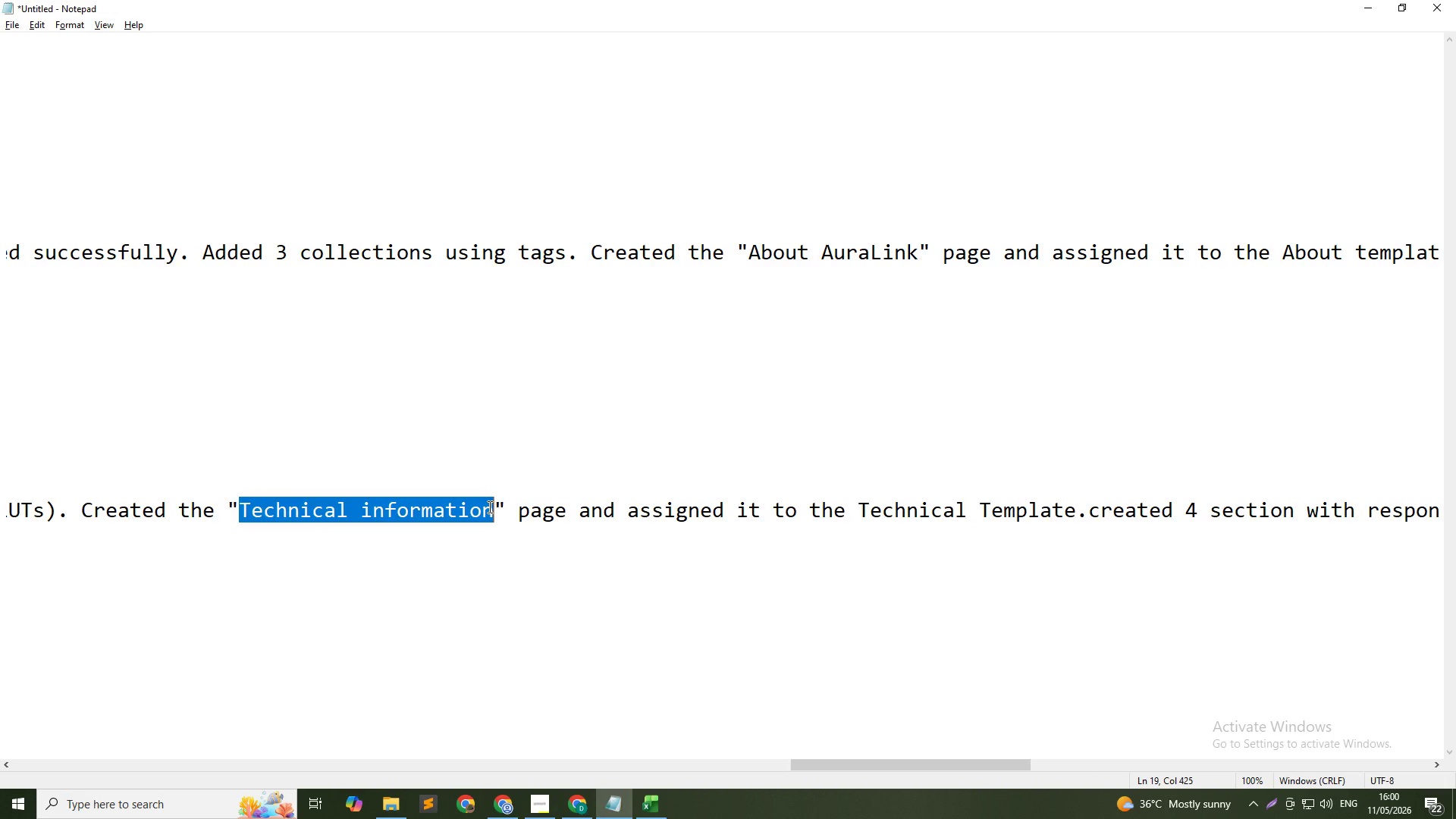 
key(Control+C)
 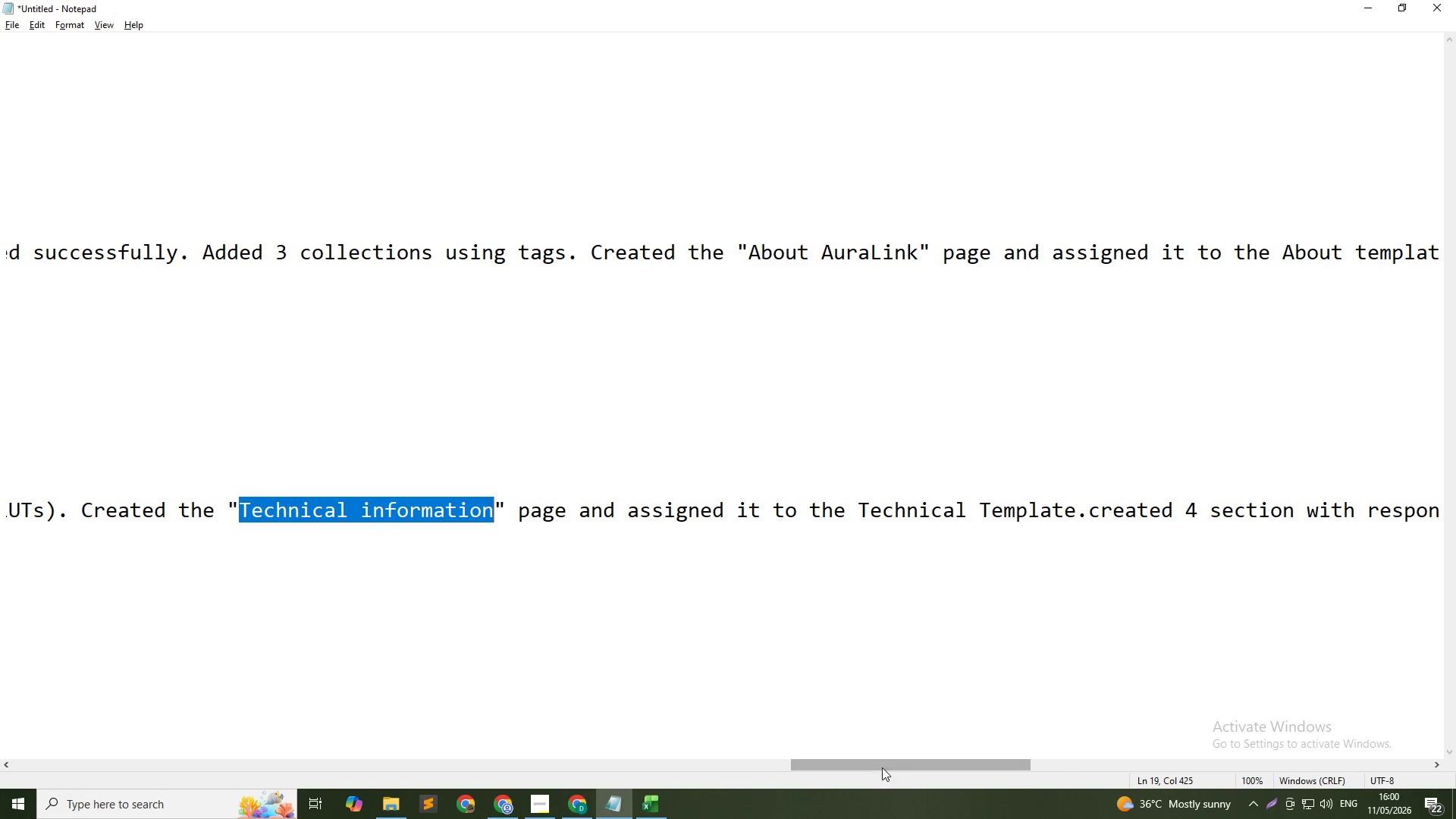 
left_click_drag(start_coordinate=[882, 763], to_coordinate=[1377, 728])
 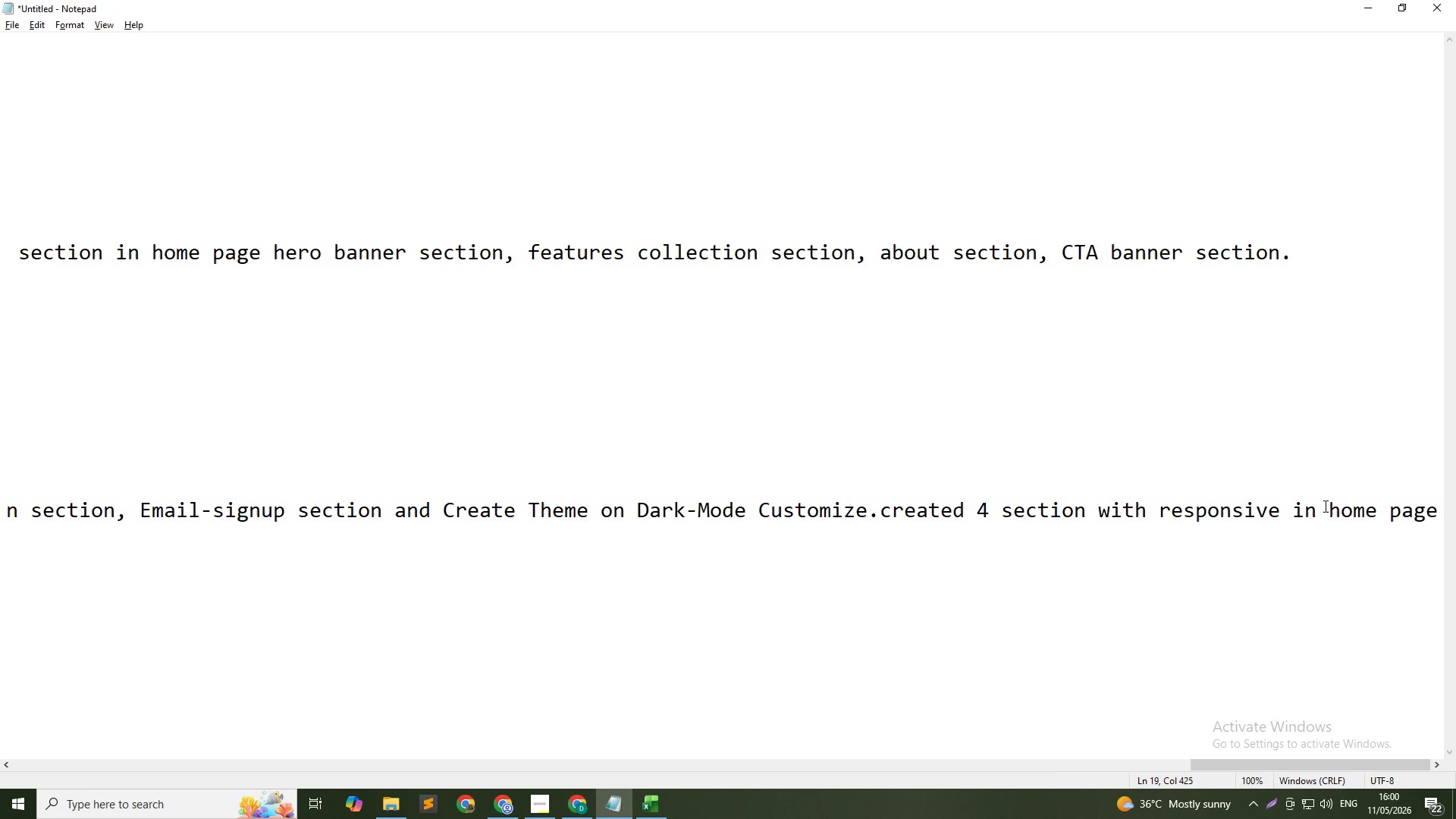 
left_click_drag(start_coordinate=[1325, 506], to_coordinate=[1436, 506])
 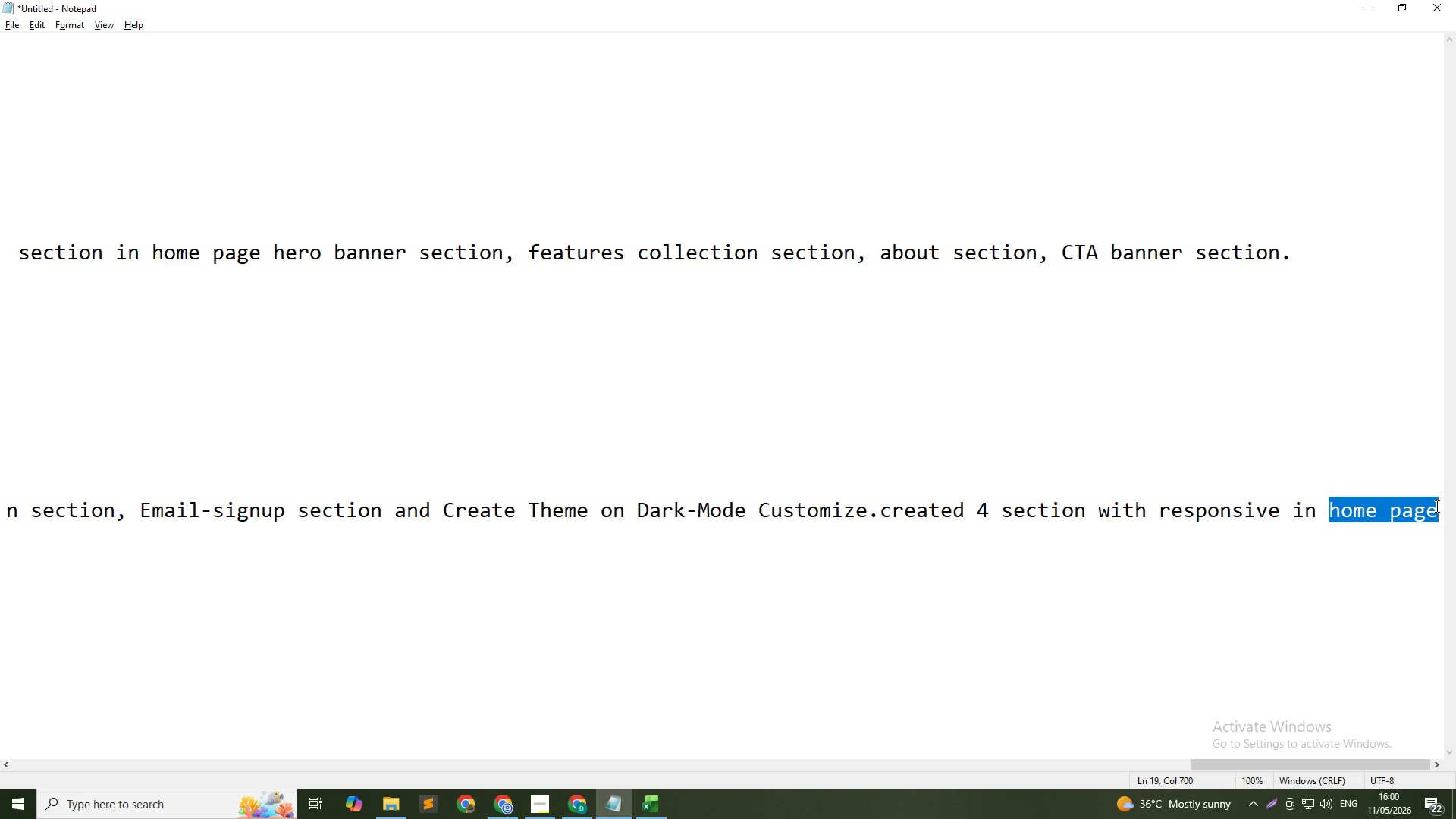 
key(Control+ControlLeft)
 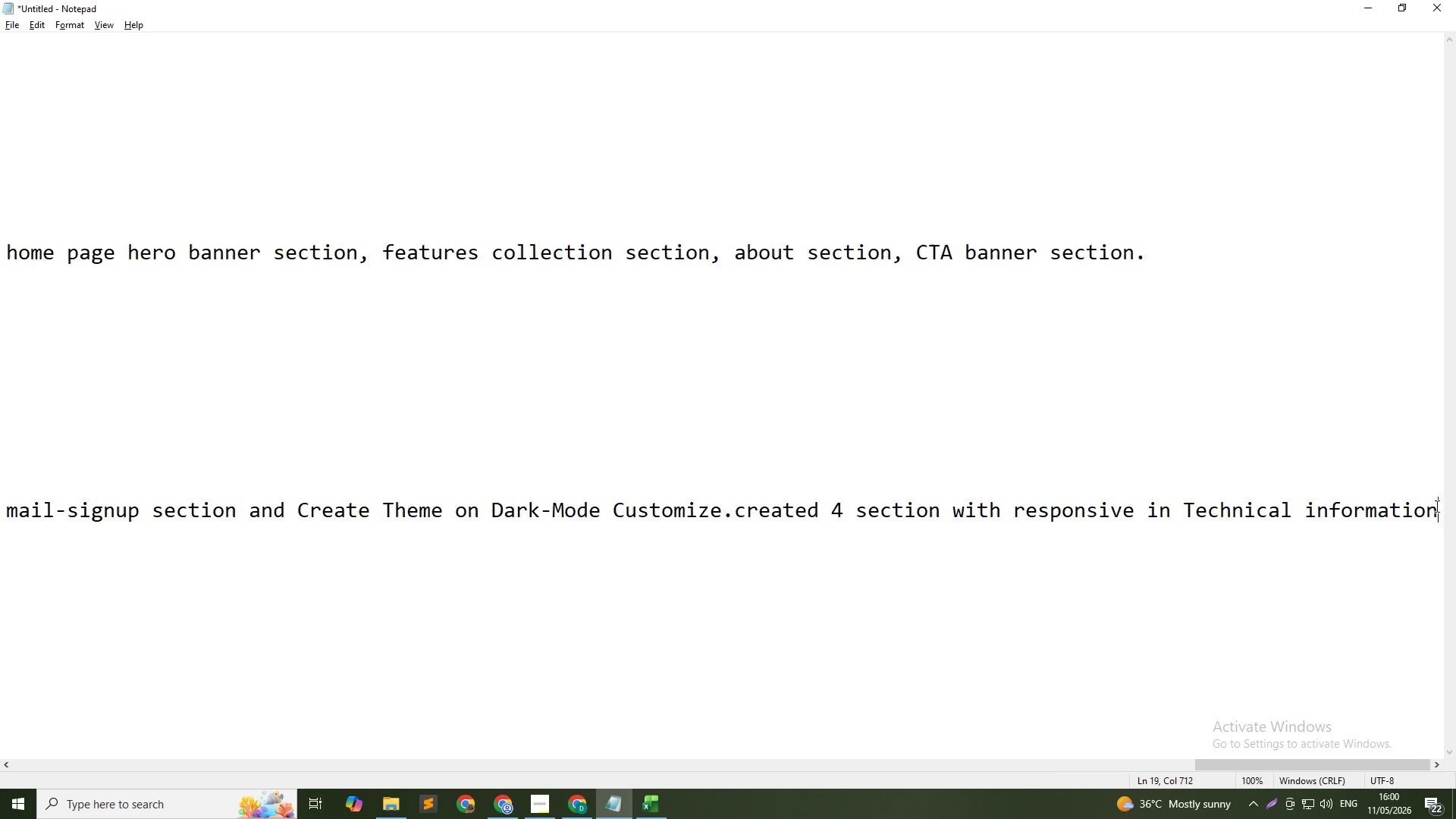 
key(Control+V)
 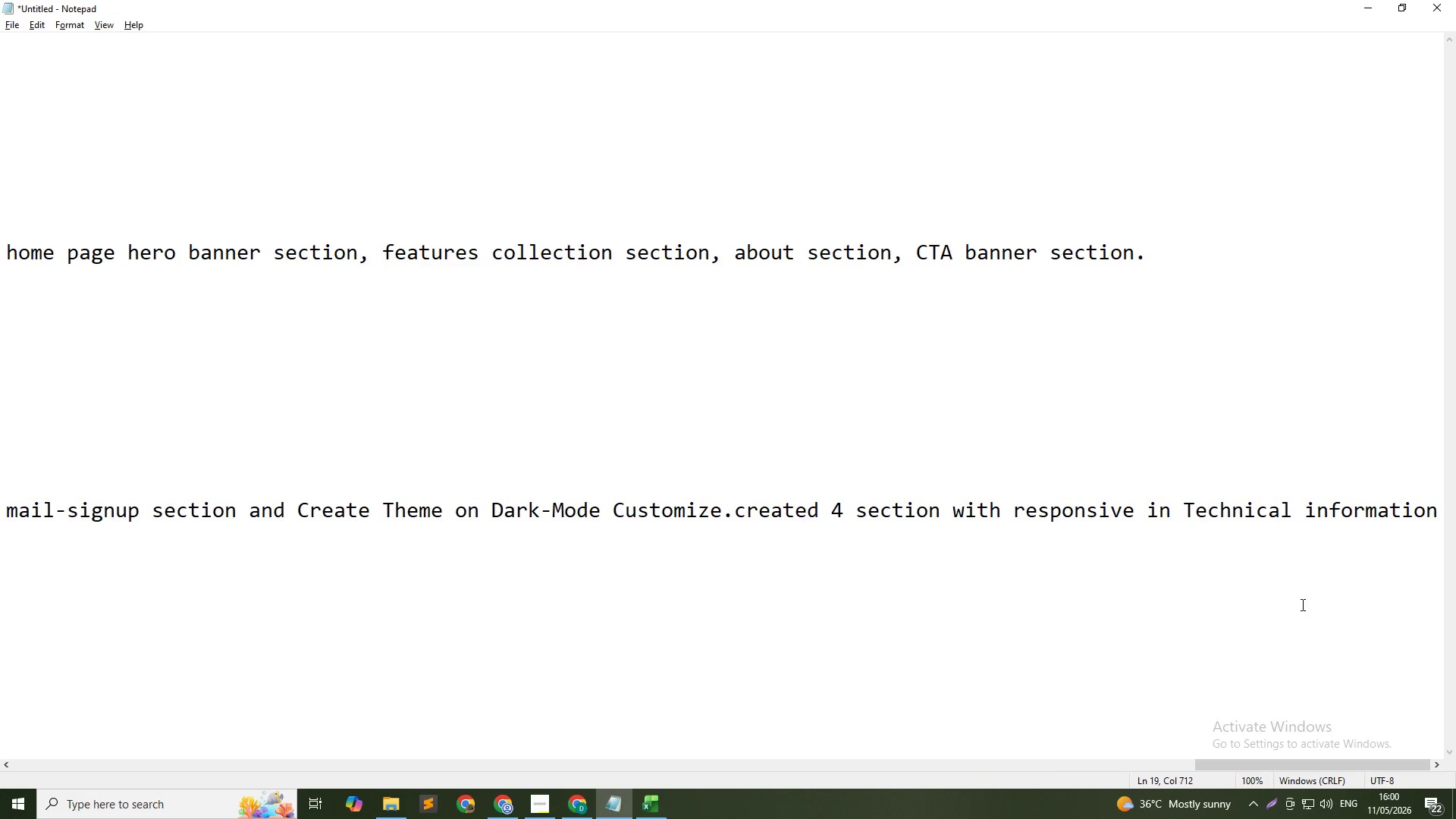 
type( paf)
key(Backspace)
type(ge )
key(Tab)
 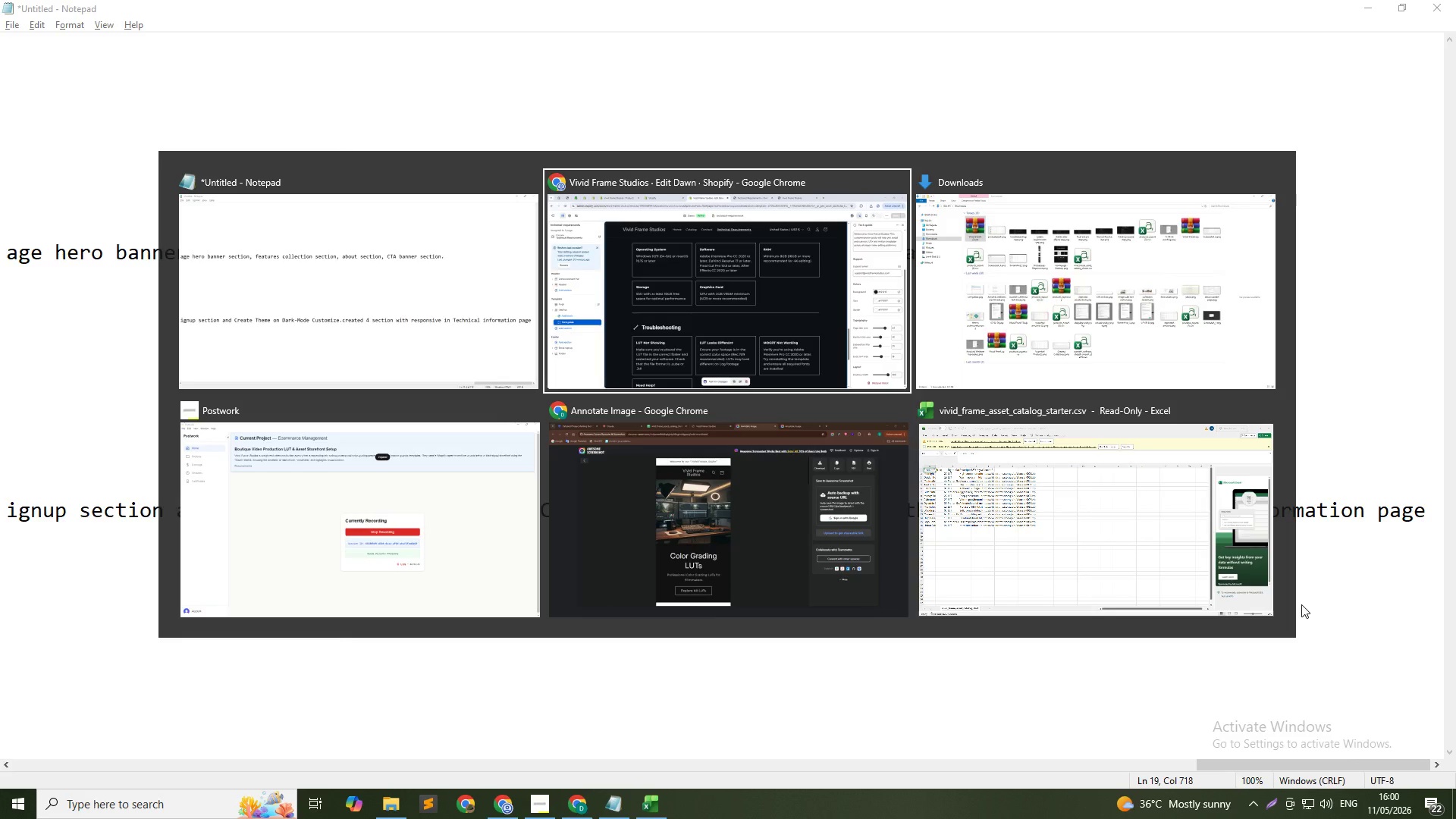 
hold_key(key=AltLeft, duration=0.69)
 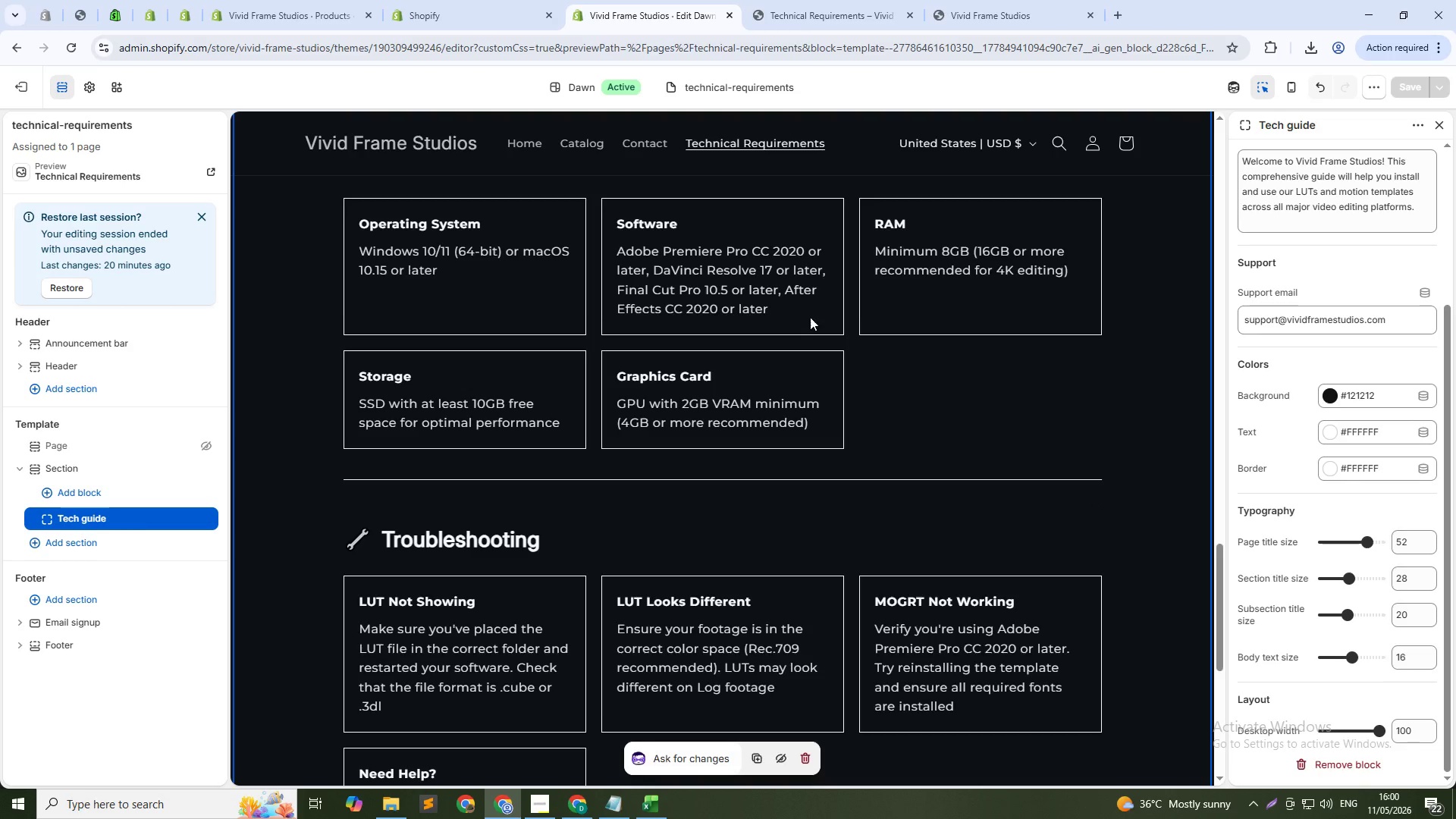 
scroll: coordinate [805, 321], scroll_direction: up, amount: 31.0
 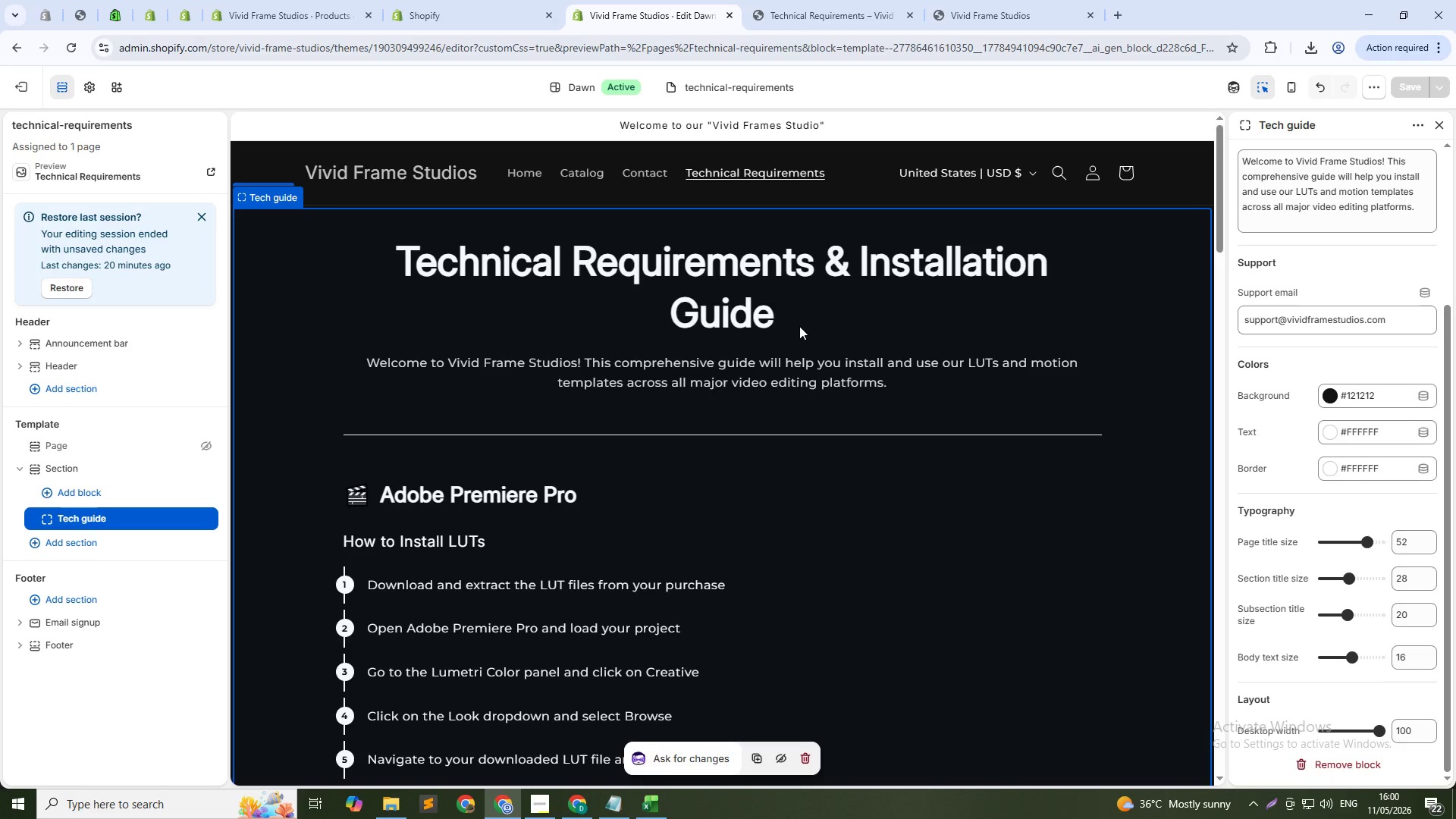 
hold_key(key=AltLeft, duration=0.44)
 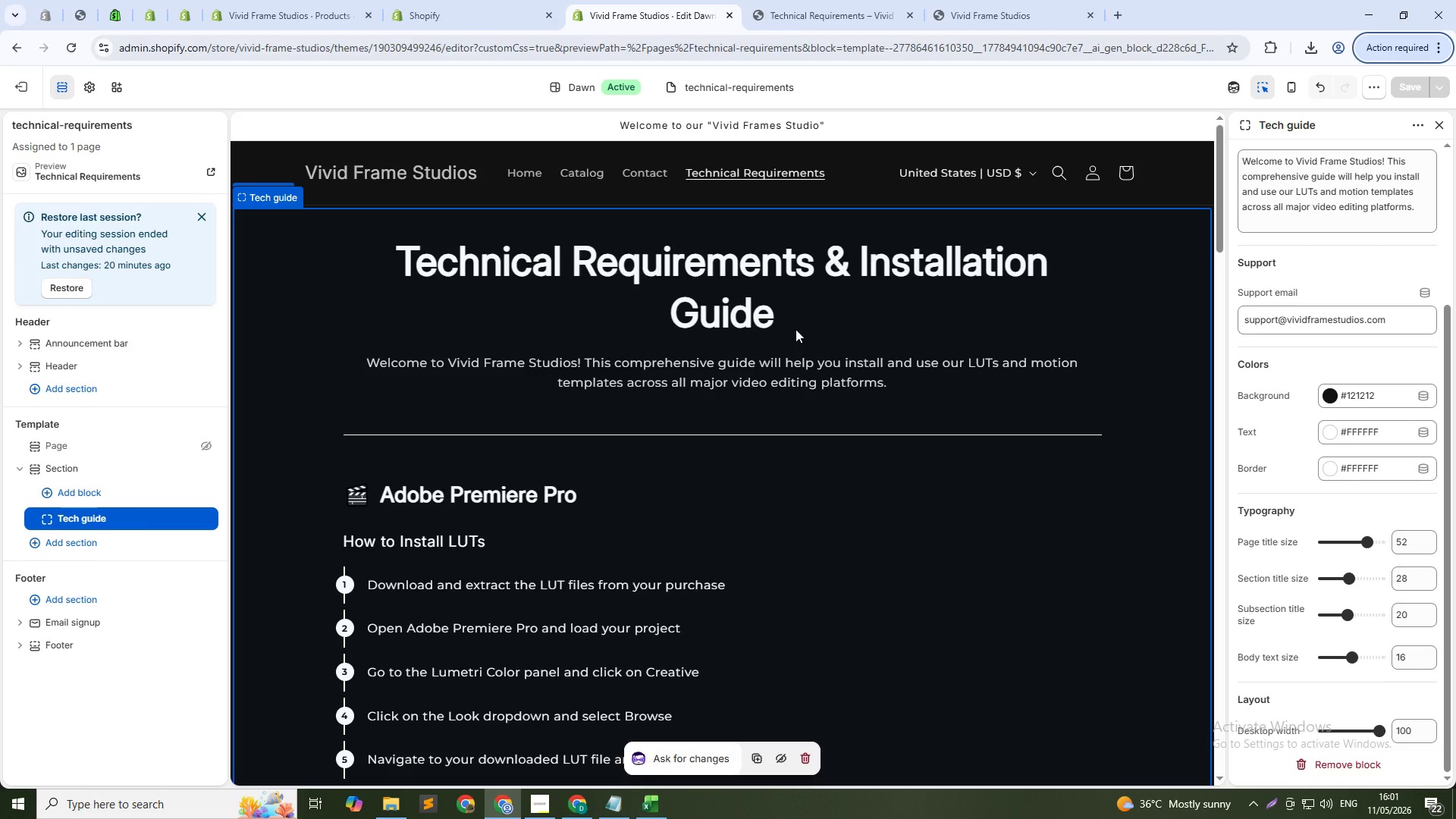 
wait(53.06)
 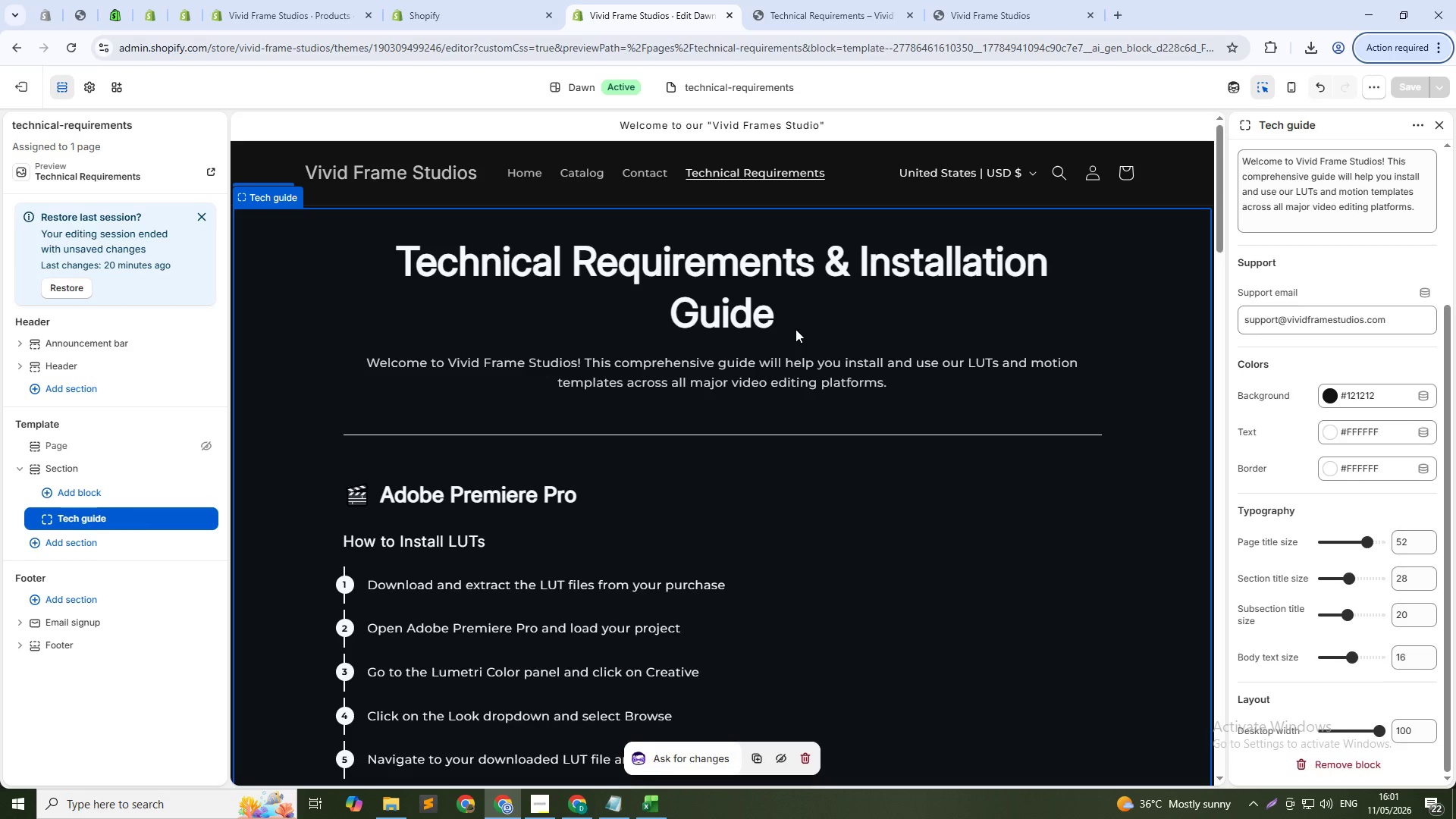 
scroll: coordinate [683, 444], scroll_direction: down, amount: 24.0
 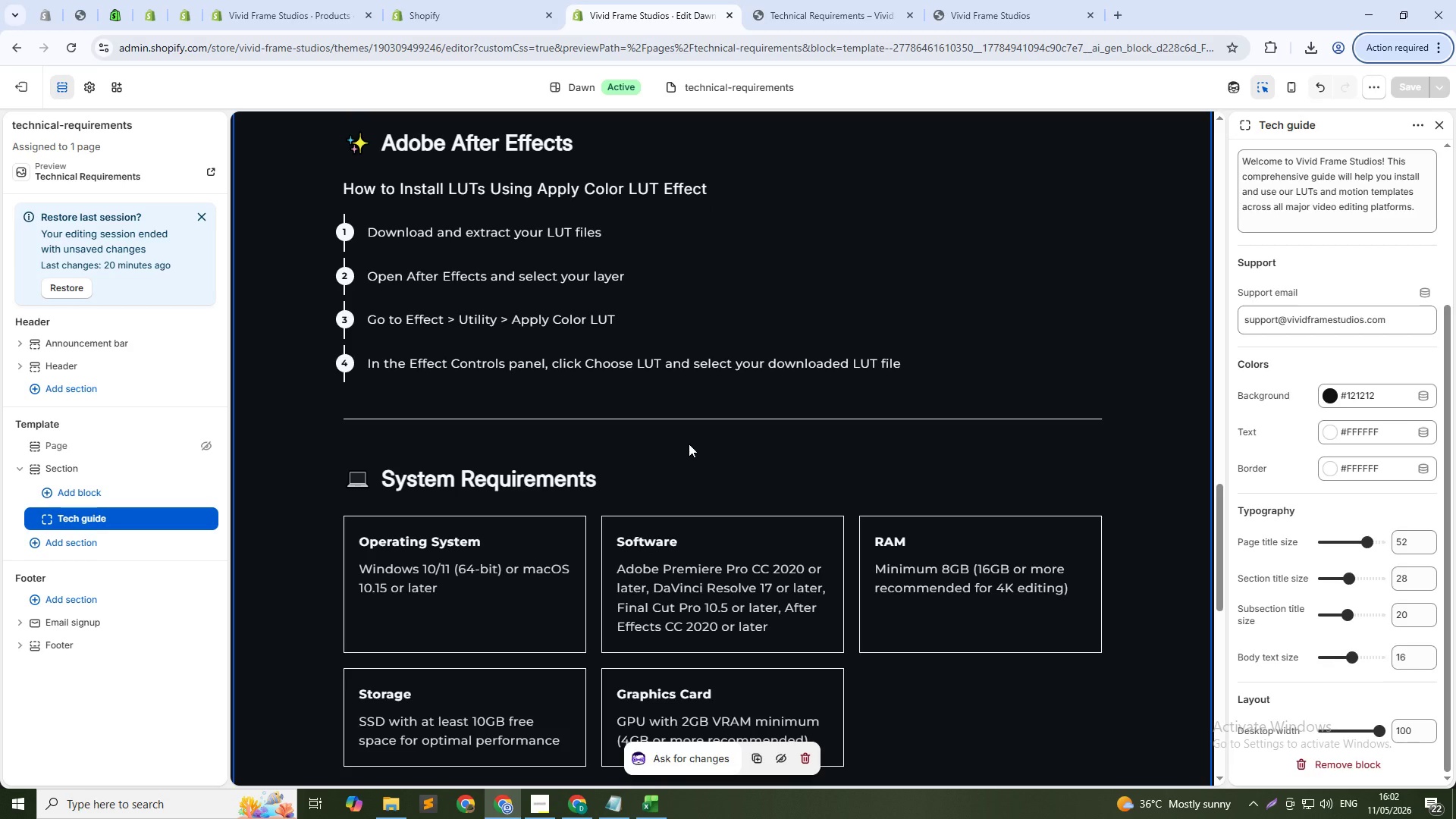 
wait(6.21)
 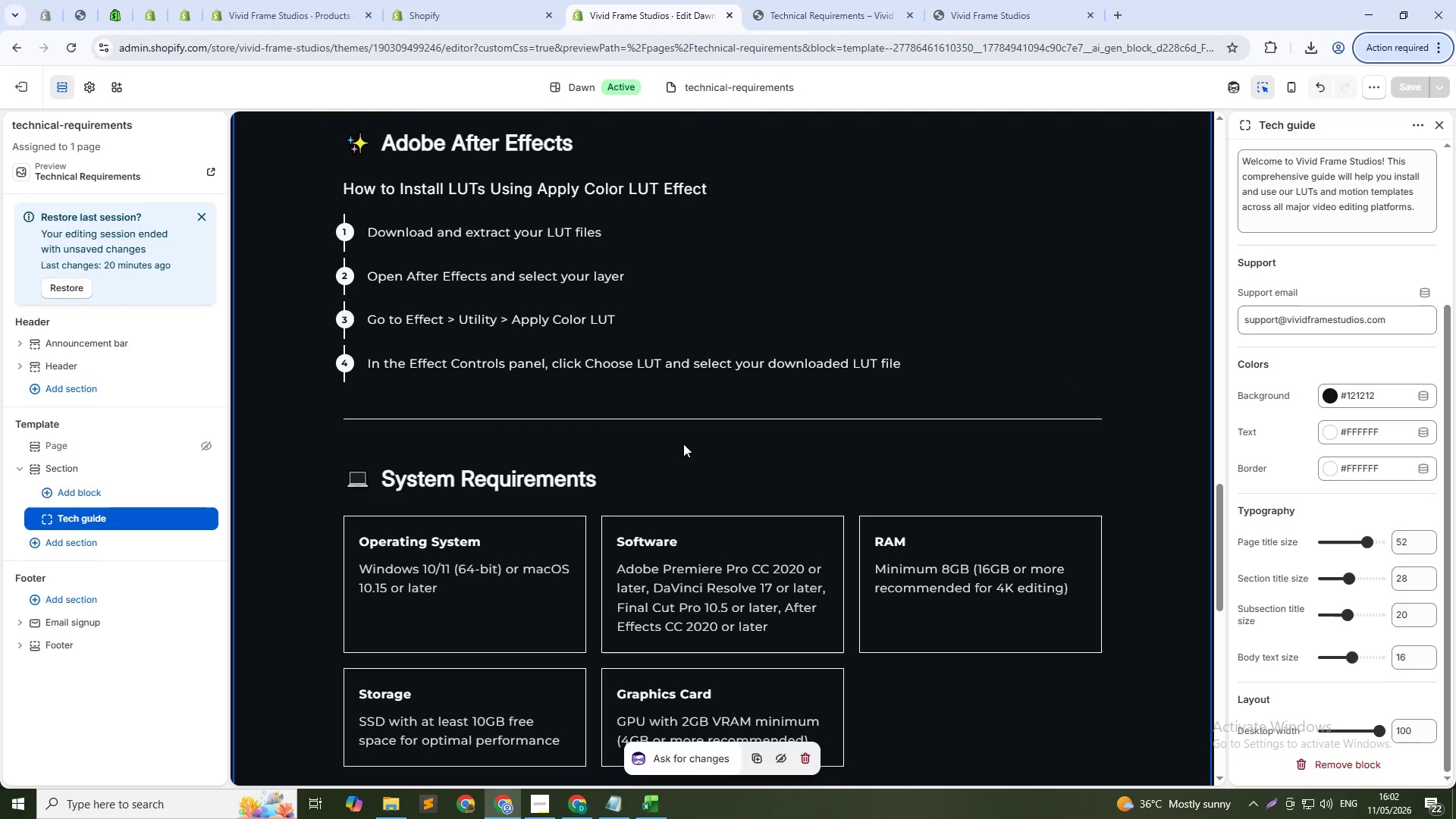 
scroll: coordinate [689, 444], scroll_direction: down, amount: 4.0
 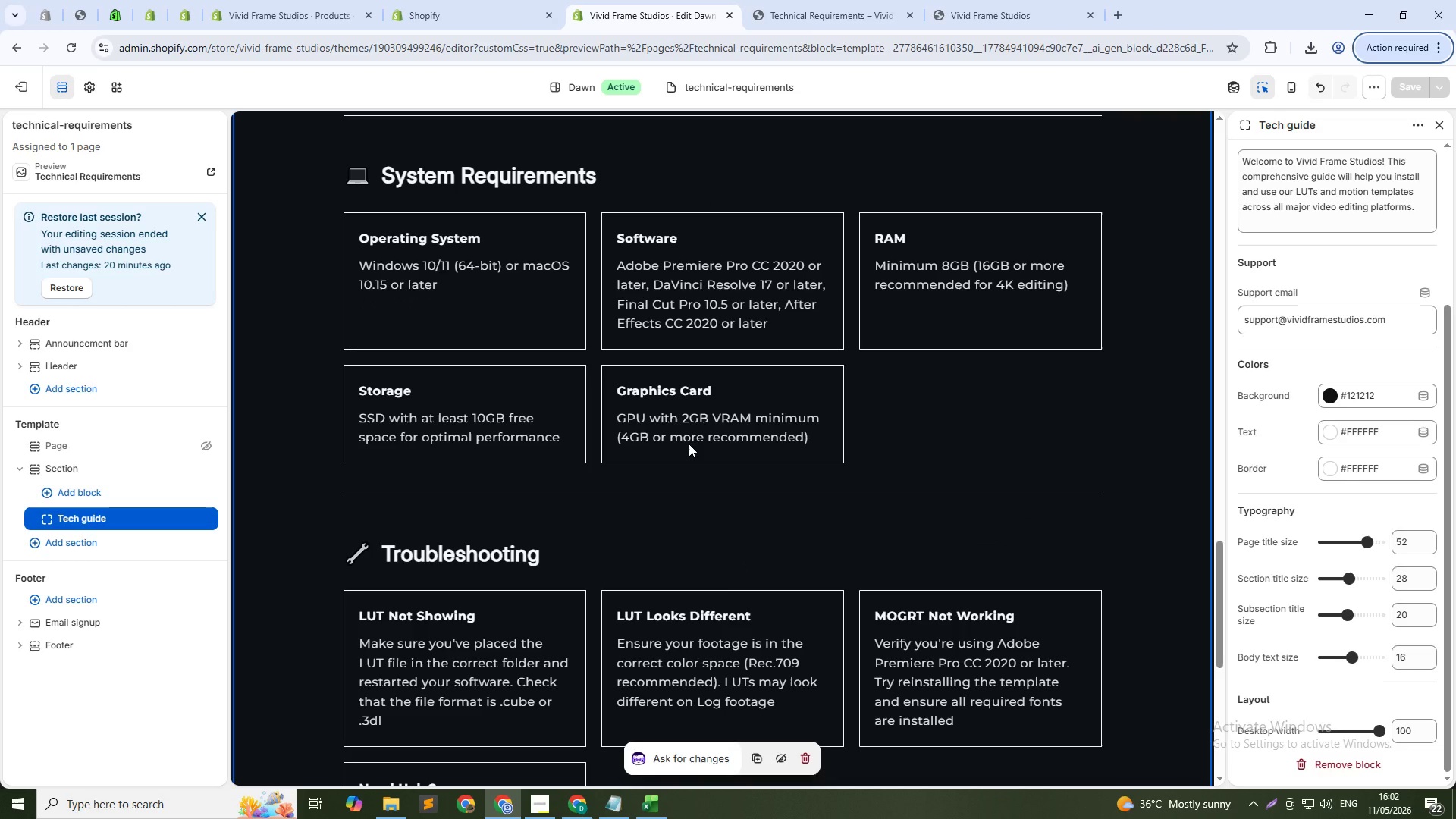 
scroll: coordinate [689, 445], scroll_direction: up, amount: 7.0
 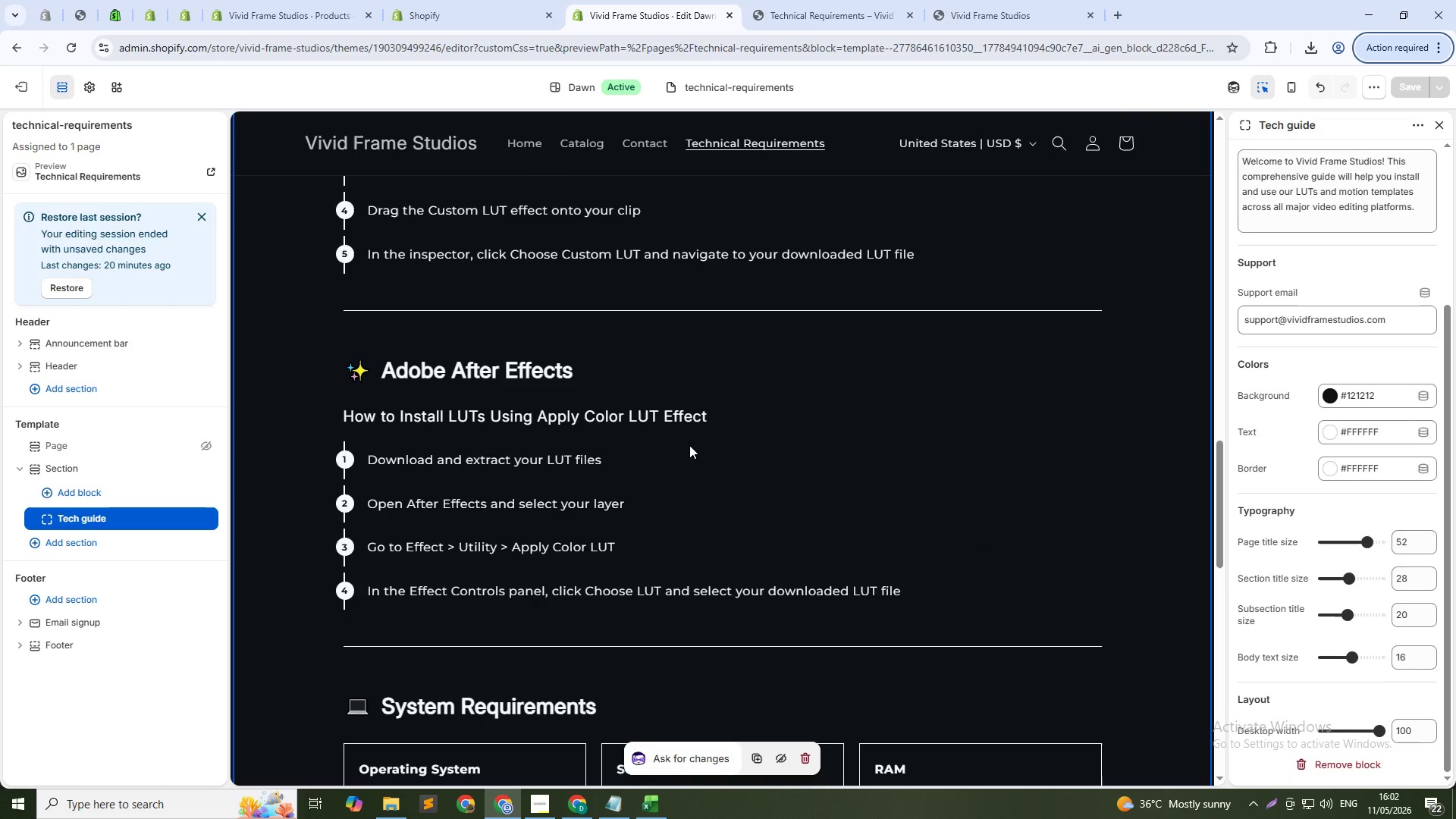 
key(Alt+AltLeft)
 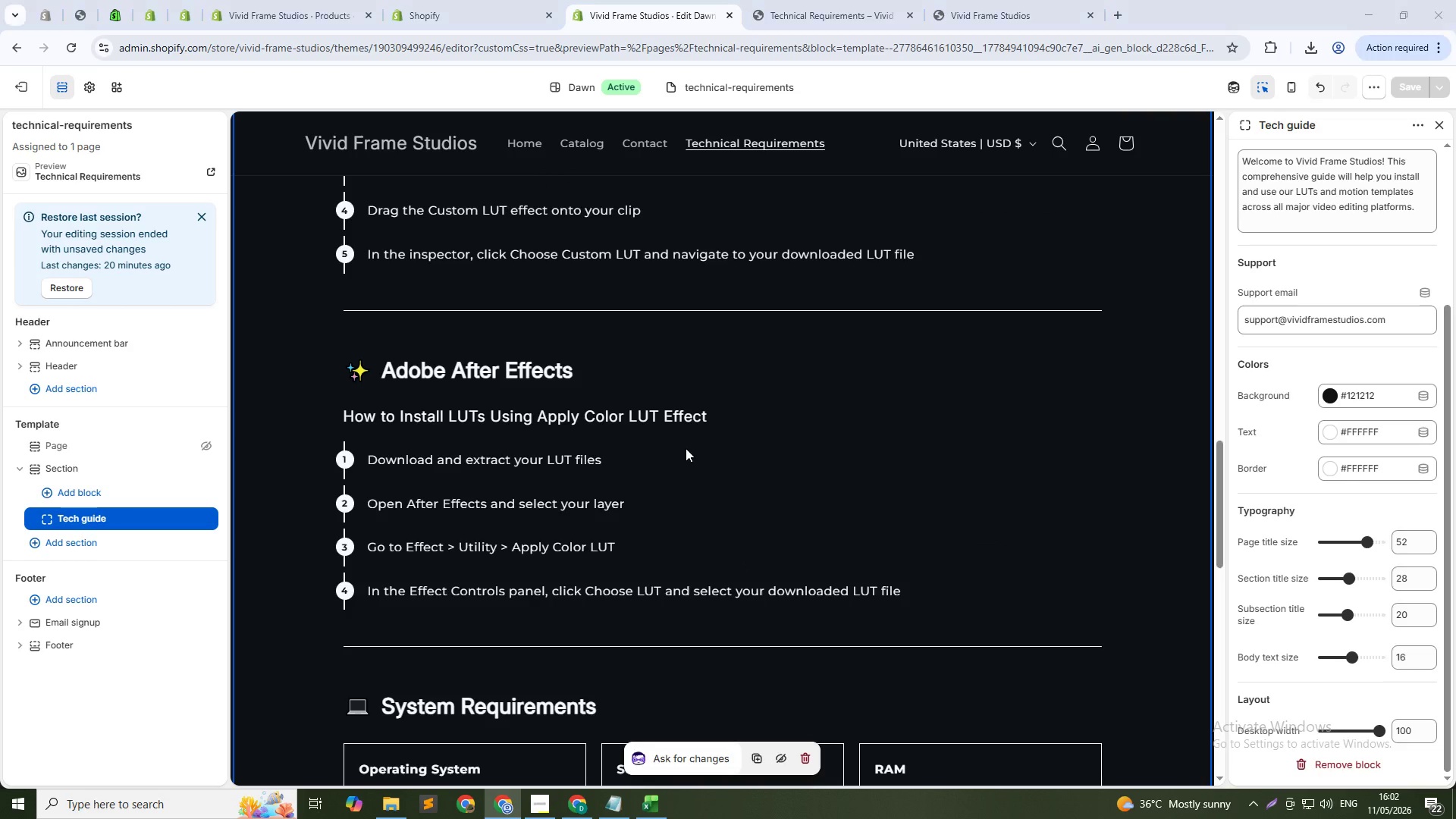 
key(Alt+Tab)
 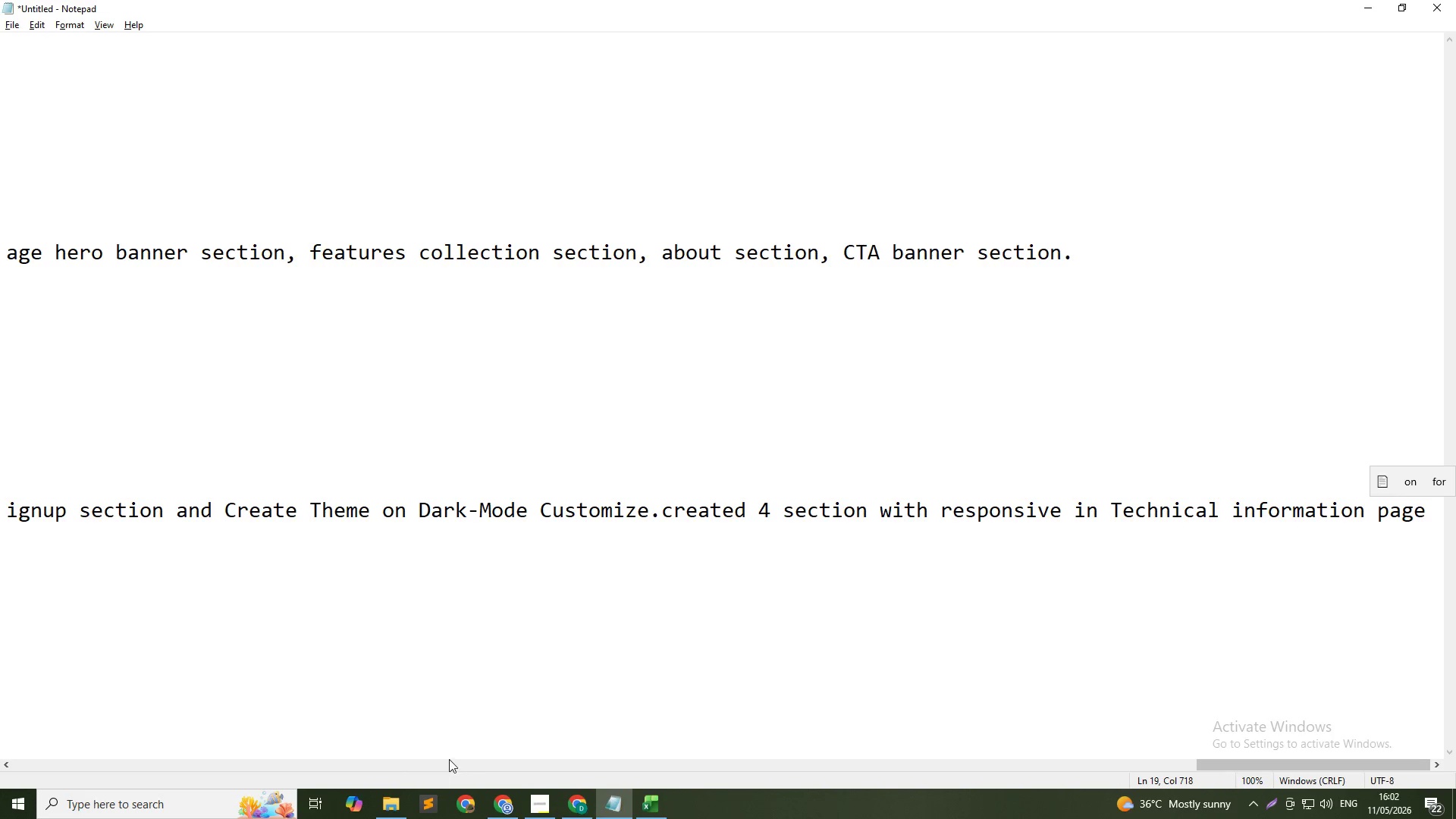 
wait(7.17)
 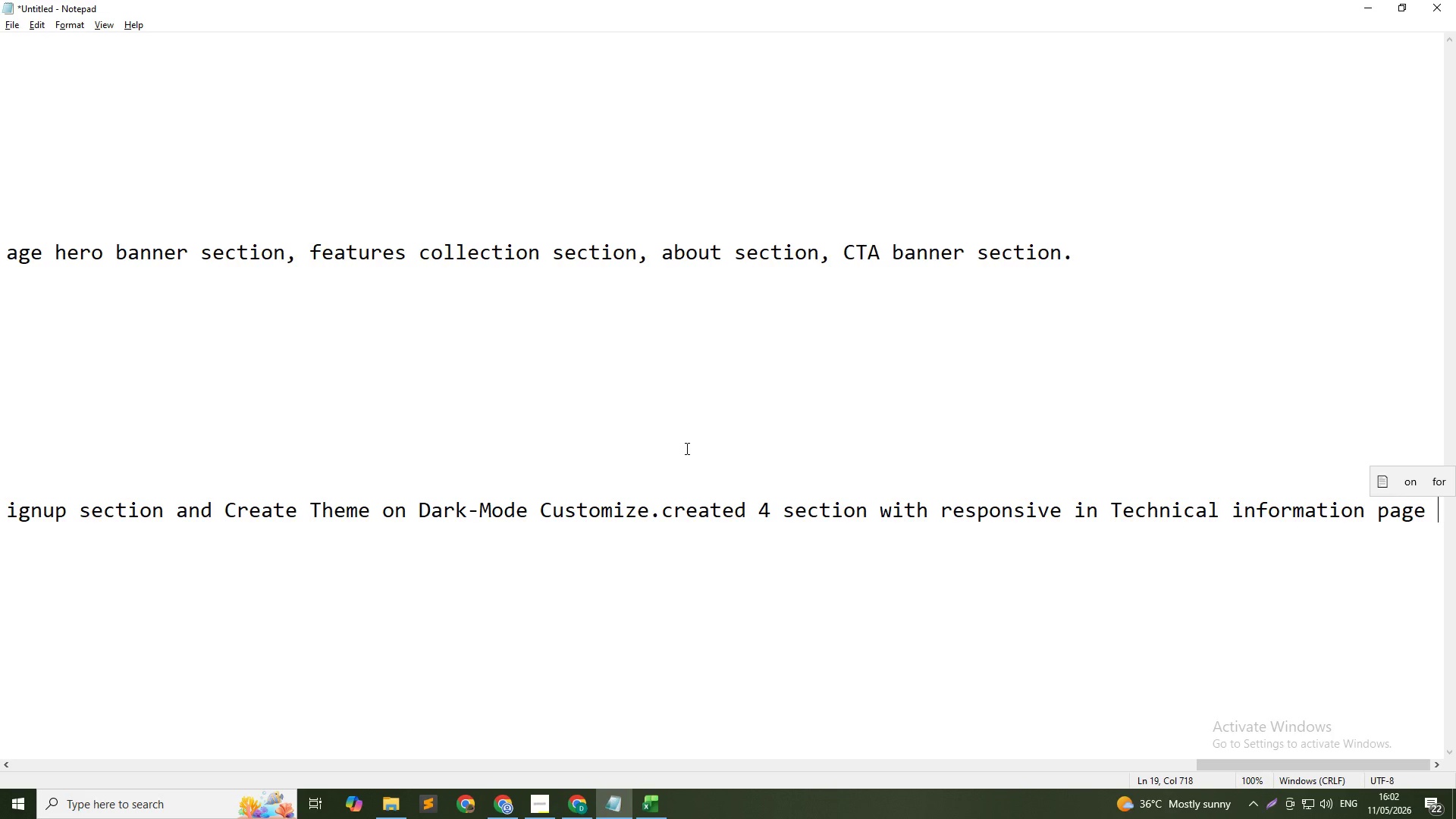 
left_click_drag(start_coordinate=[1219, 760], to_coordinate=[1224, 774])
 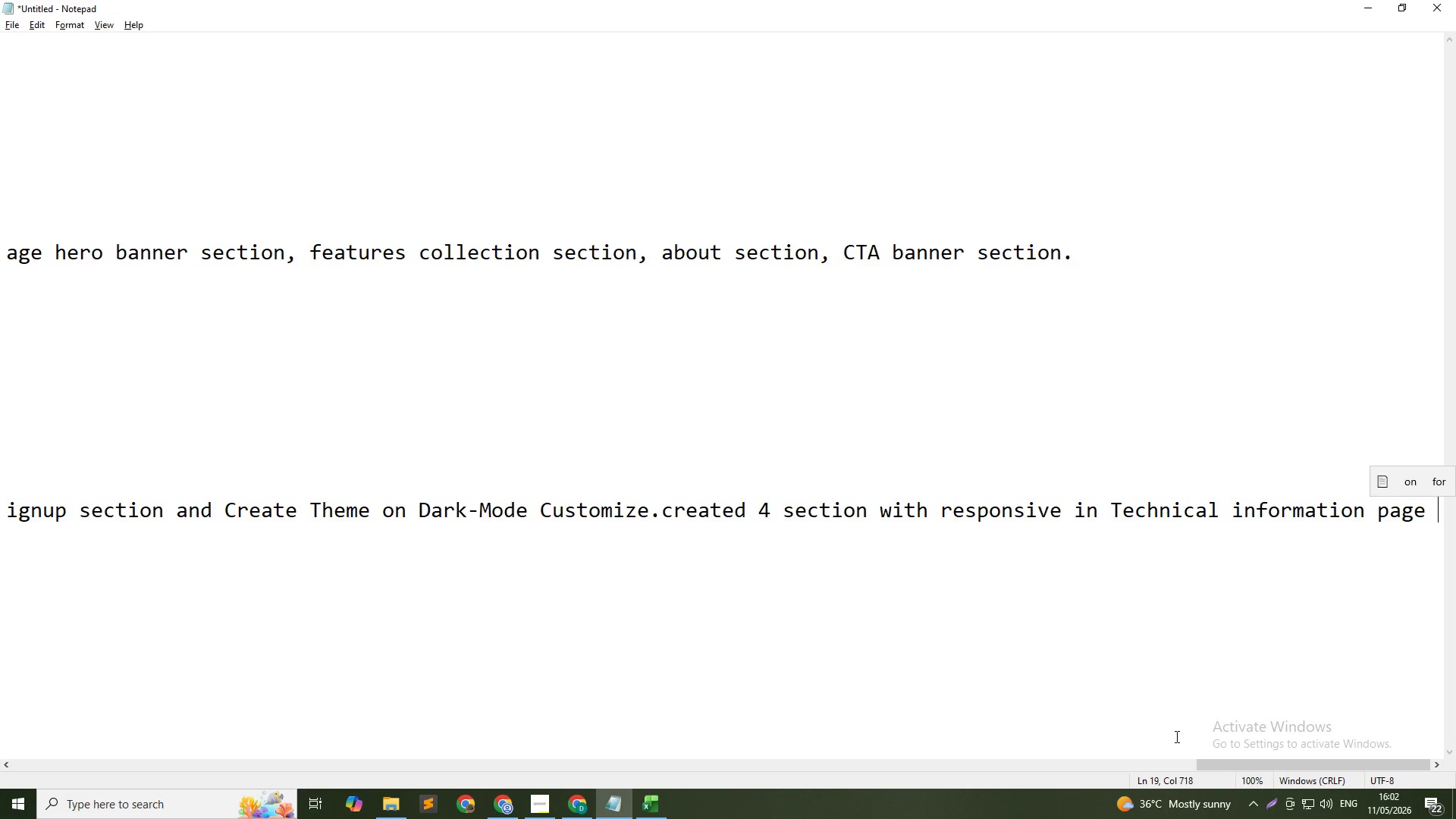 
wait(9.19)
 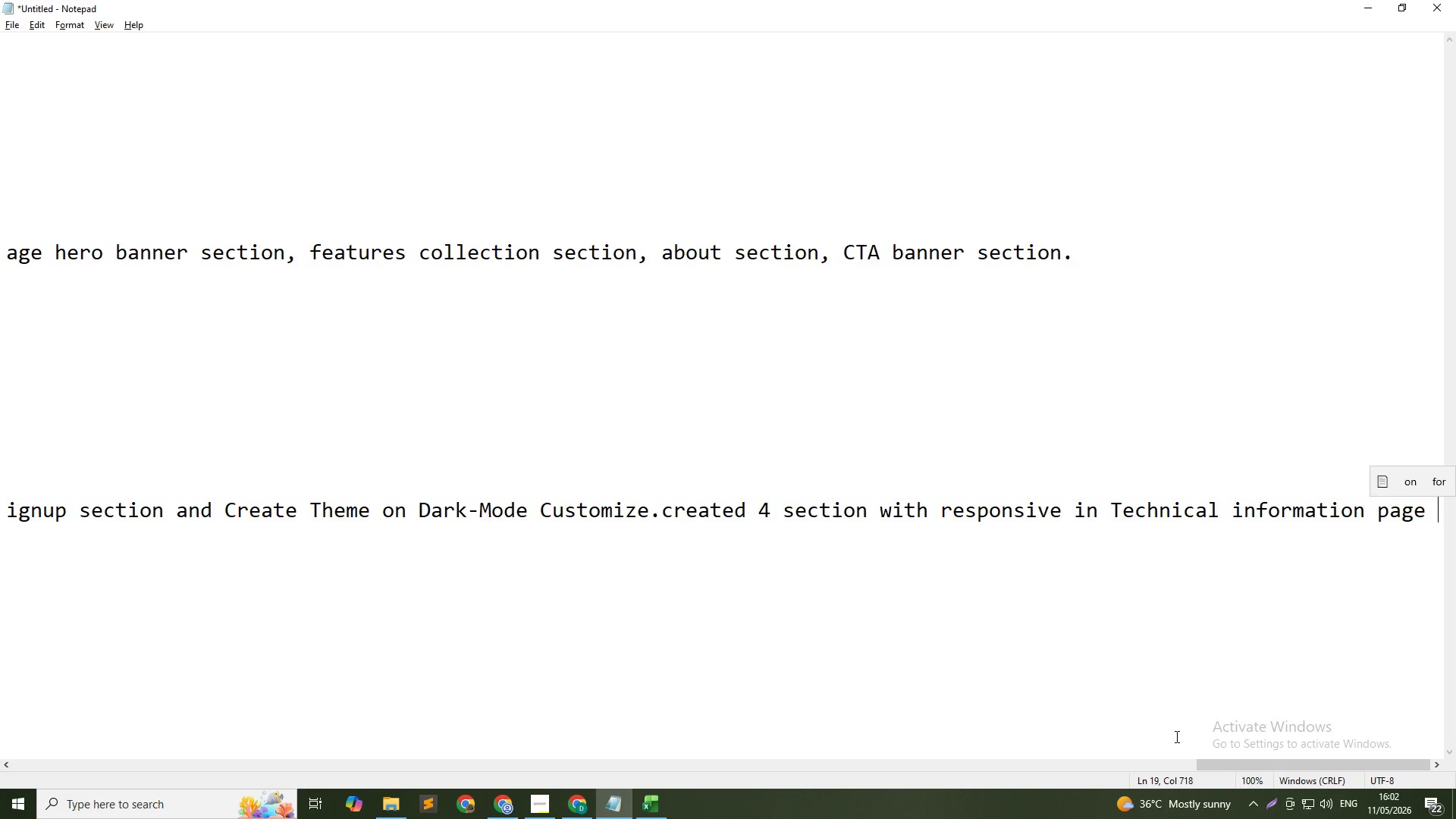 
double_click([698, 510])
 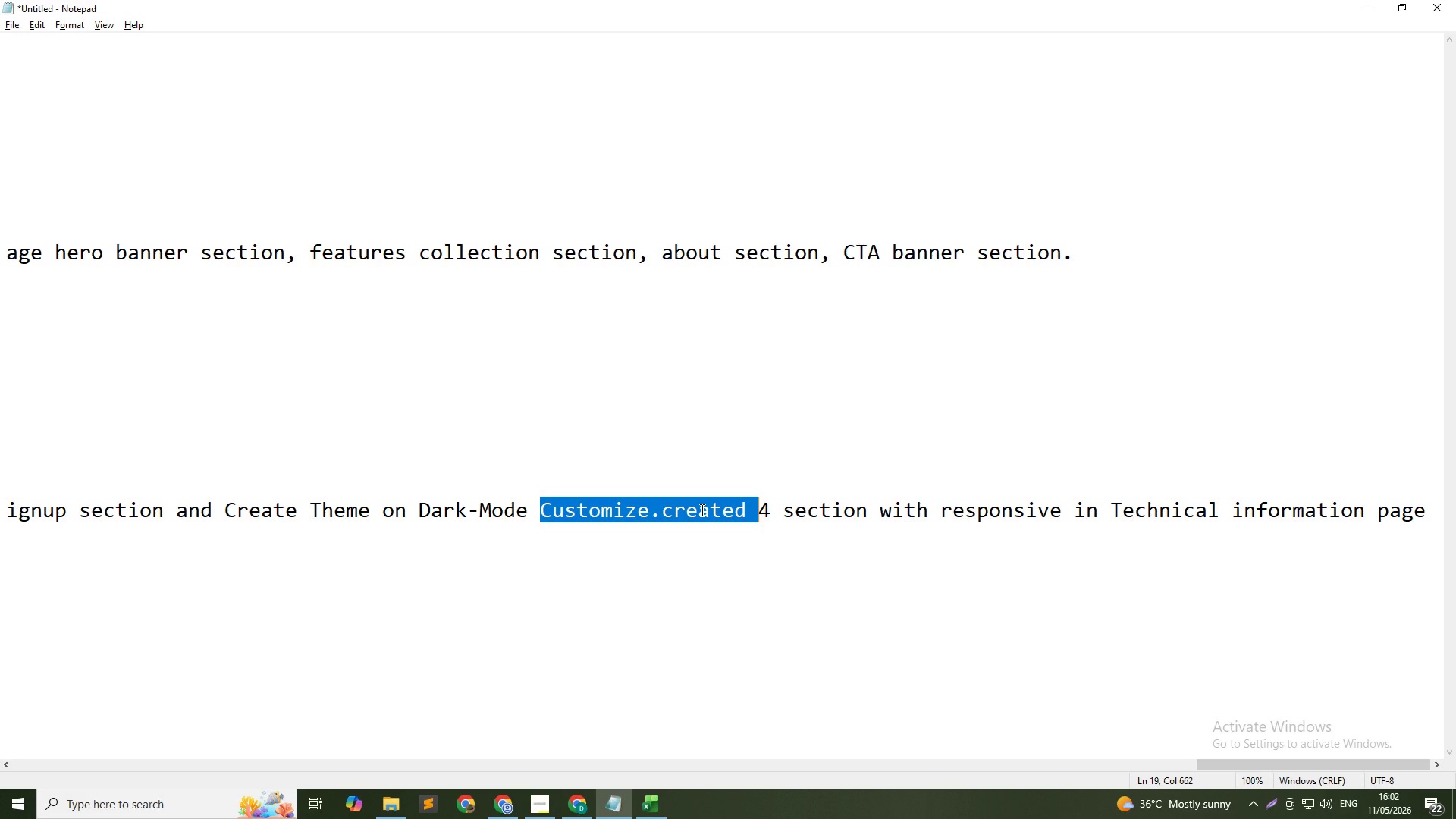 
wait(10.97)
 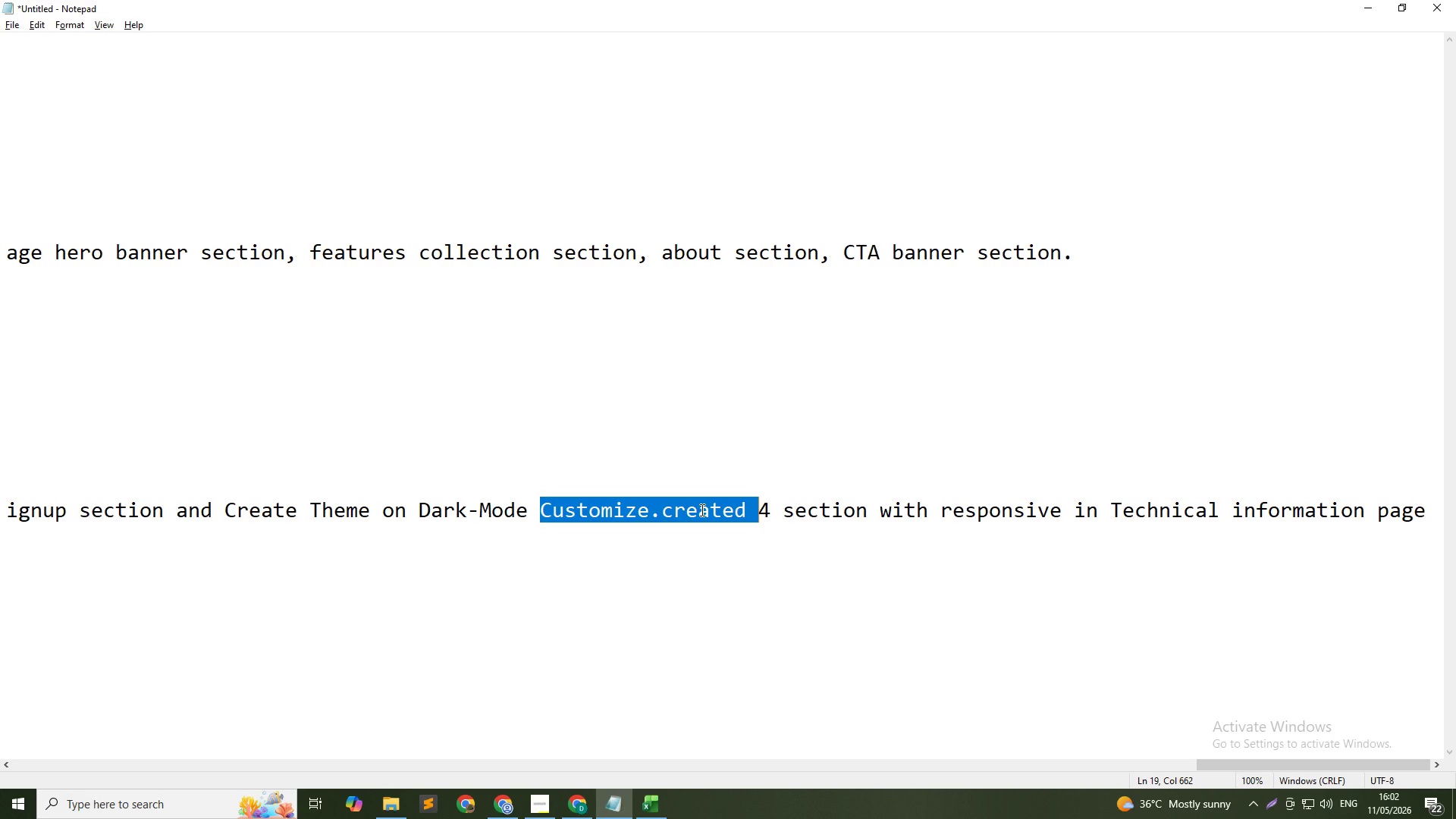 
left_click([631, 510])
 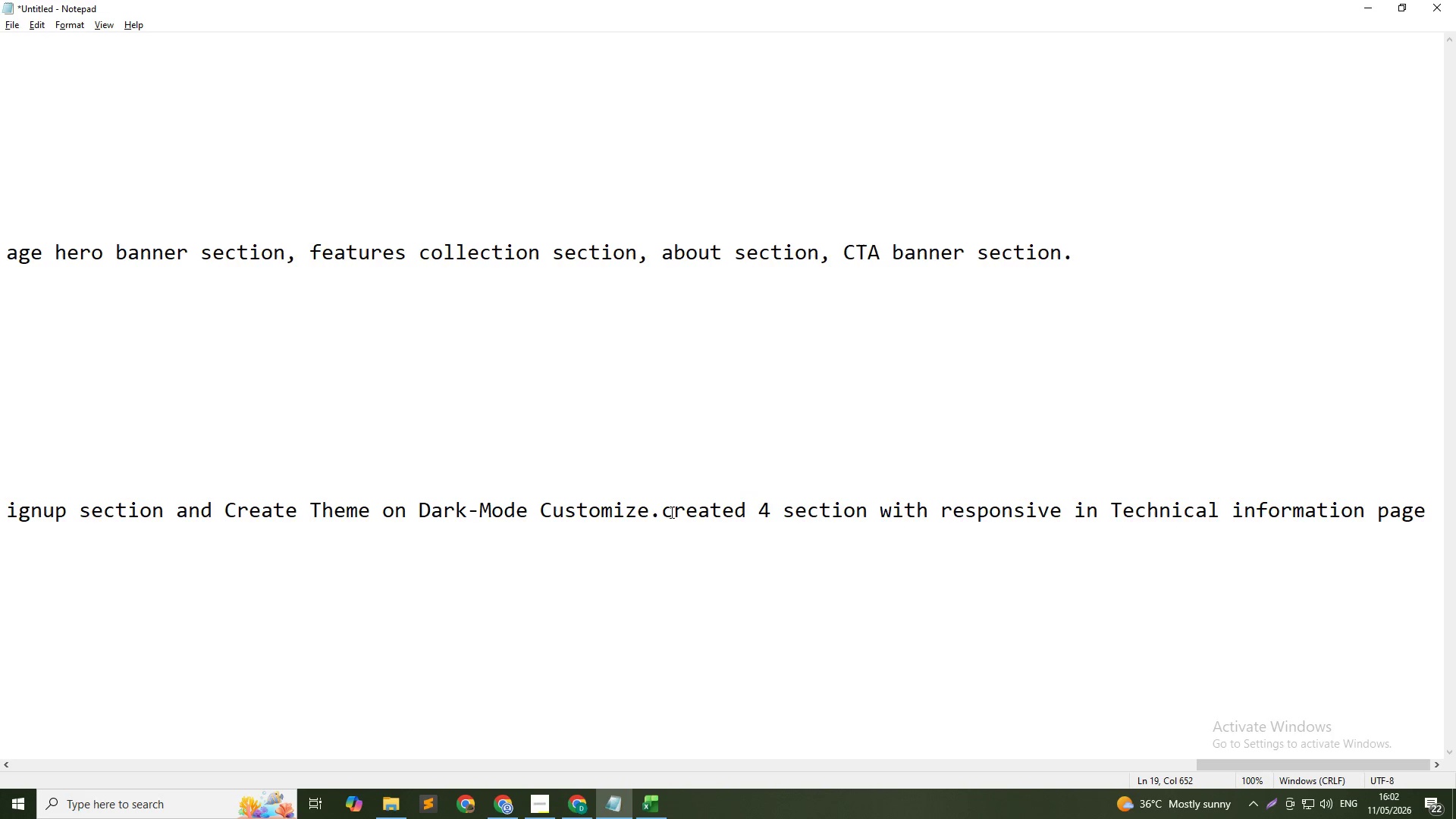 
left_click_drag(start_coordinate=[664, 508], to_coordinate=[1424, 510])
 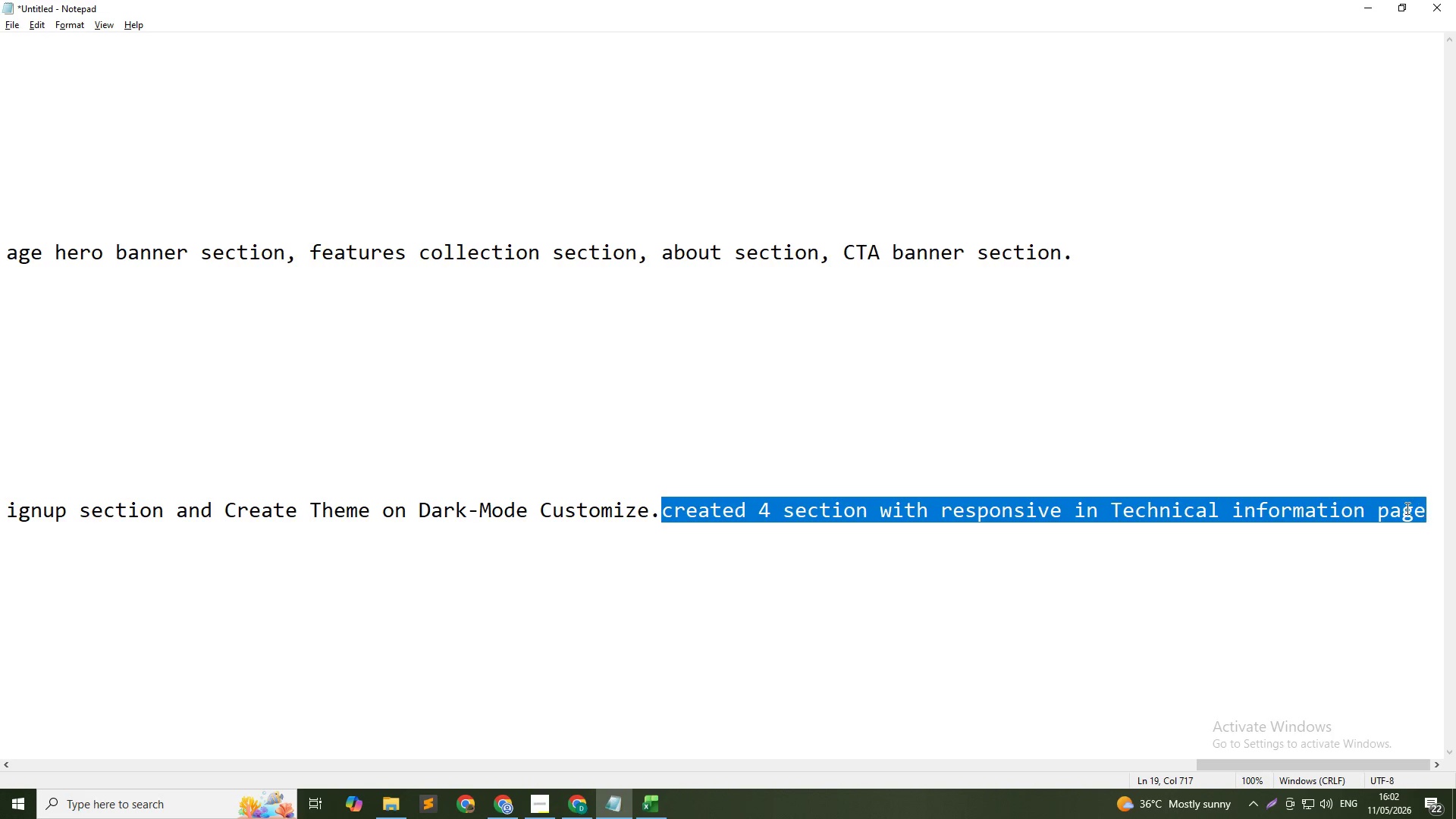 
key(Backspace)
 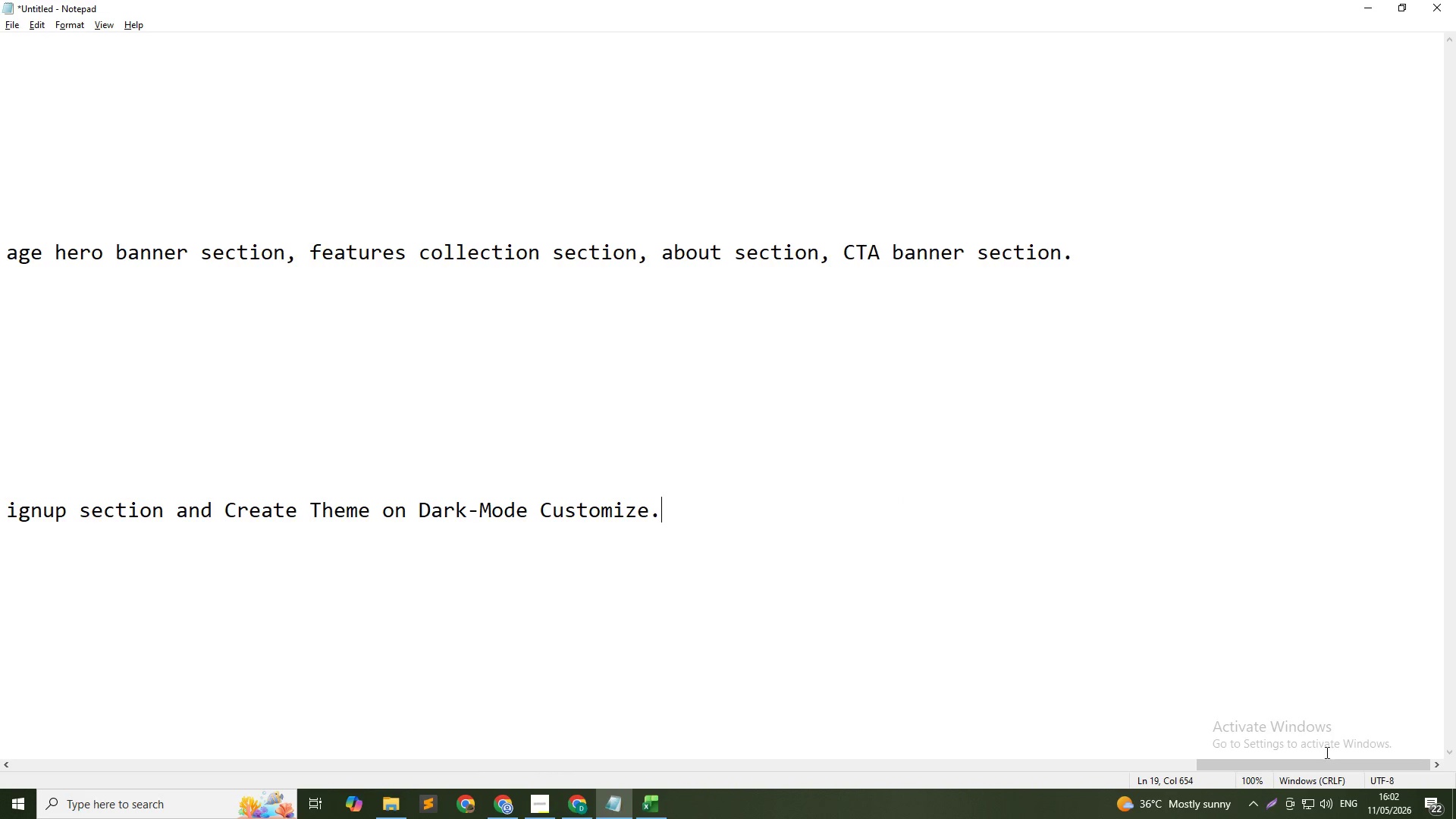 
left_click_drag(start_coordinate=[1325, 762], to_coordinate=[888, 779])
 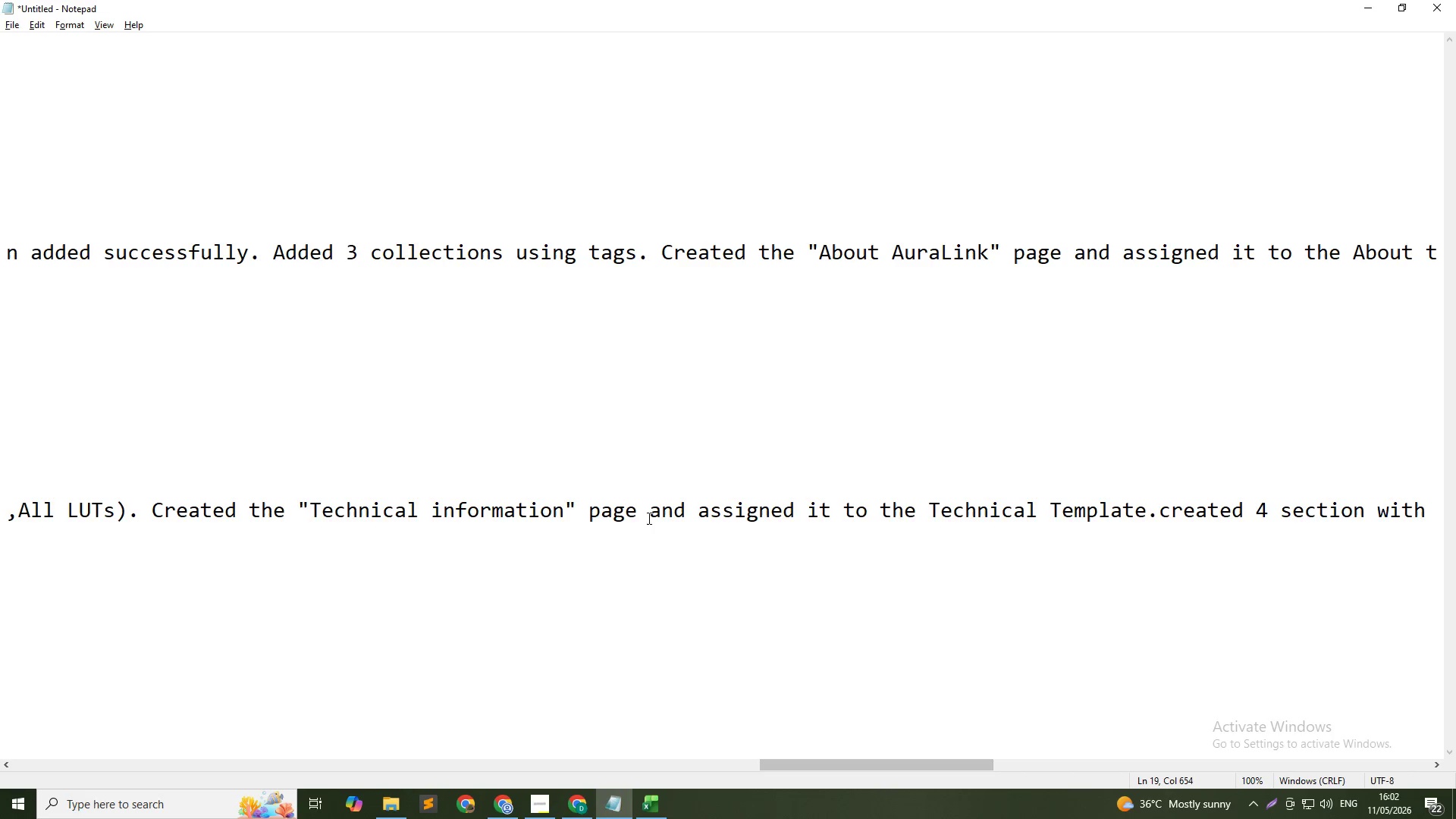 
left_click([646, 516])
 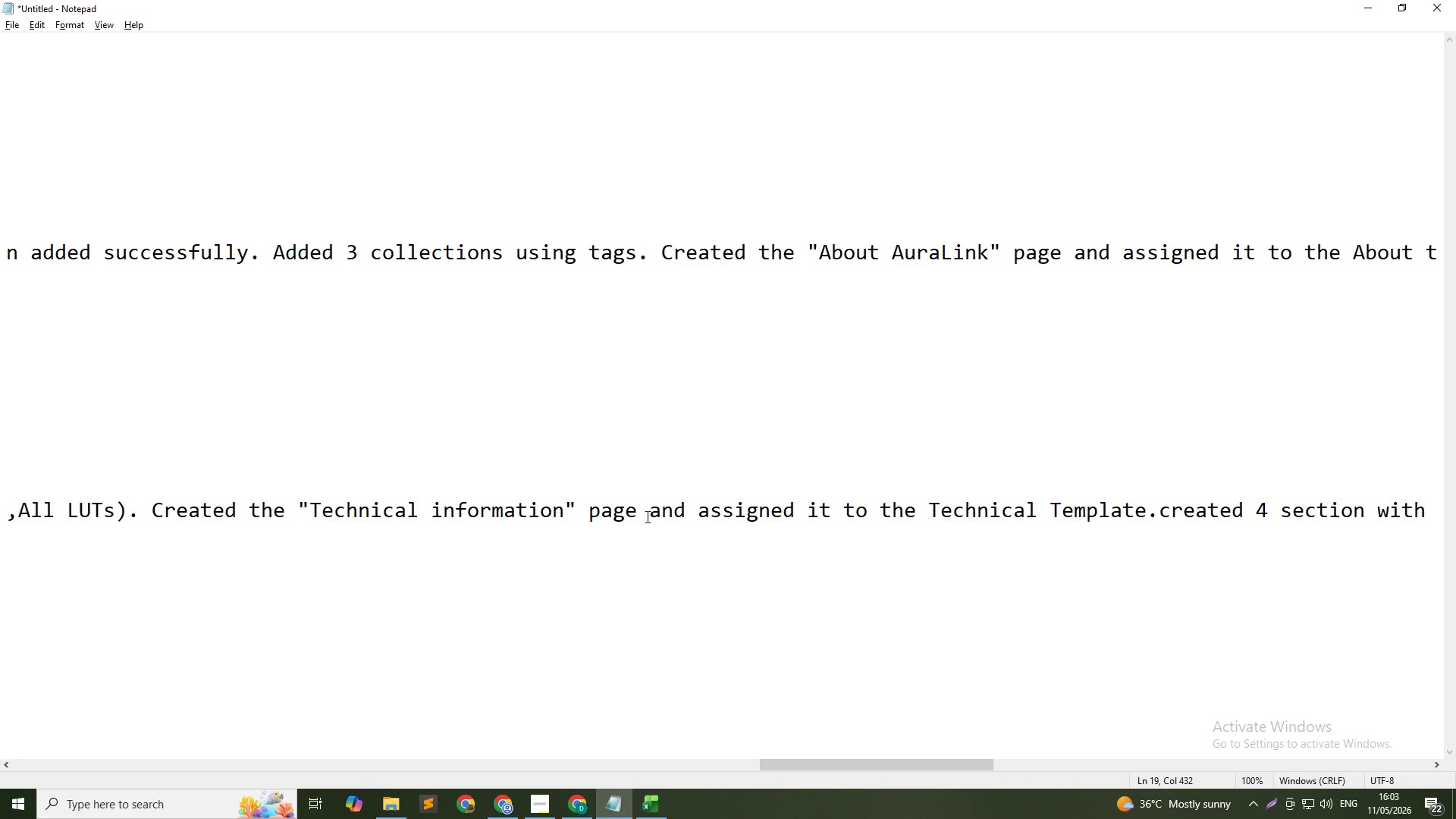 
type(wit)
key(Backspace)
key(Backspace)
key(Backspace)
key(Backspace)
key(Backspace)
type(e with deatil)
key(Backspace)
key(Backspace)
key(Backspace)
key(Backspace)
type(tailde)
key(Backspace)
key(Backspace)
type(ed instructions for using LUTs iin premiere Por)
key(Backspace)
key(Backspace)
type(ro, DaVinci Resolve, Final Cut Pro, and af)
key(Backspace)
key(Backspace)
key(Backspace)
key(Backspace)
key(Backspace)
key(Backspace)
key(Backspace)
key(Tab)
 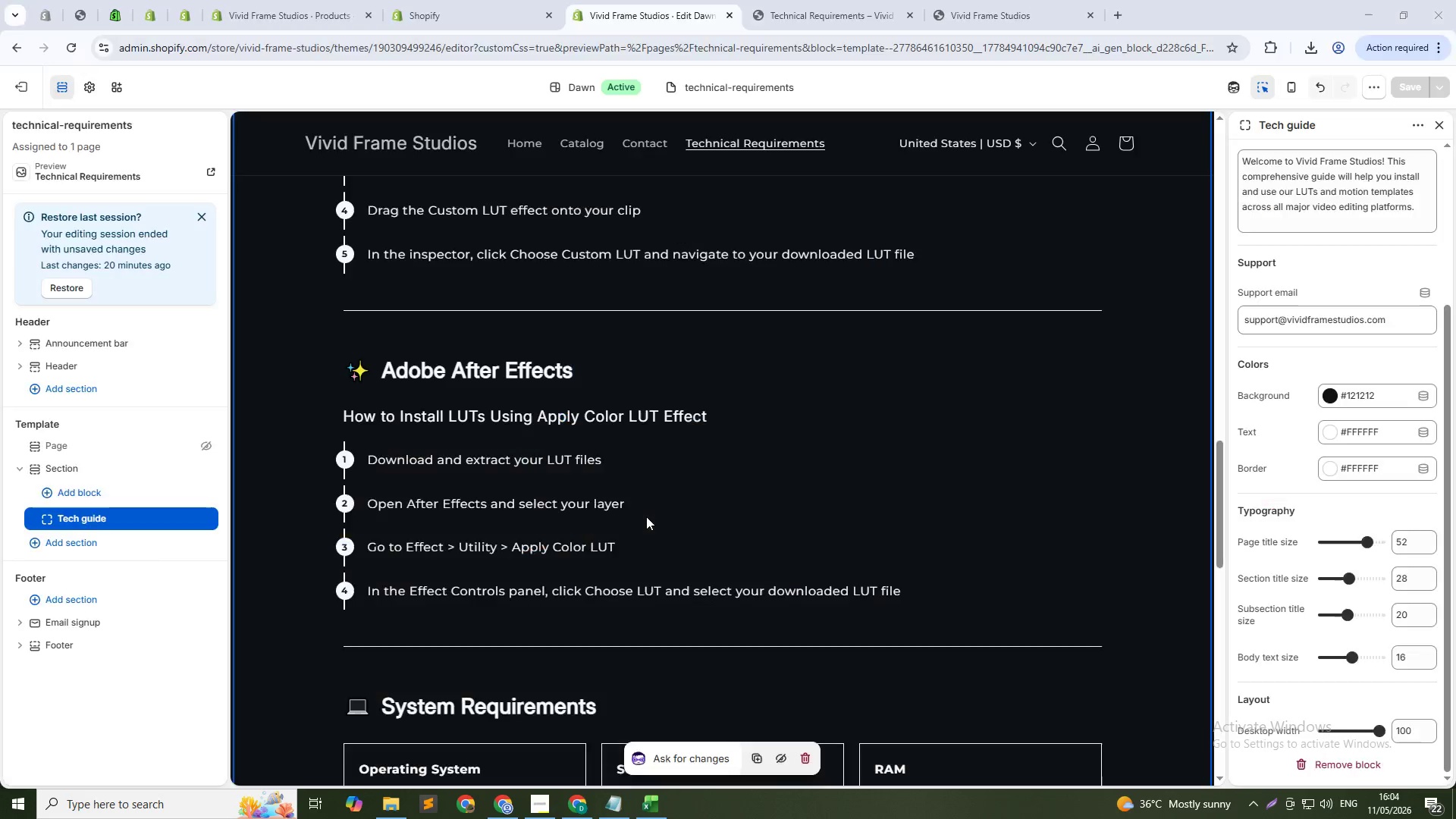 
hold_key(key=AltLeft, duration=0.62)
 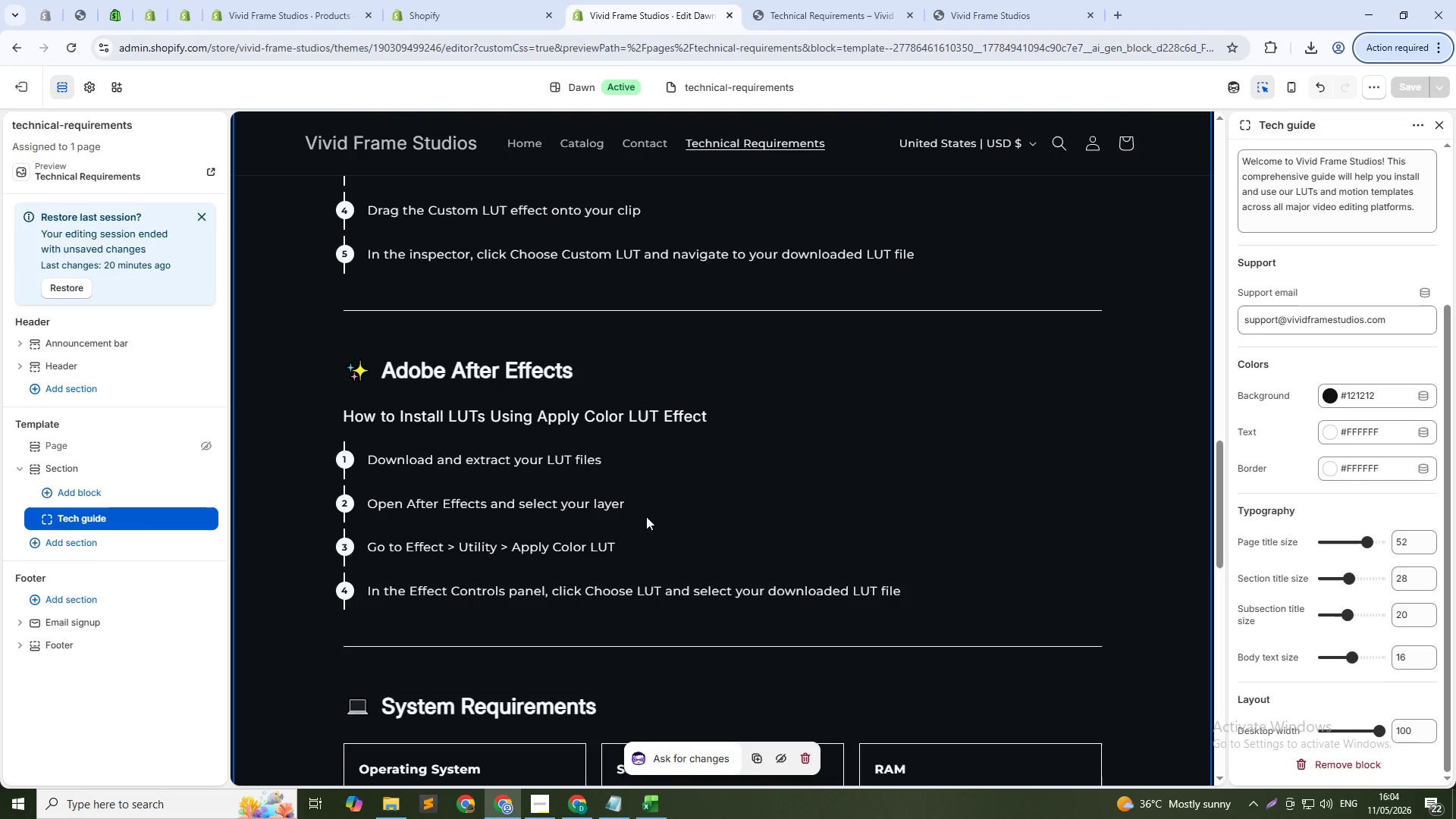 
key(Alt+AltLeft)
 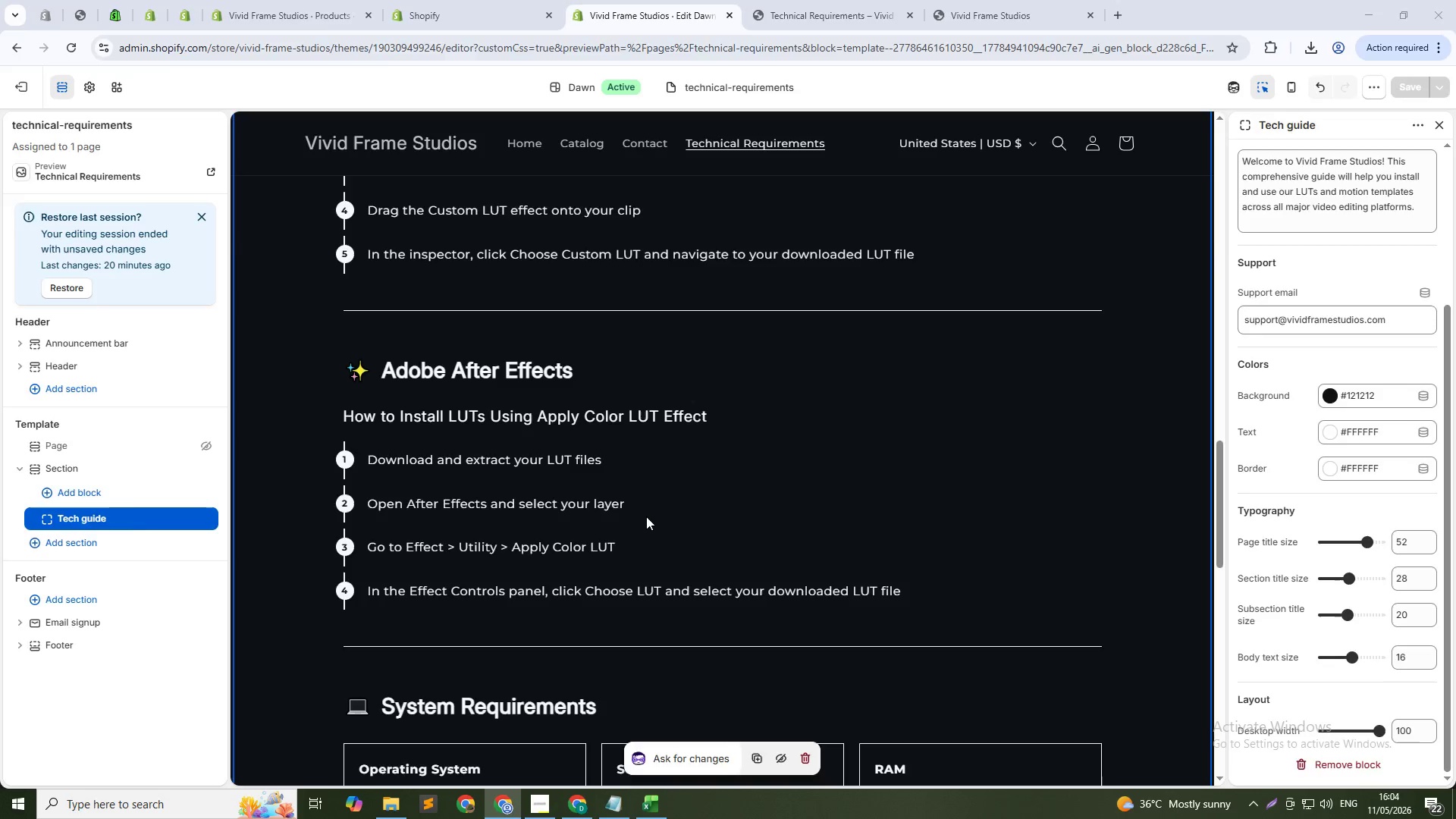 
key(Tab)
type( after effet, )
 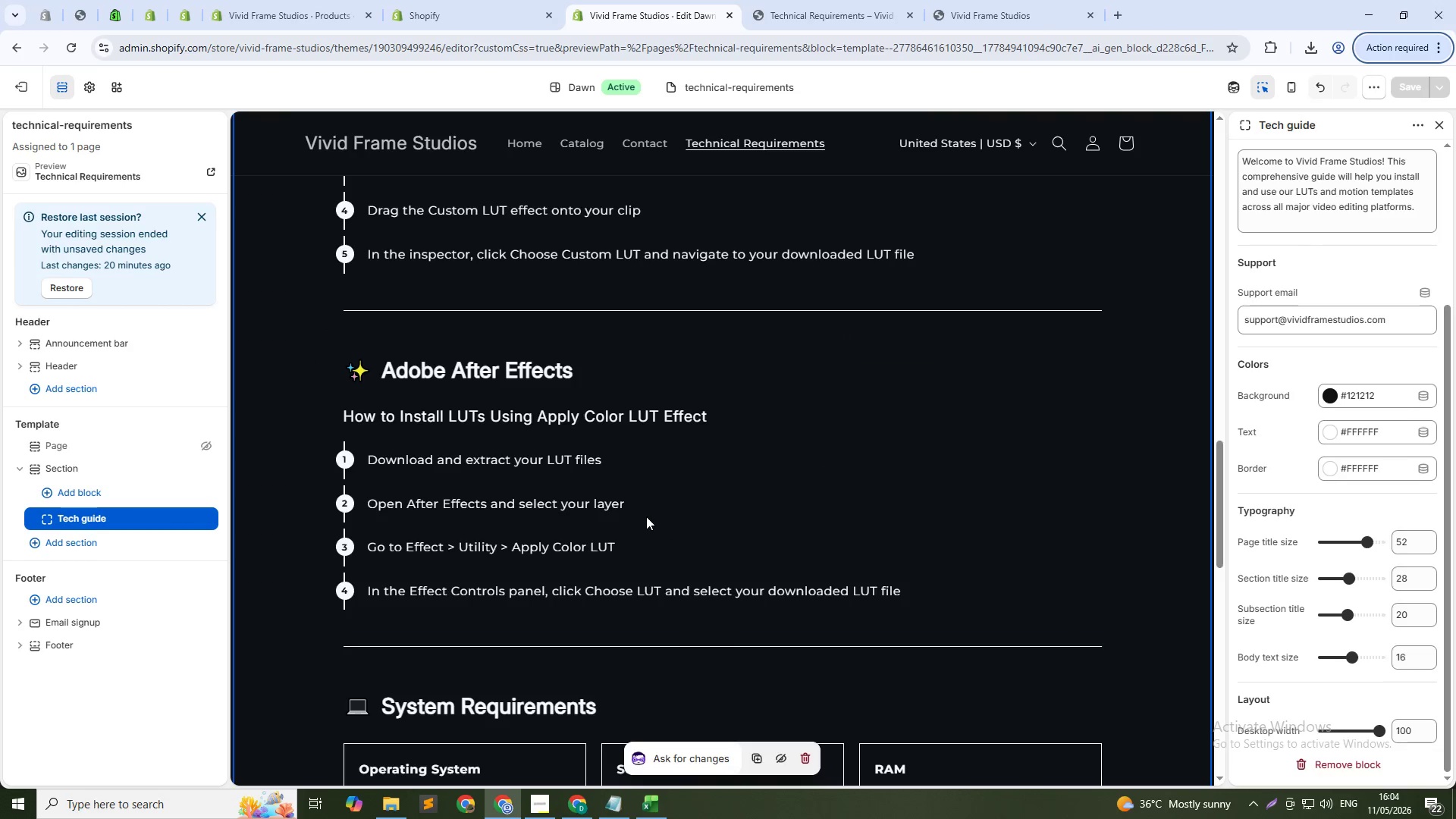 
hold_key(key=C, duration=0.31)
 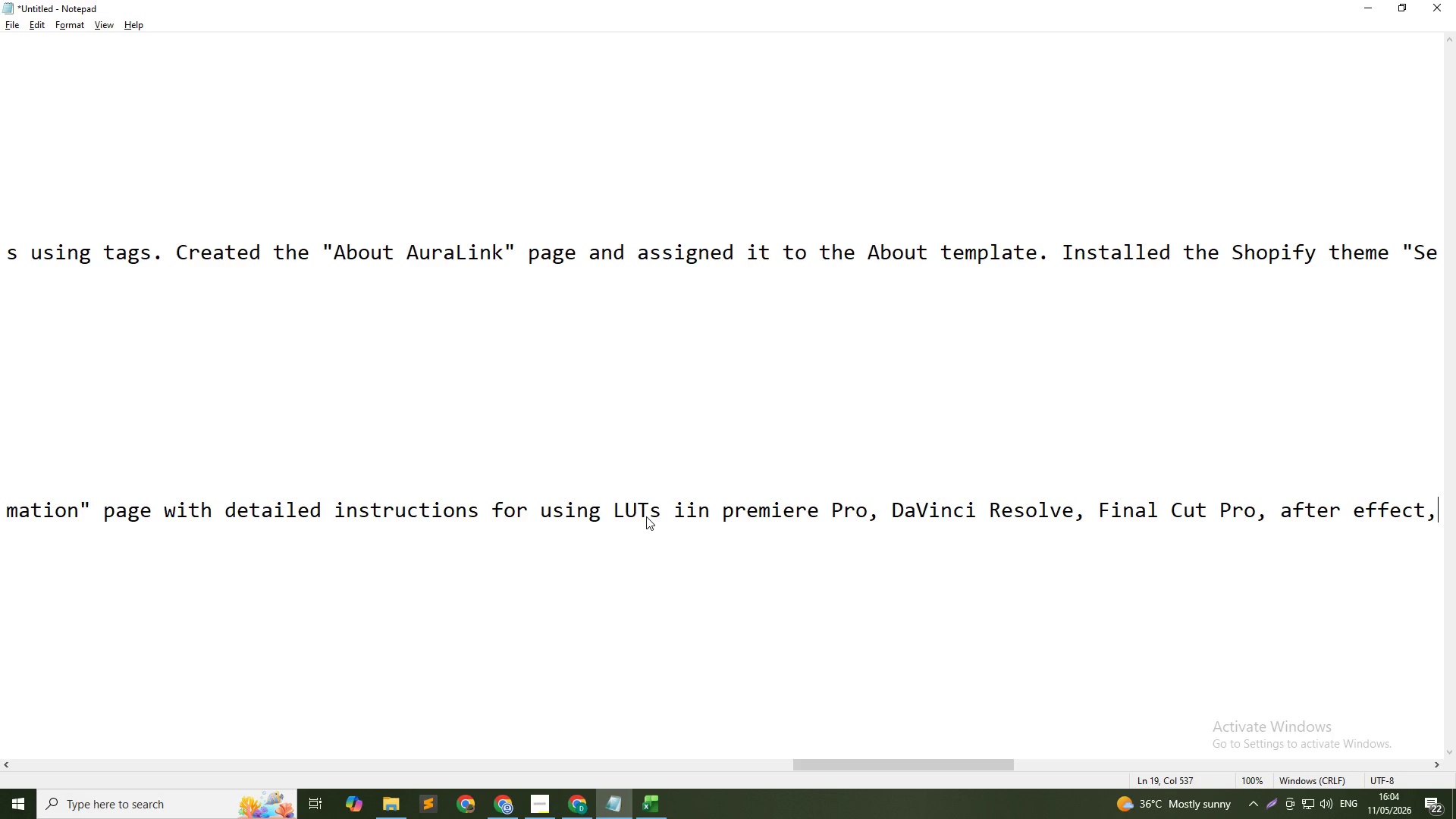 
key(Alt+AltLeft)
 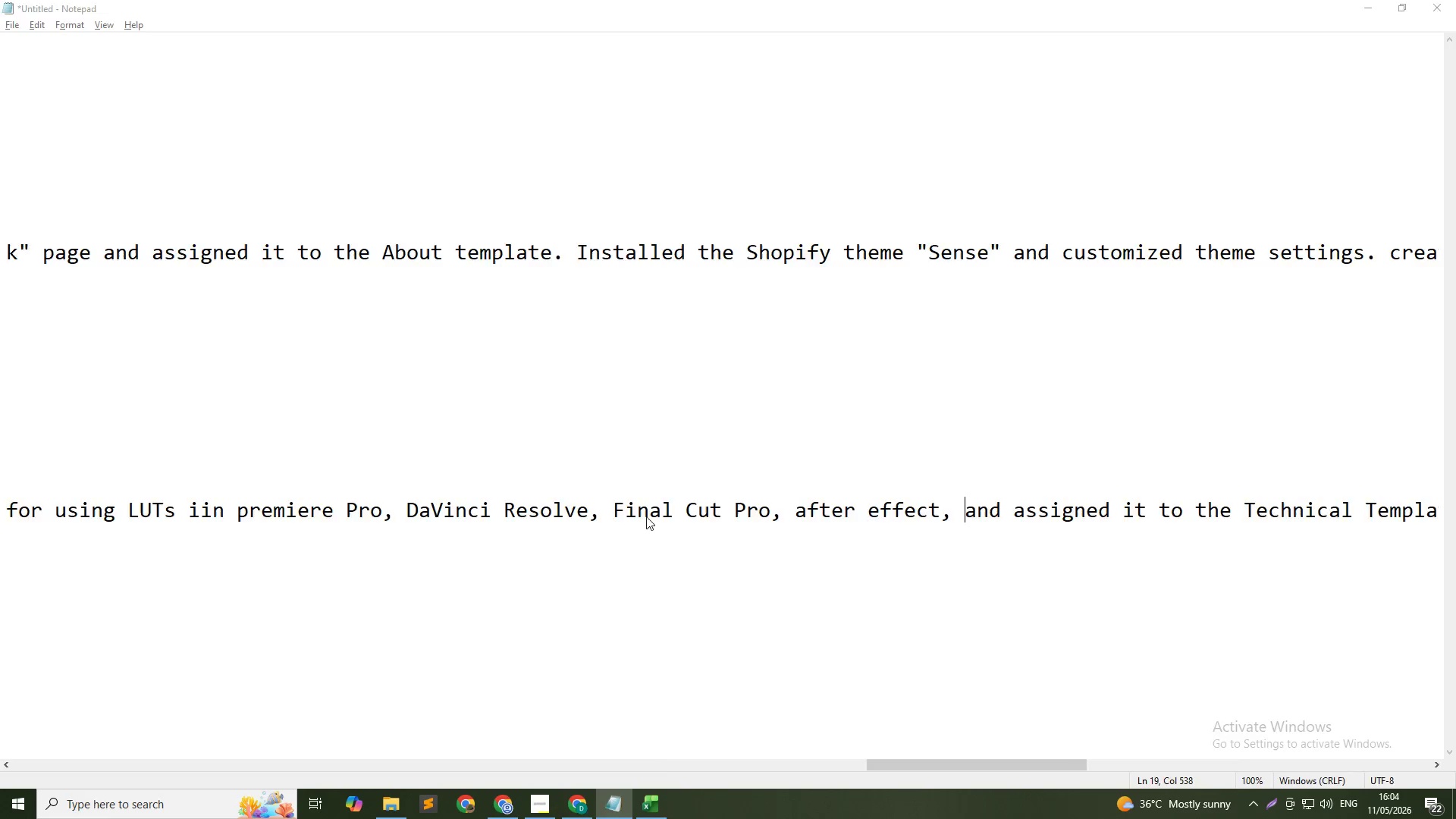 
key(Alt+Tab)
 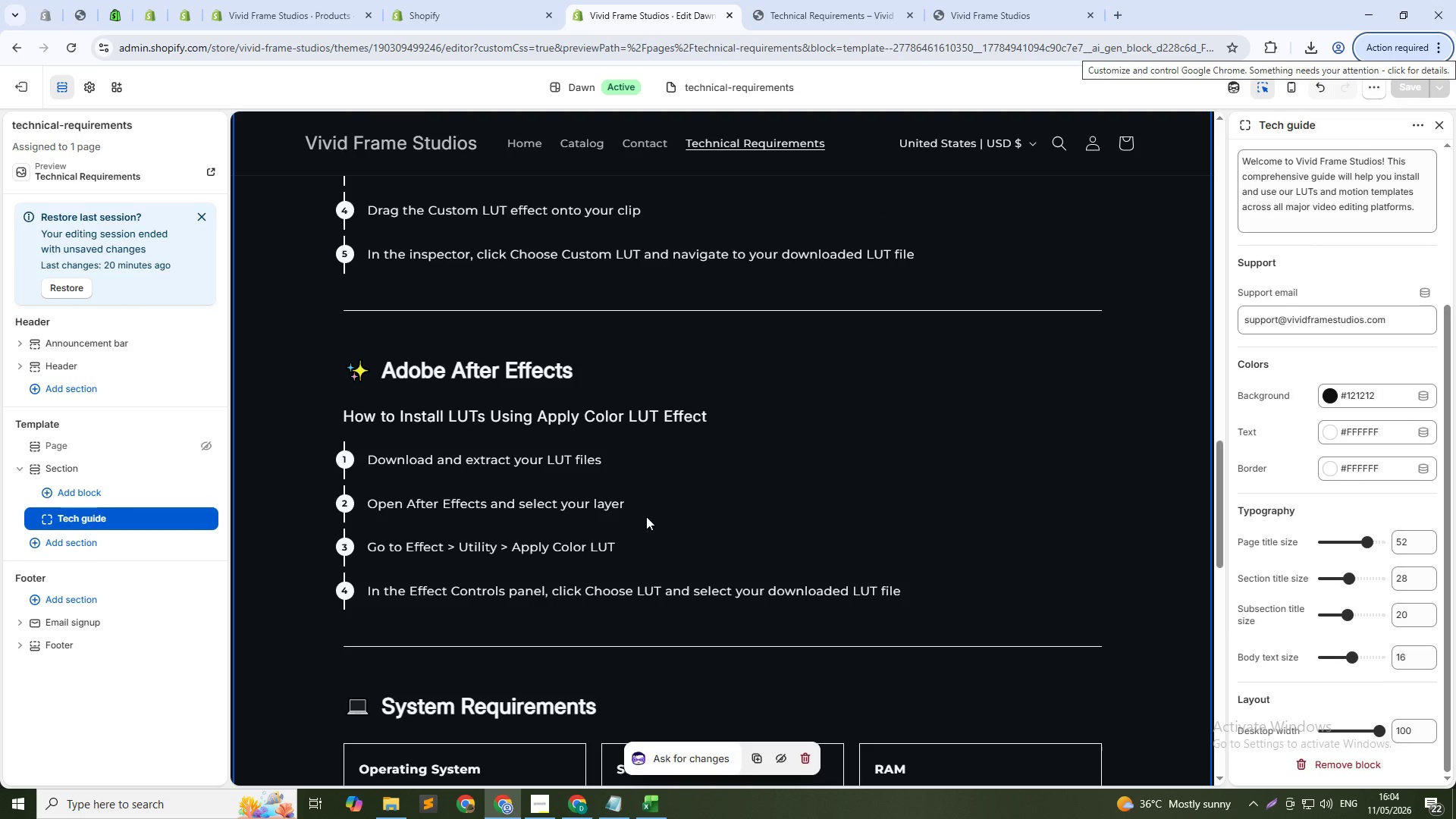 
key(Alt+AltLeft)
 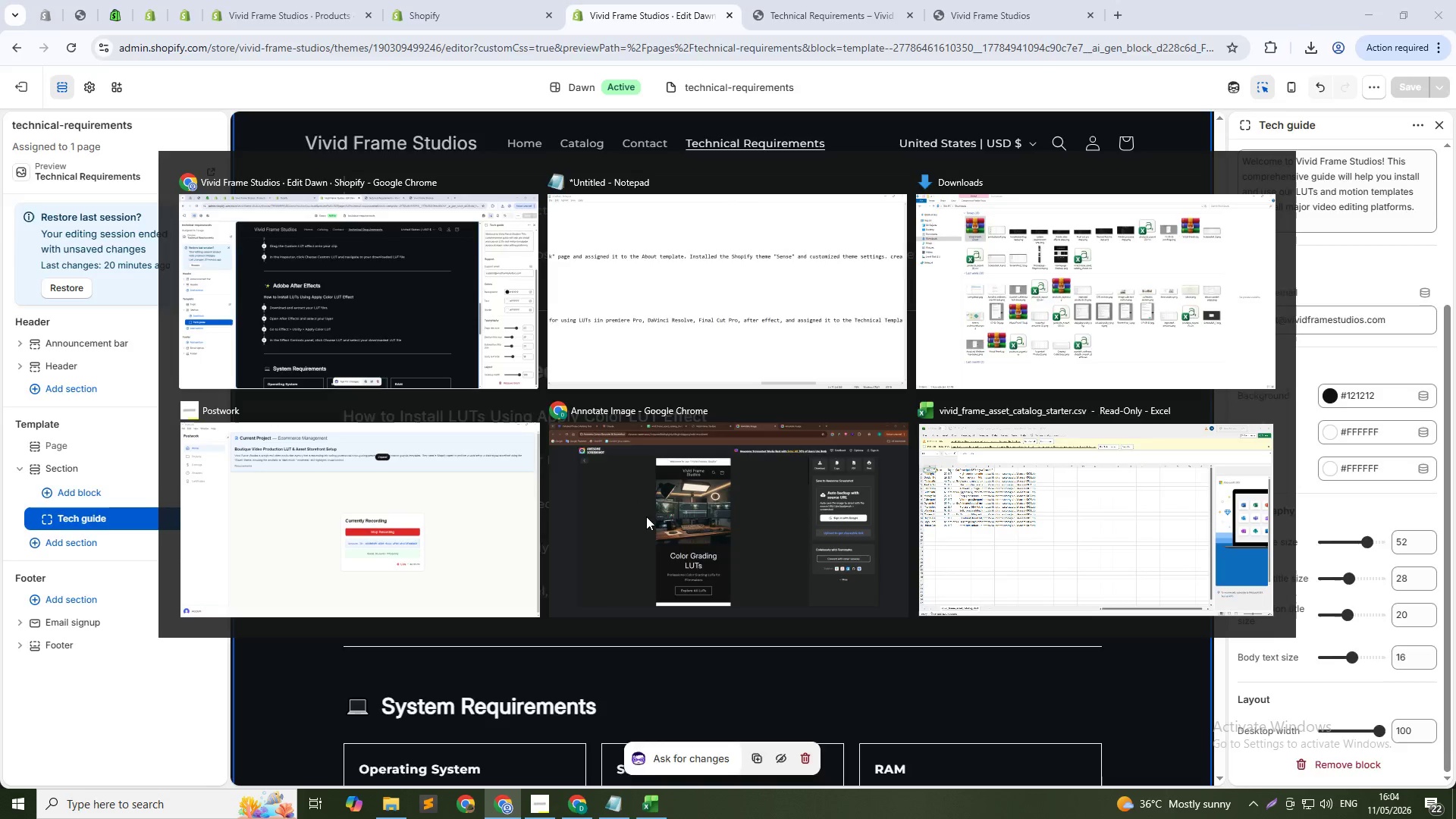 
key(Tab)
type(System )
key(Tab)
 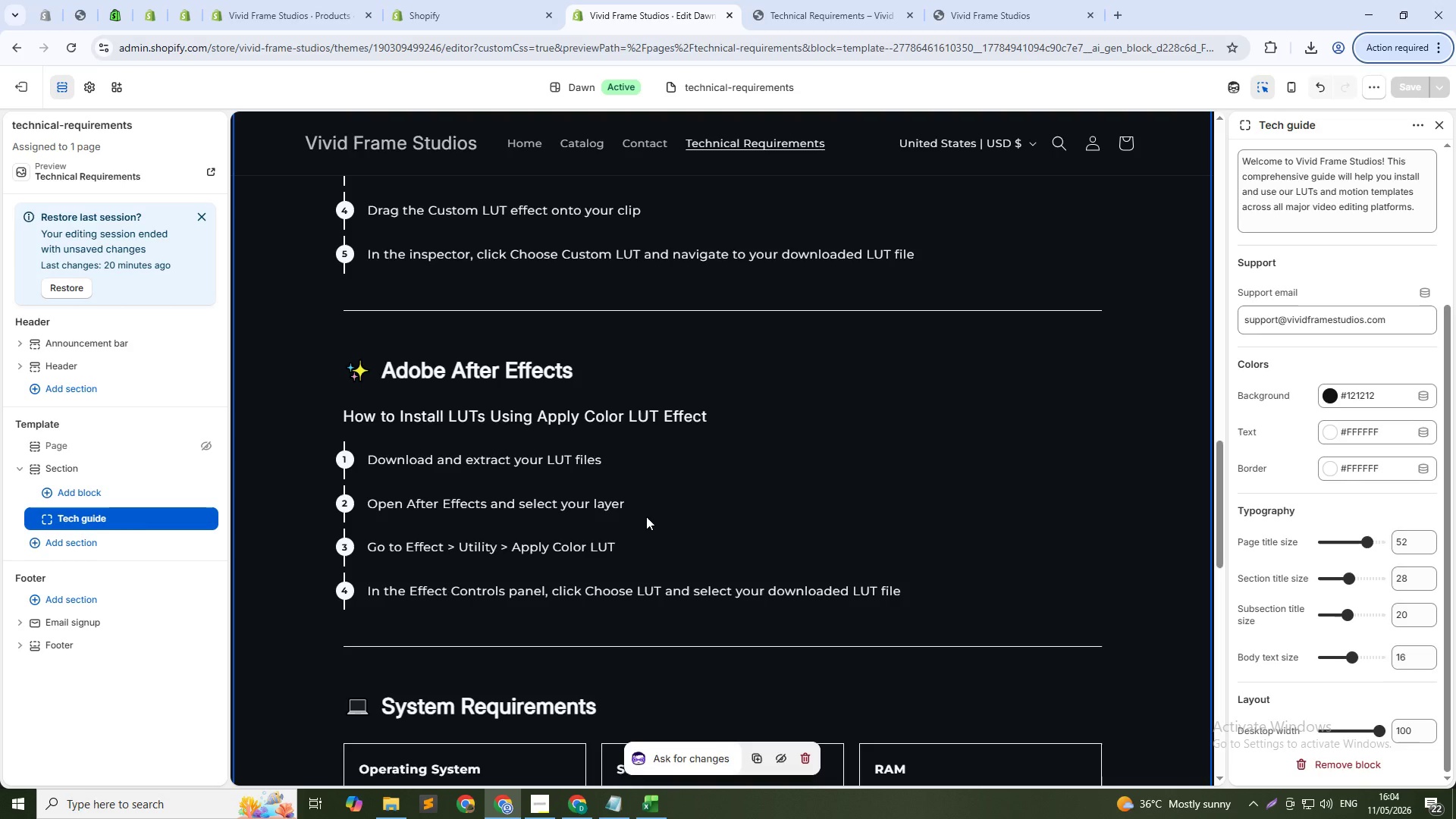 
hold_key(key=AltLeft, duration=0.31)
 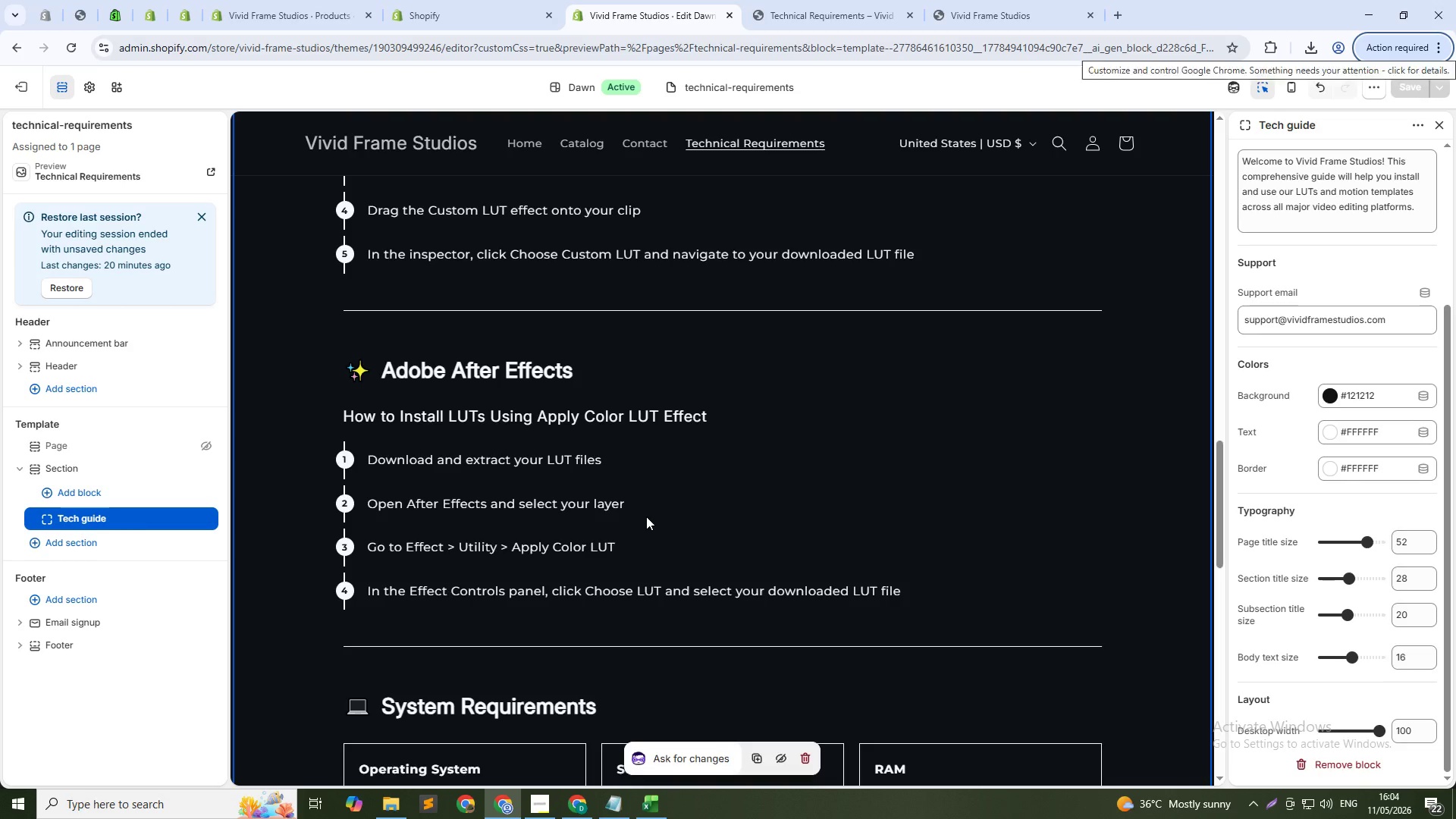 
key(Alt+AltLeft)
 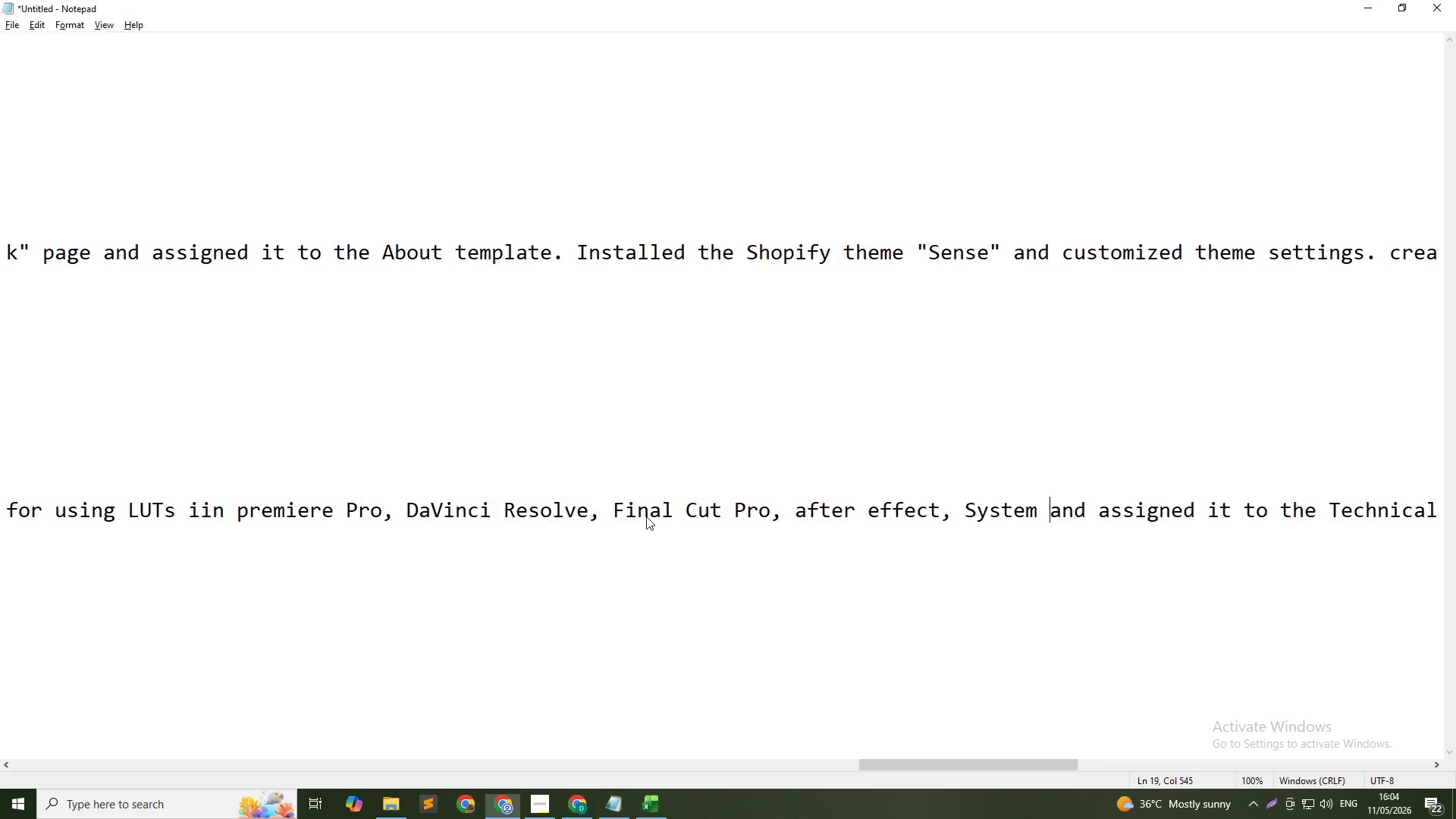 
key(Tab)
type(Requie)
 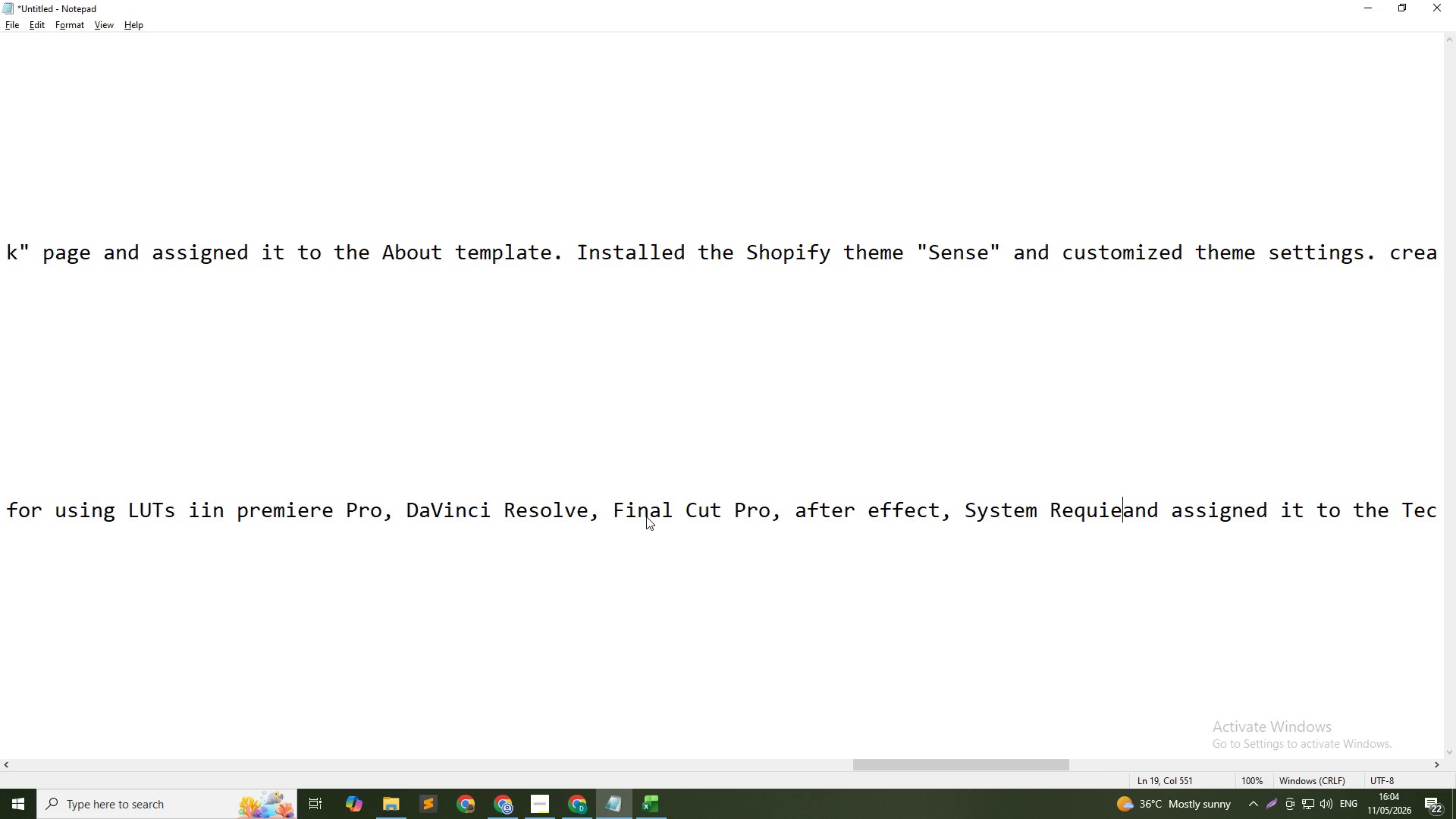 
key(Alt+AltLeft)
 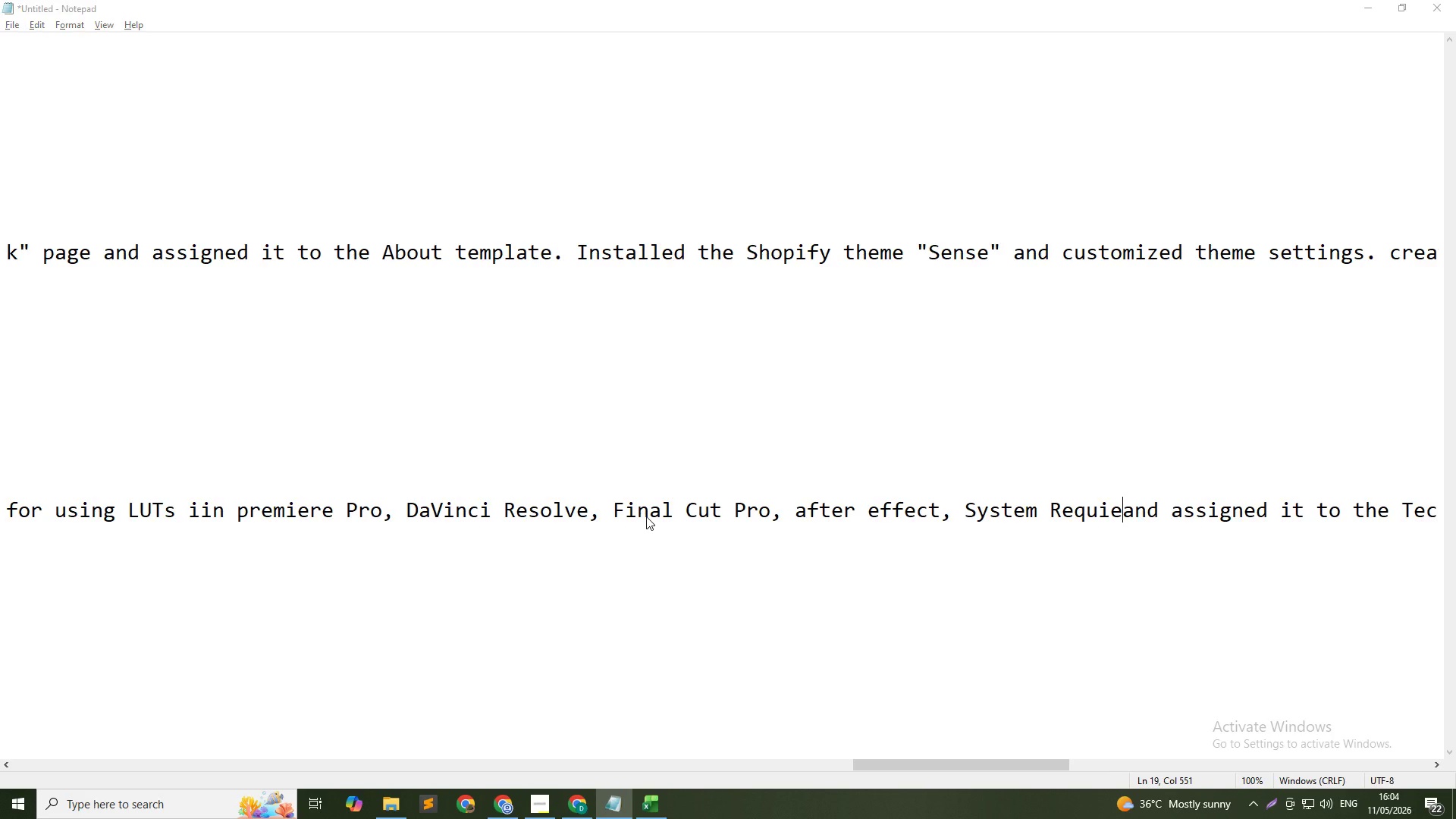 
key(Alt+Tab)
 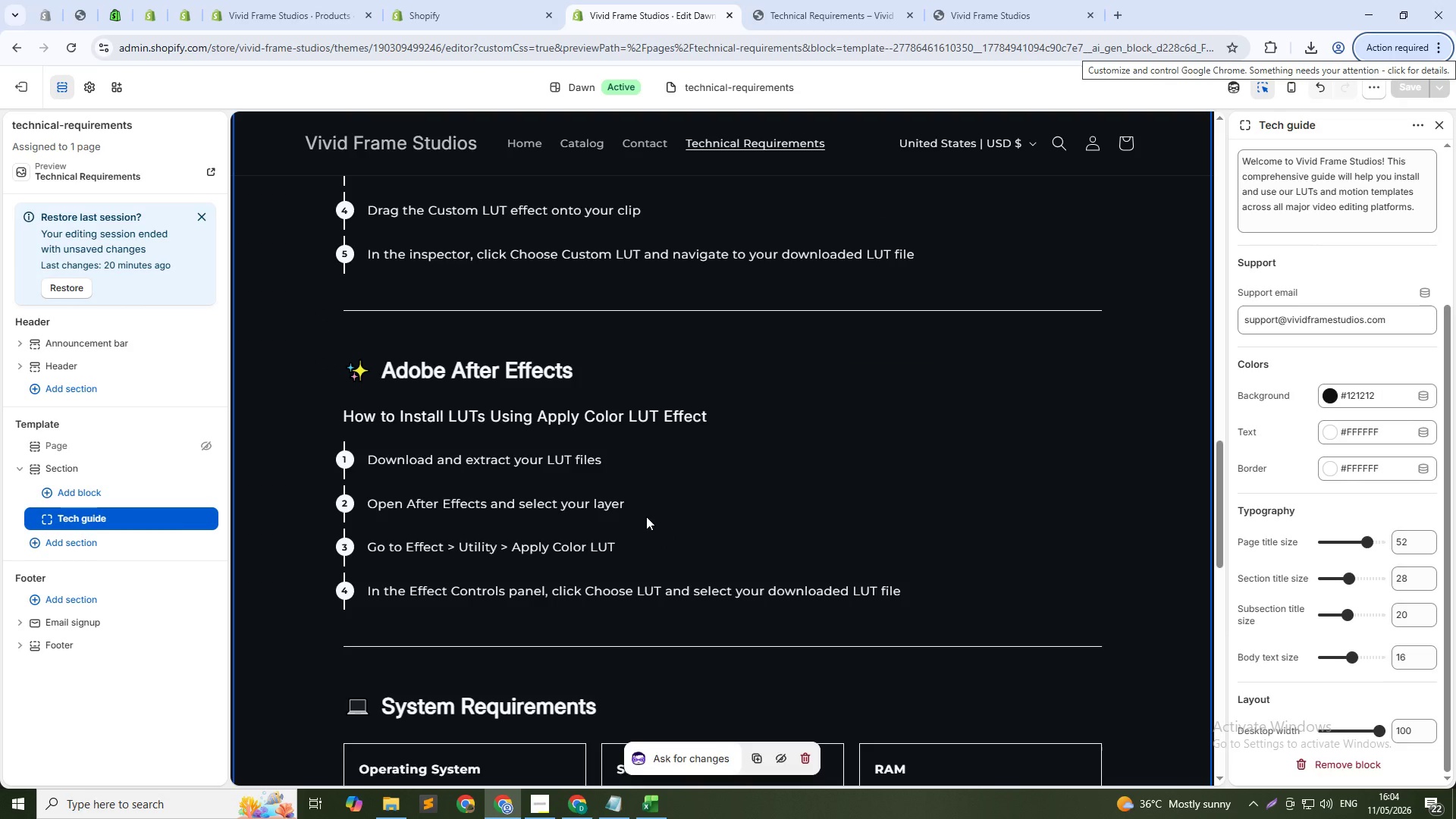 
key(Alt+AltLeft)
 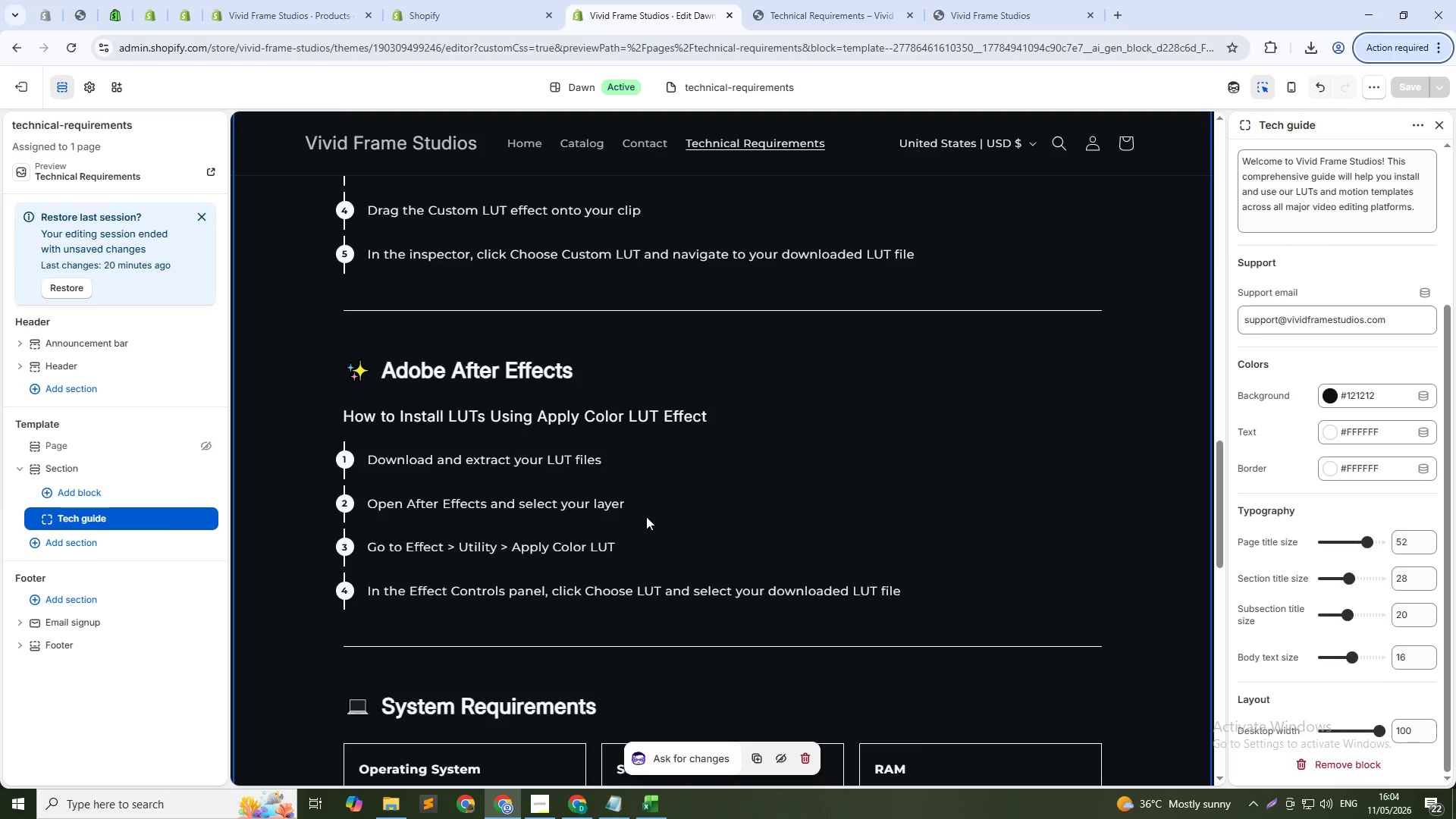 
key(Alt+Tab)
 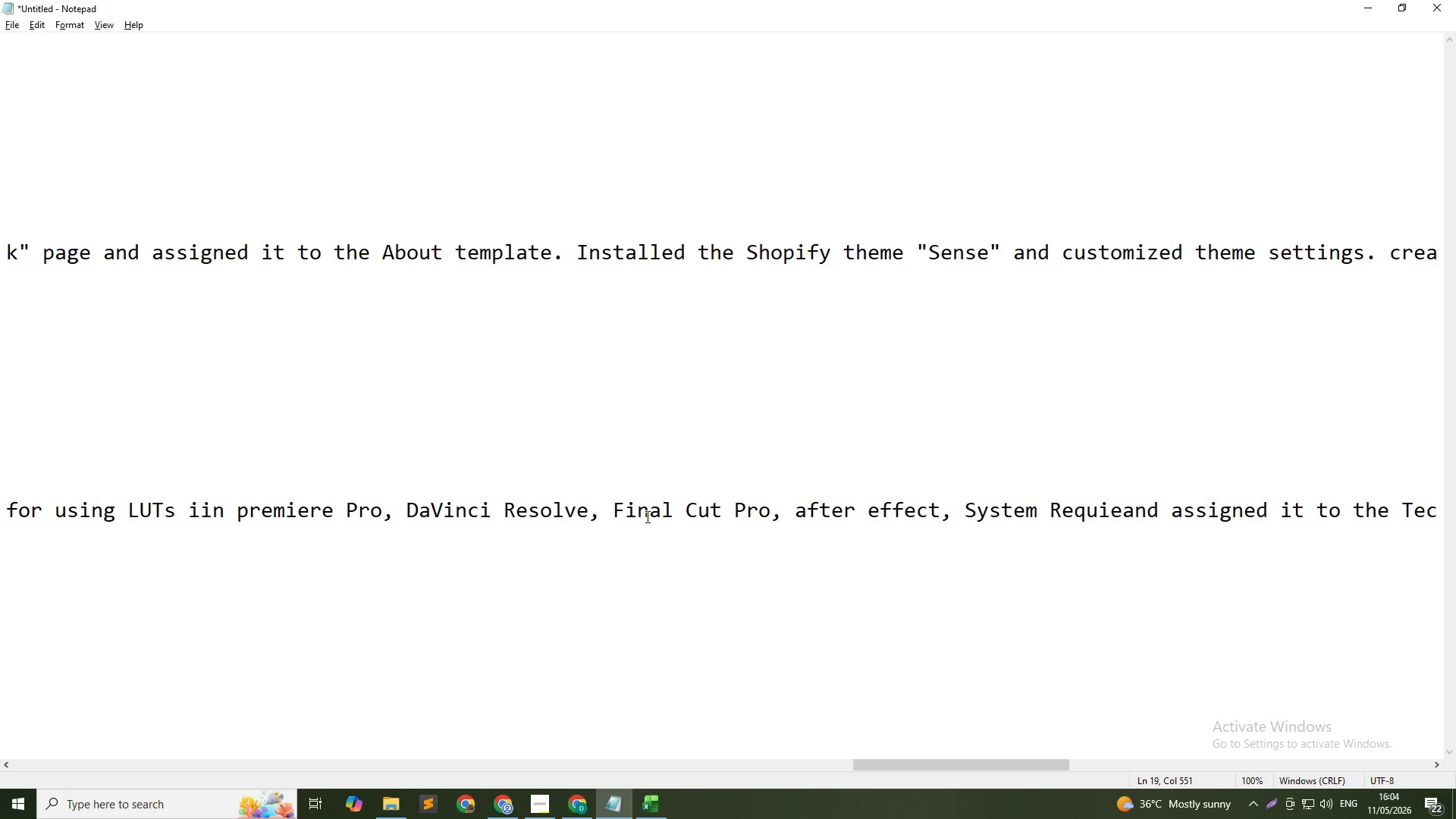 
key(Alt+AltLeft)
 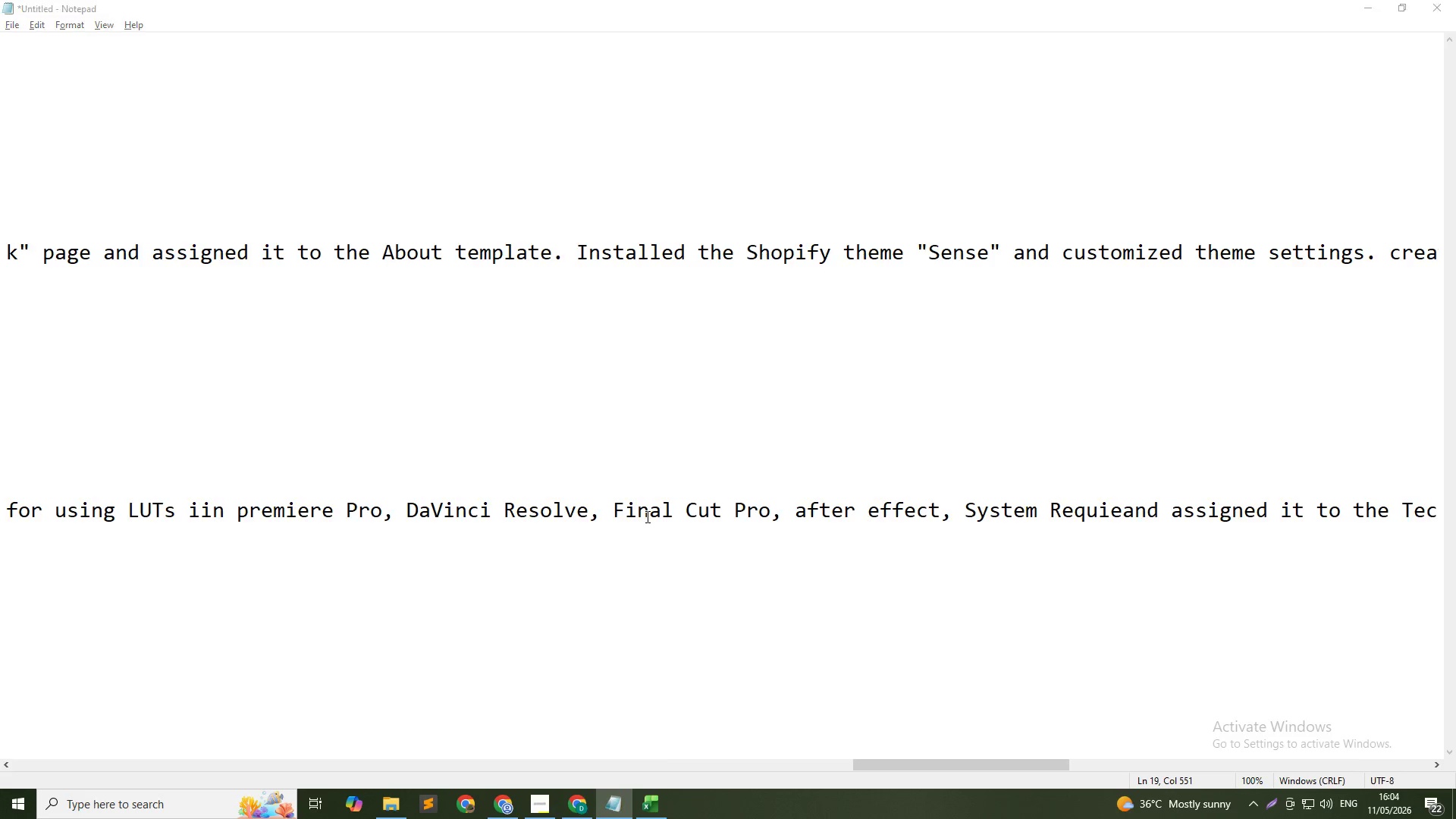 
key(Alt+Tab)
 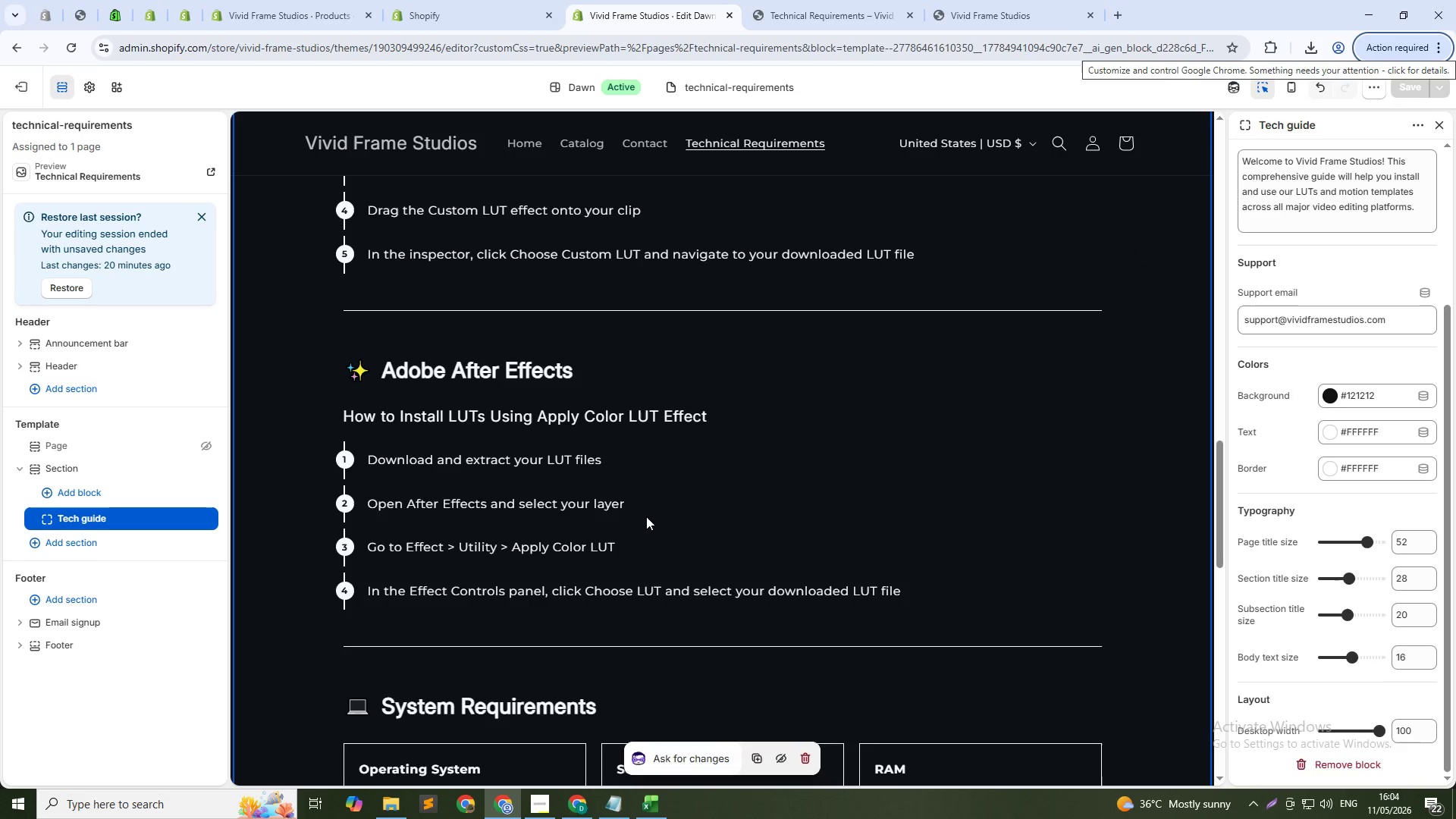 
key(Alt+AltLeft)
 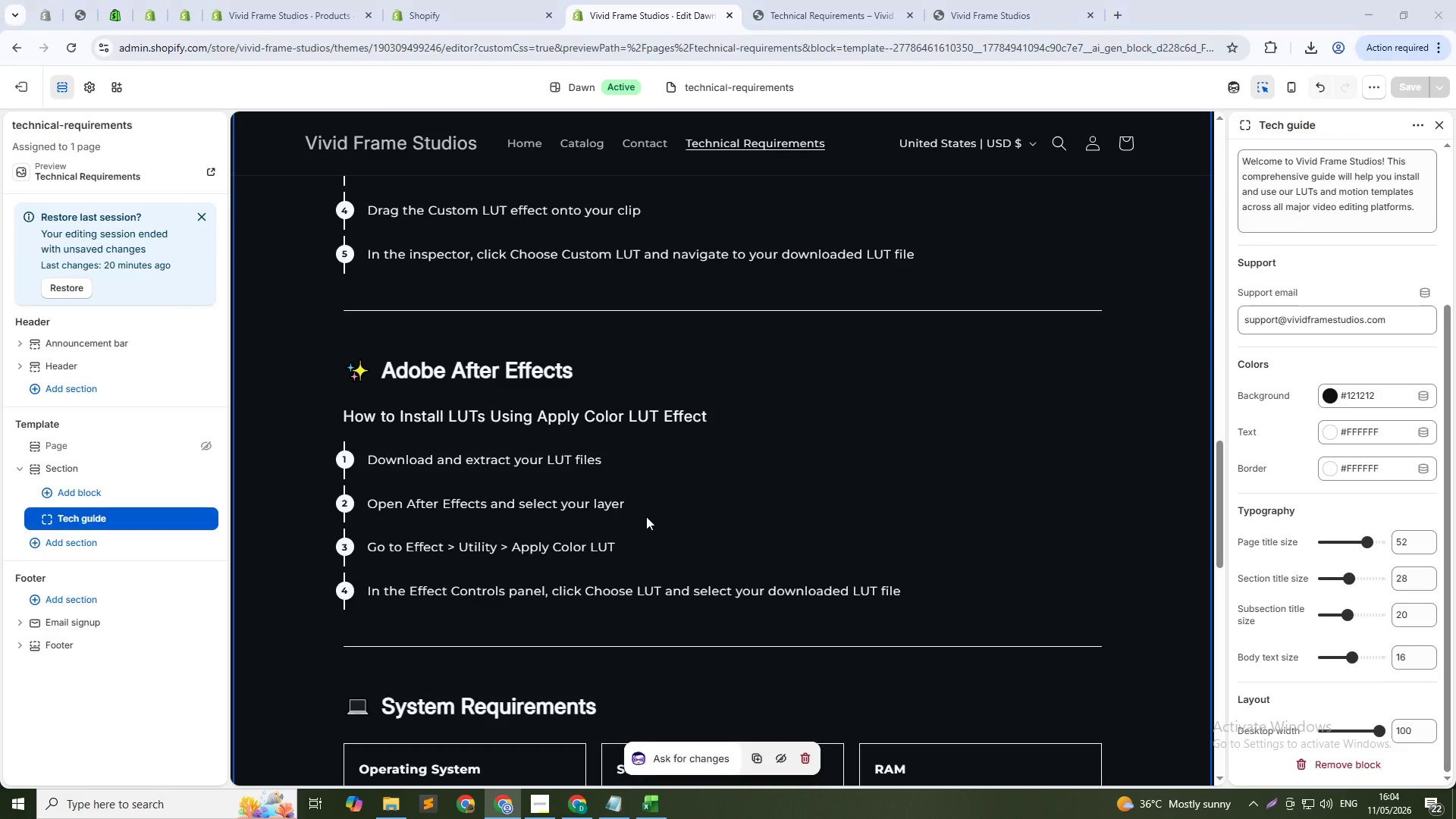 
key(Tab)
key(Backspace)
type(rement)
 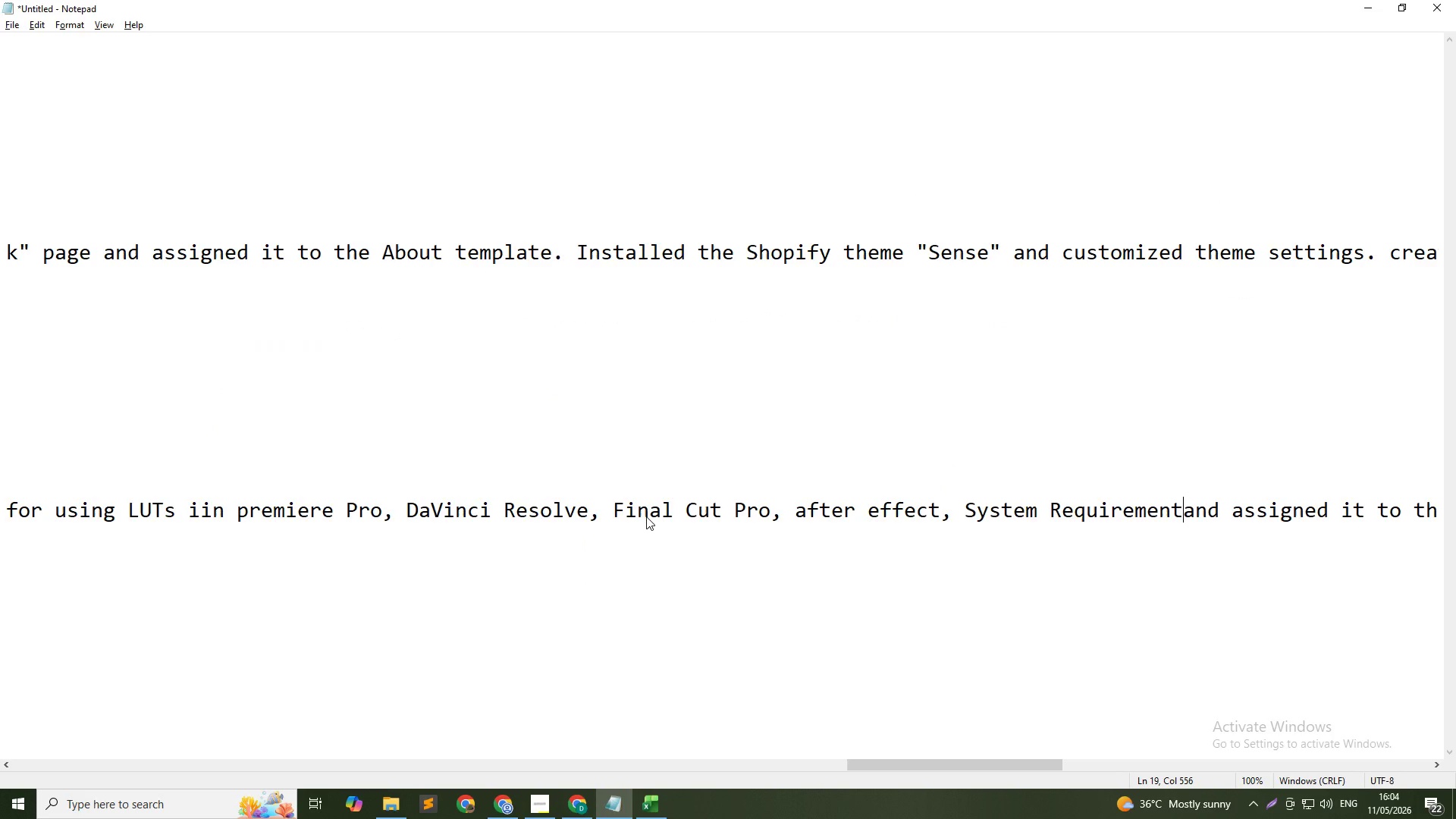 
key(Alt+AltLeft)
 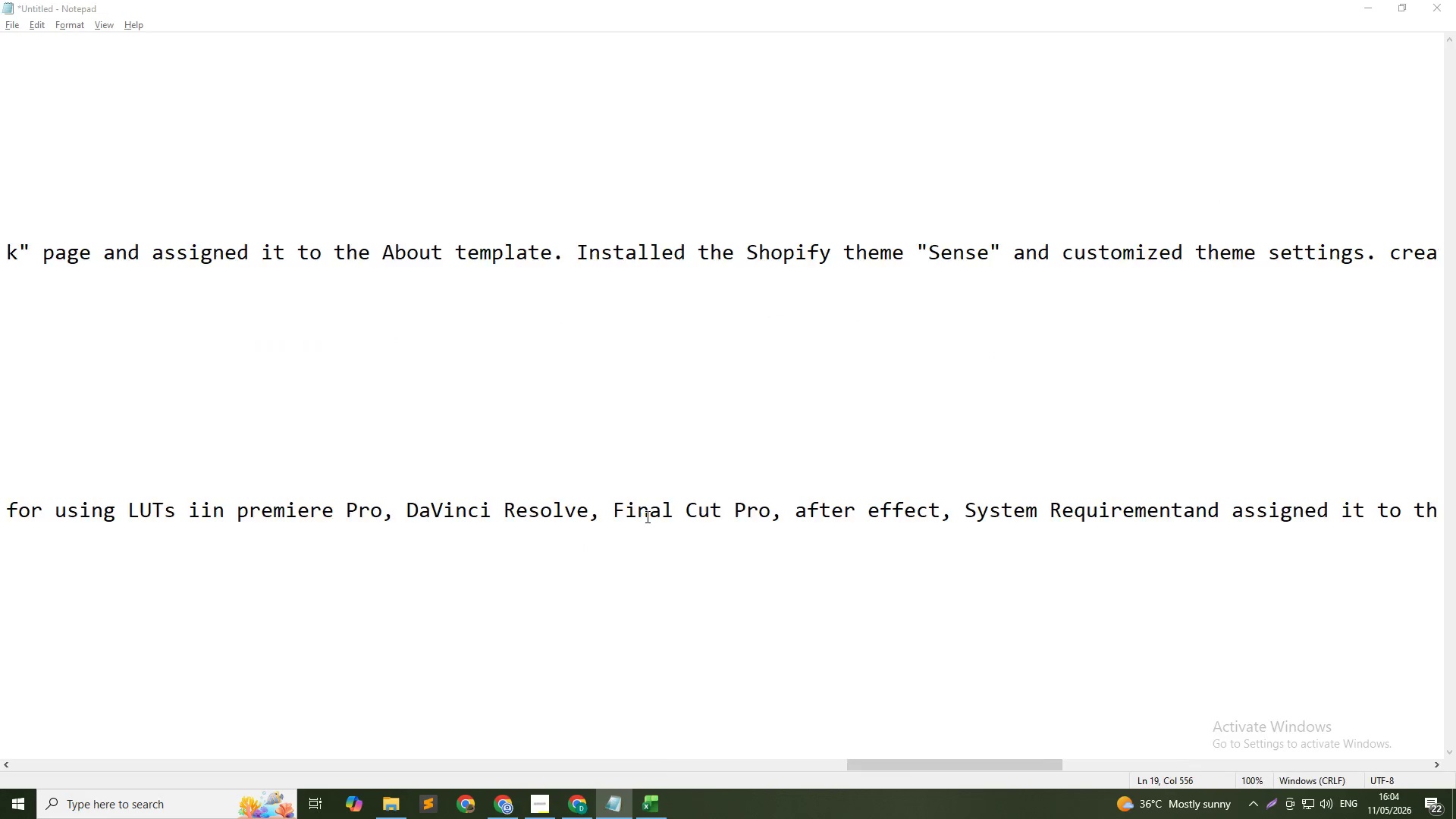 
key(Alt+Tab)
 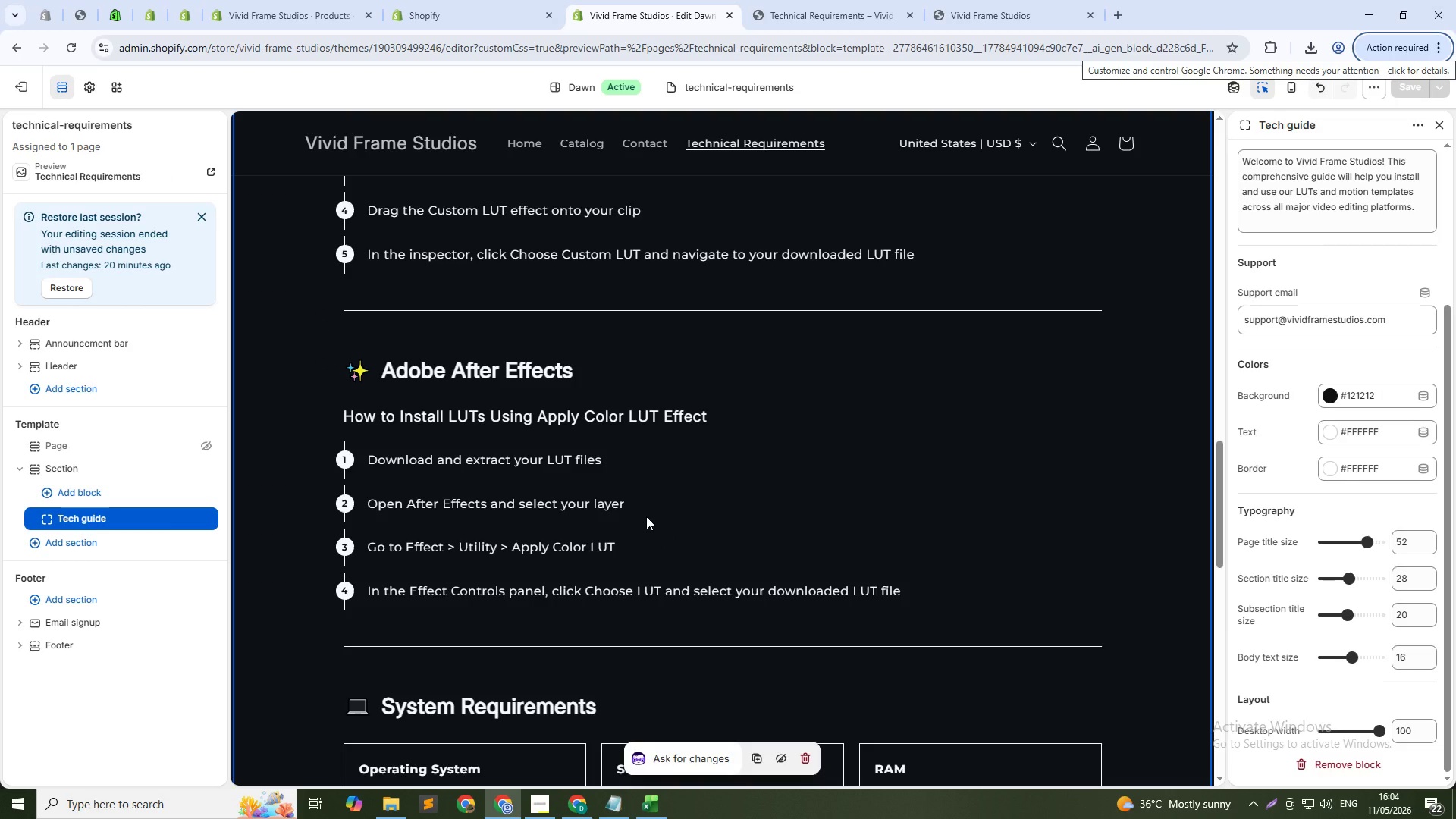 
key(Alt+AltLeft)
 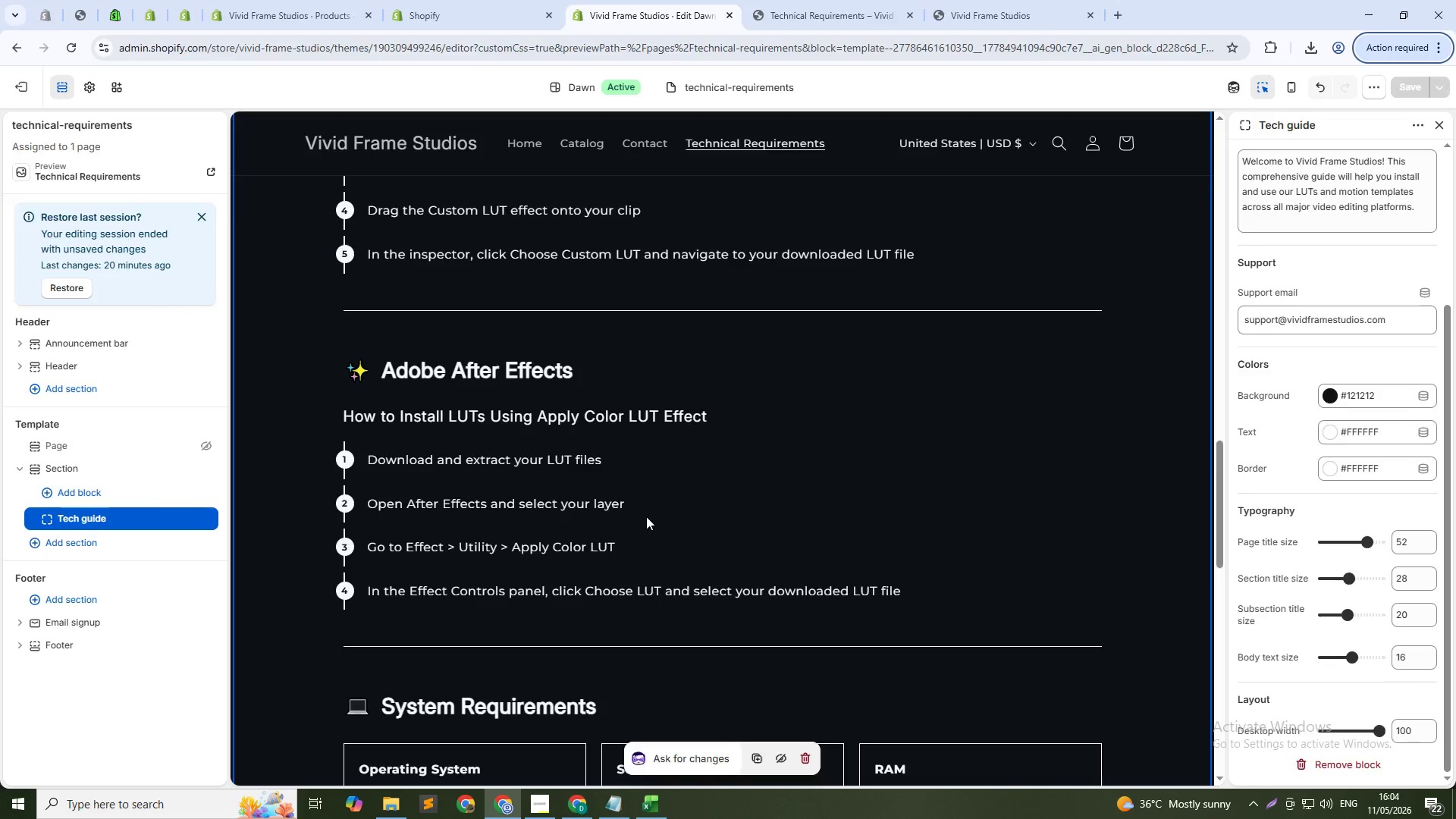 
key(Alt+Tab)
 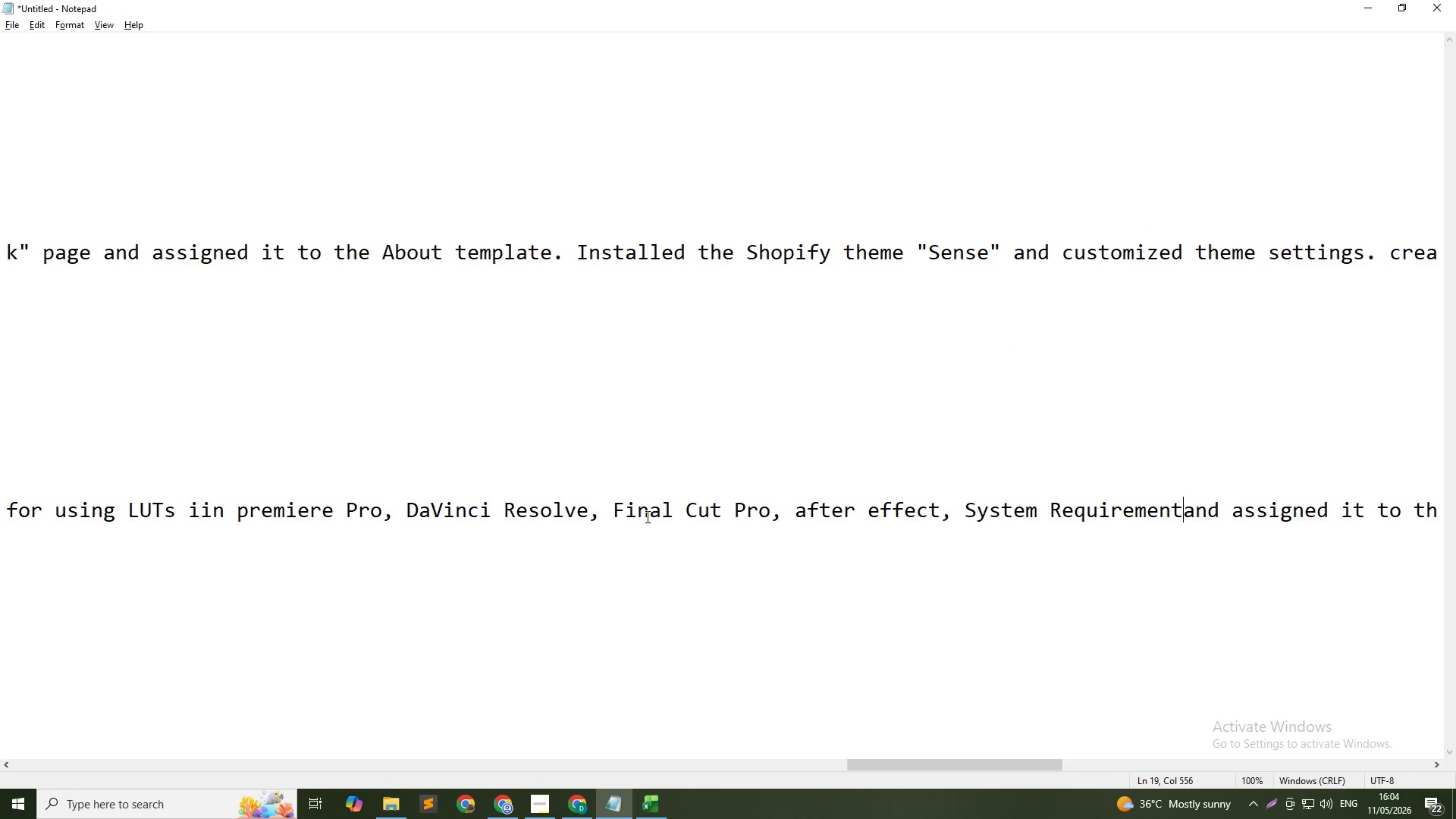 
key(S)
 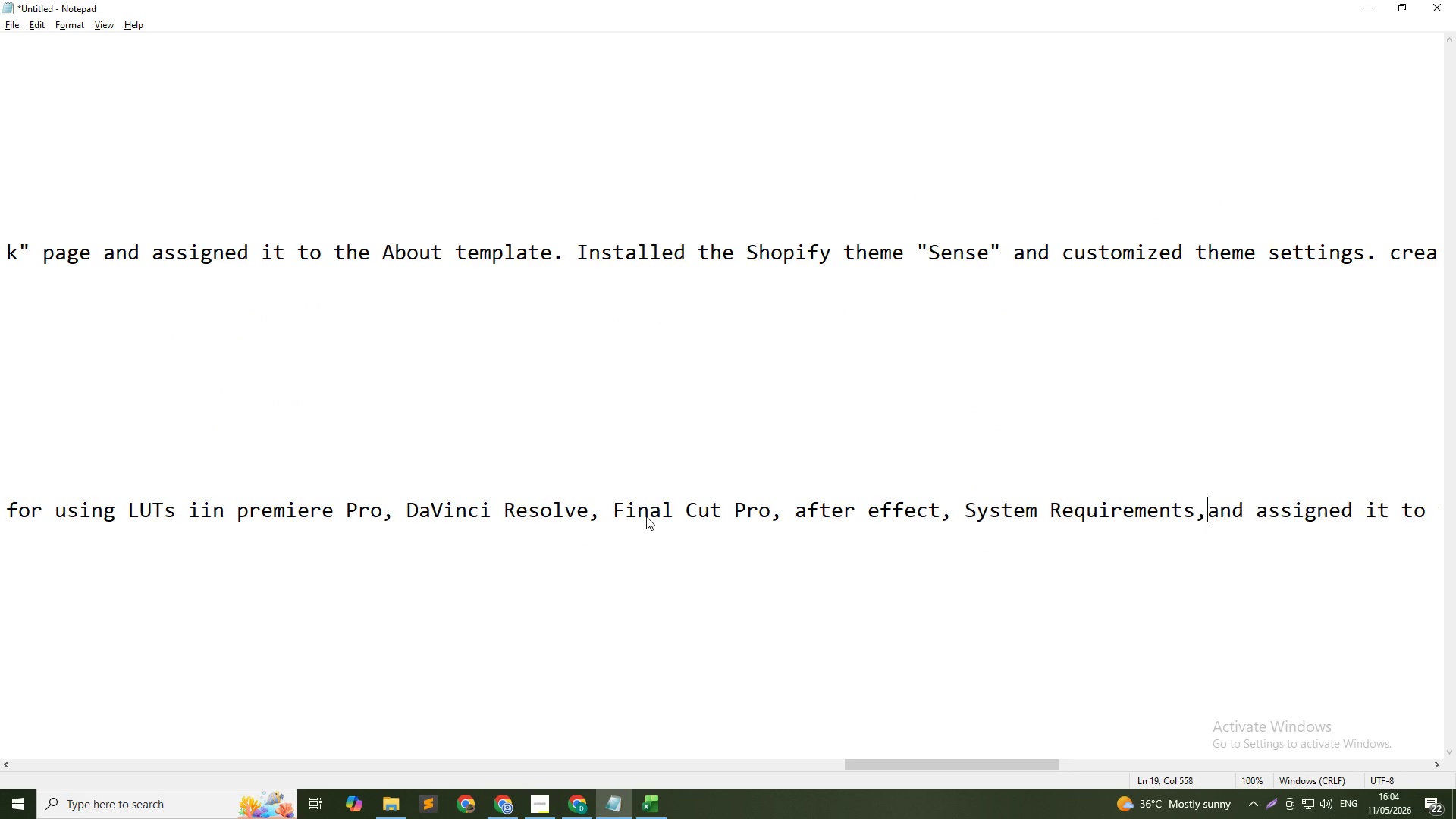 
key(Comma)
 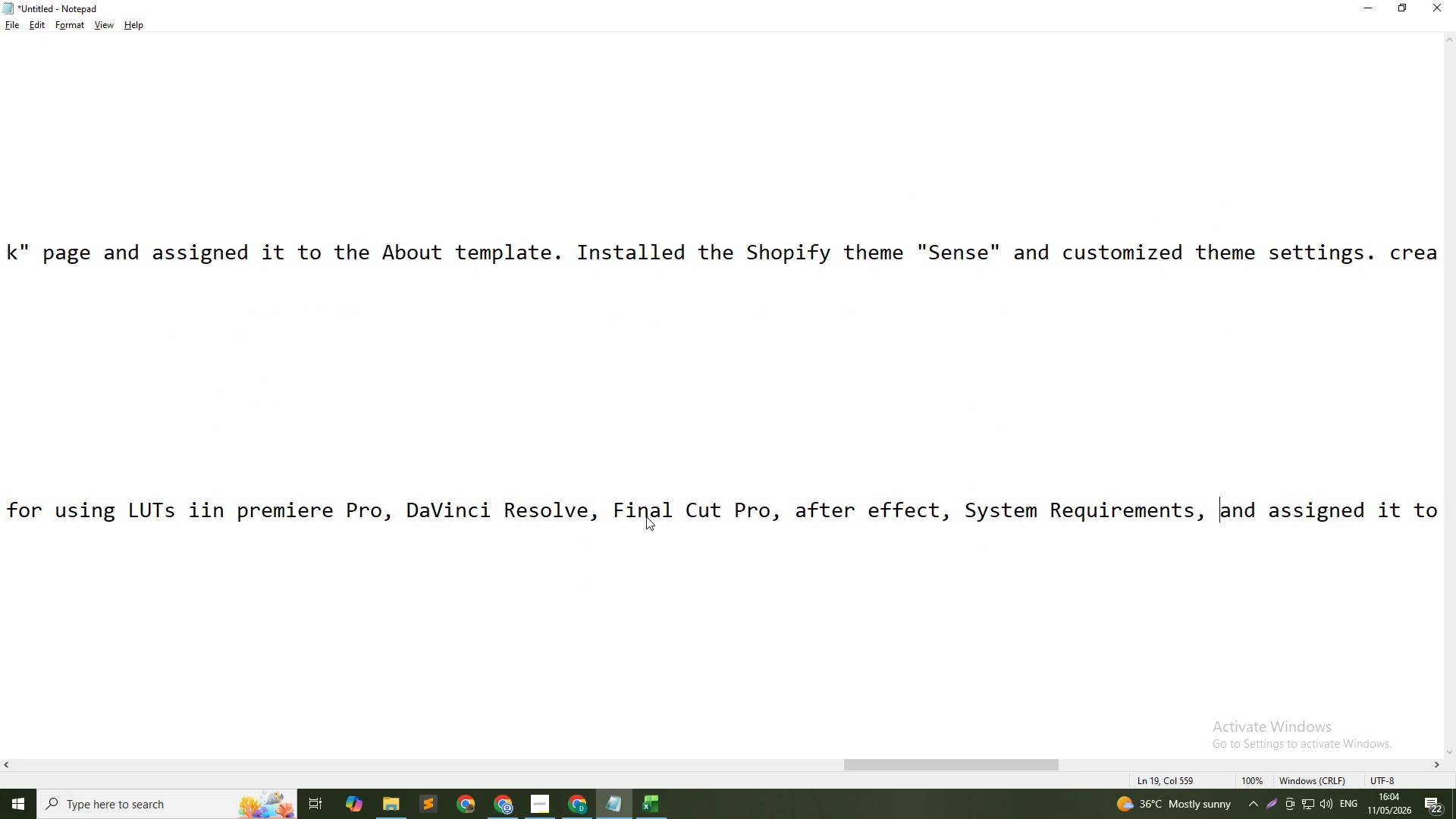 
key(Space)
 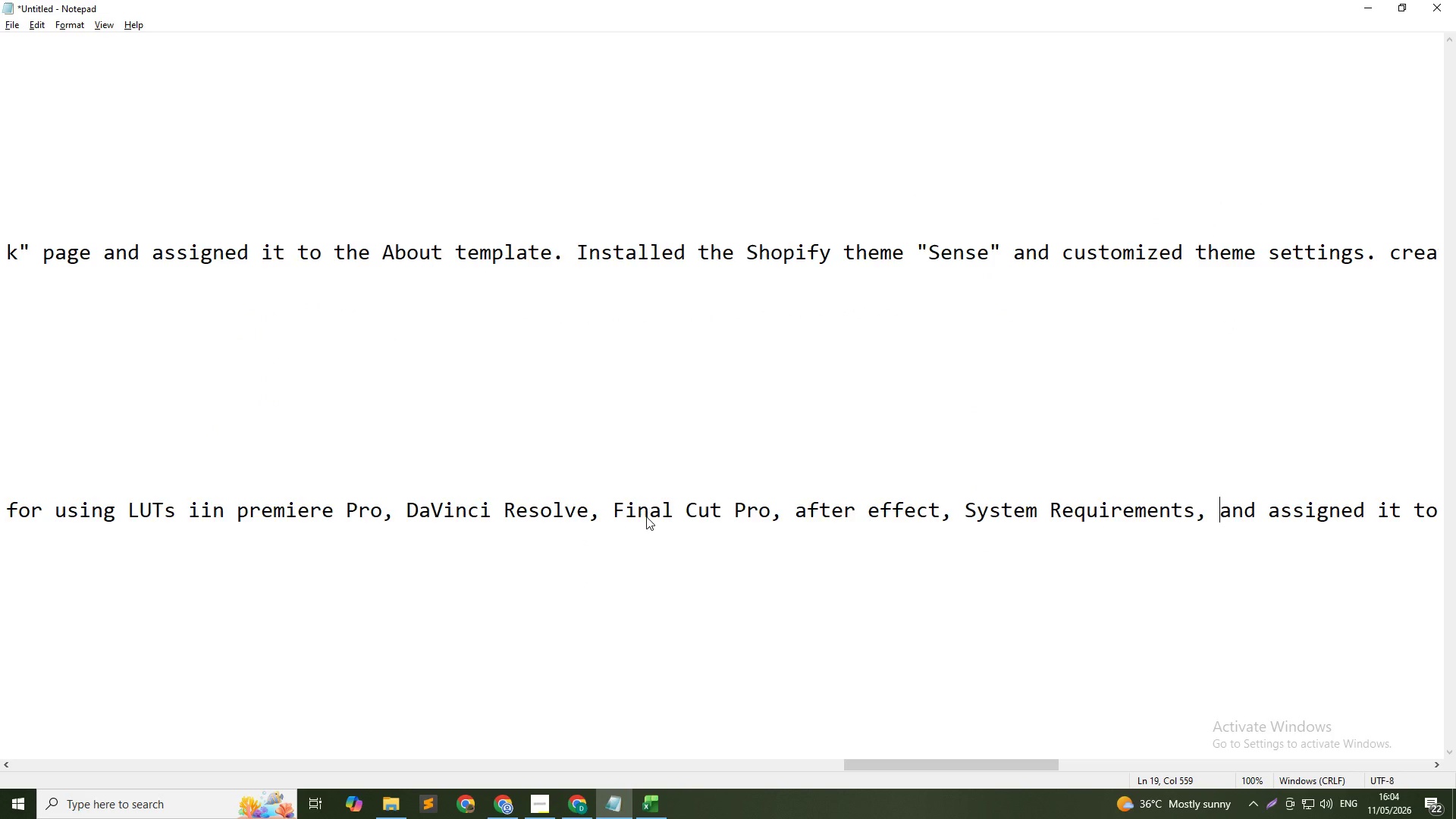 
key(Alt+AltLeft)
 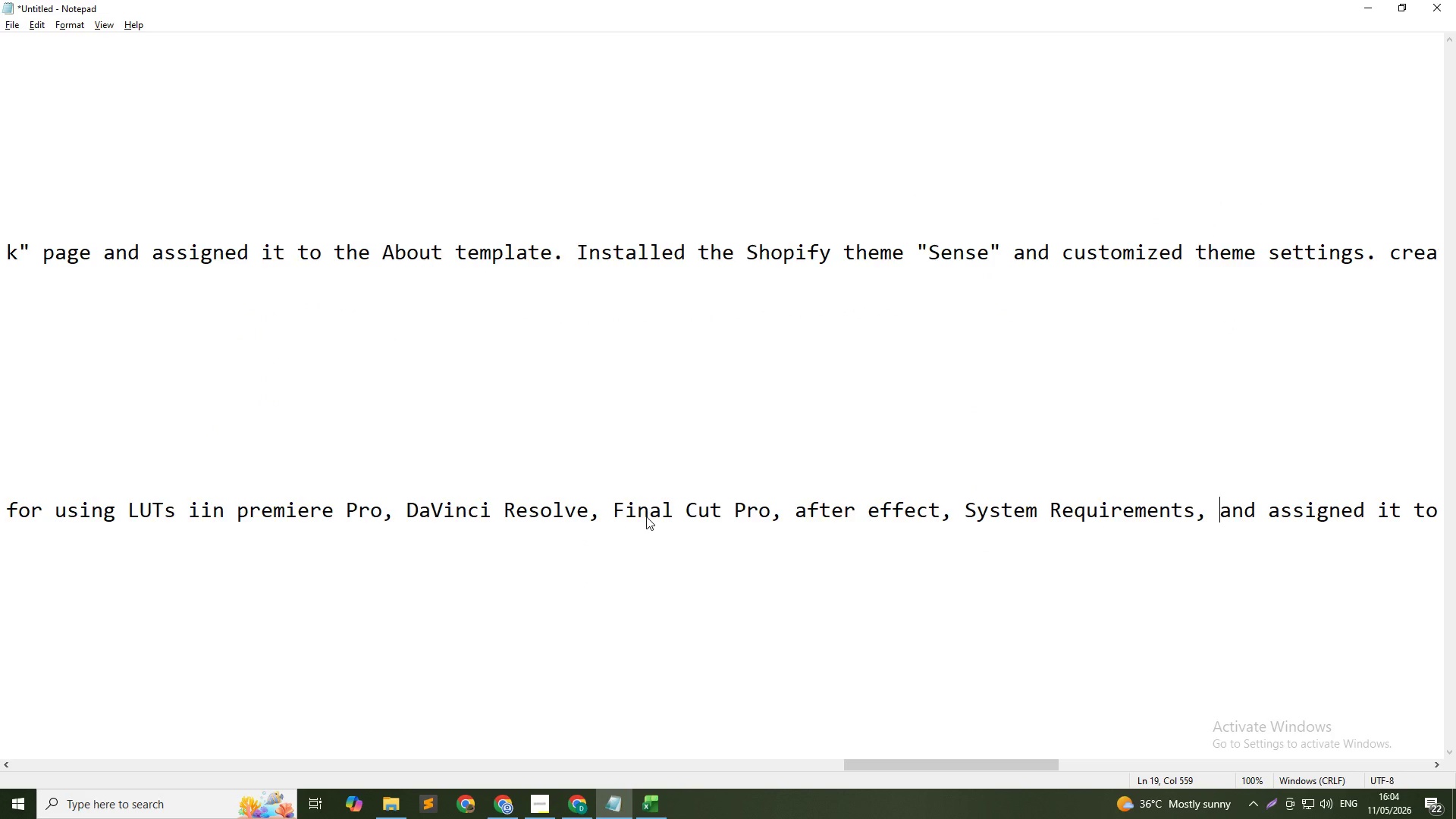 
key(Alt+Tab)
 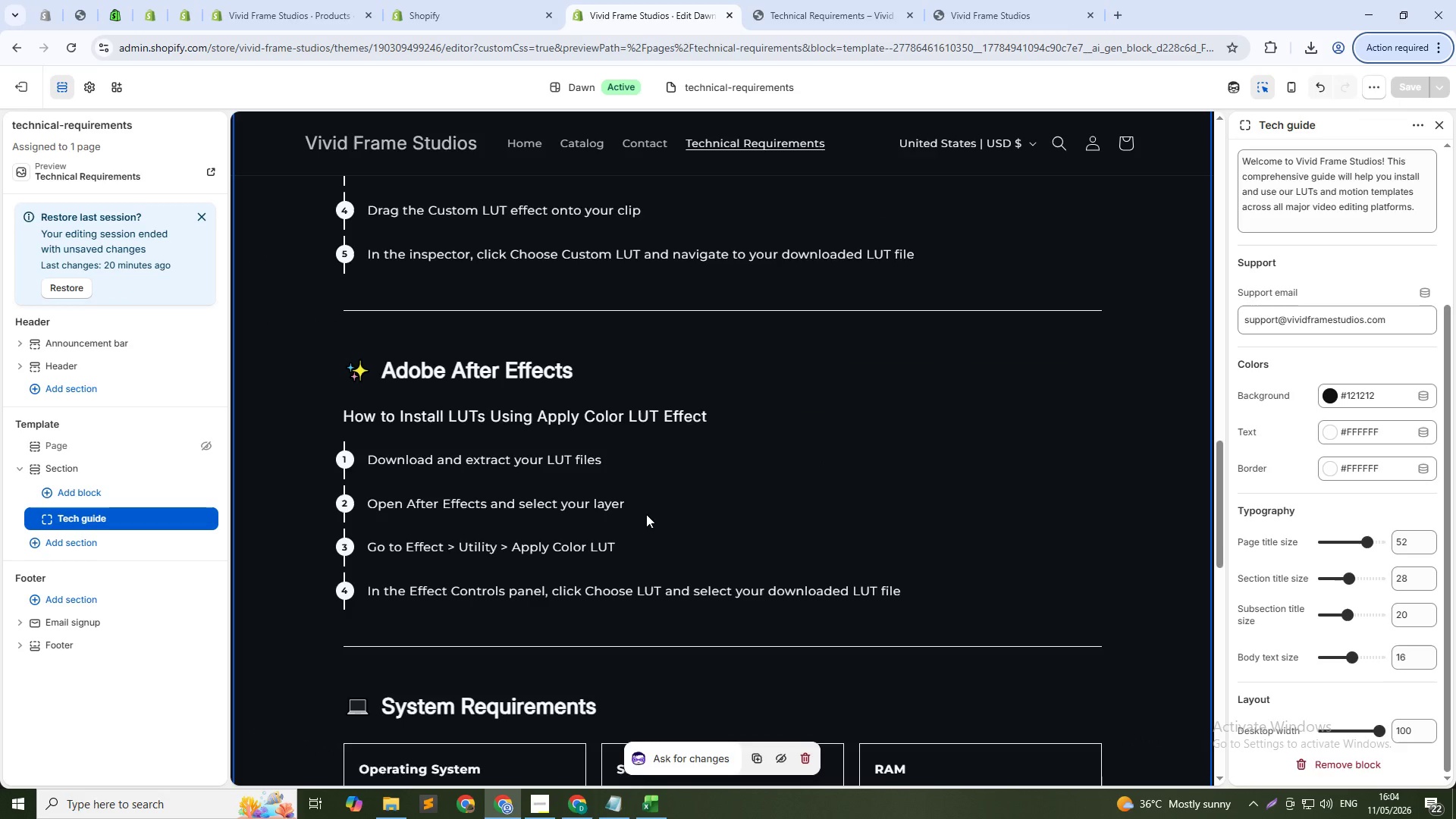 
key(Alt+AltLeft)
 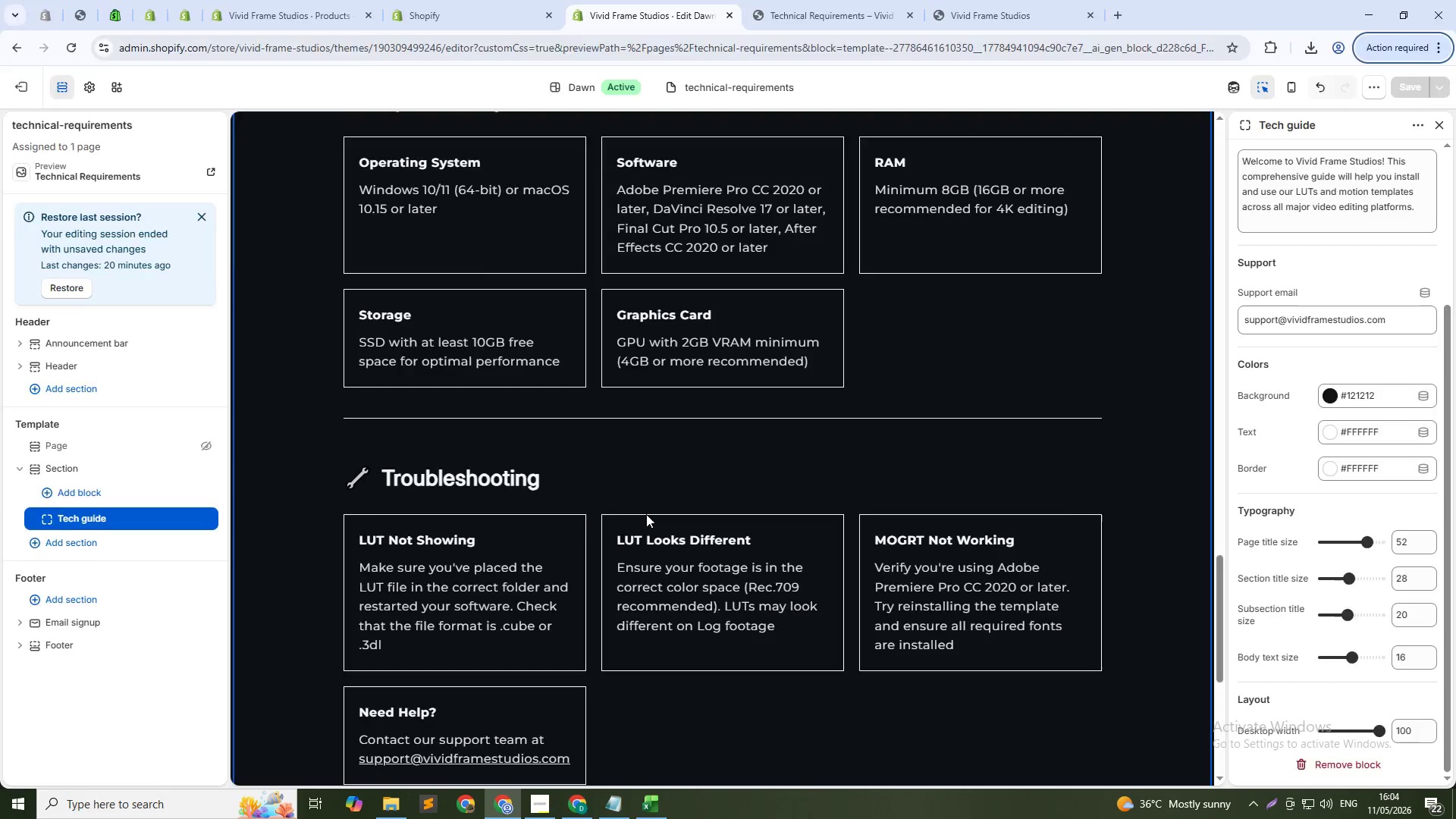 
key(Alt+Tab)
 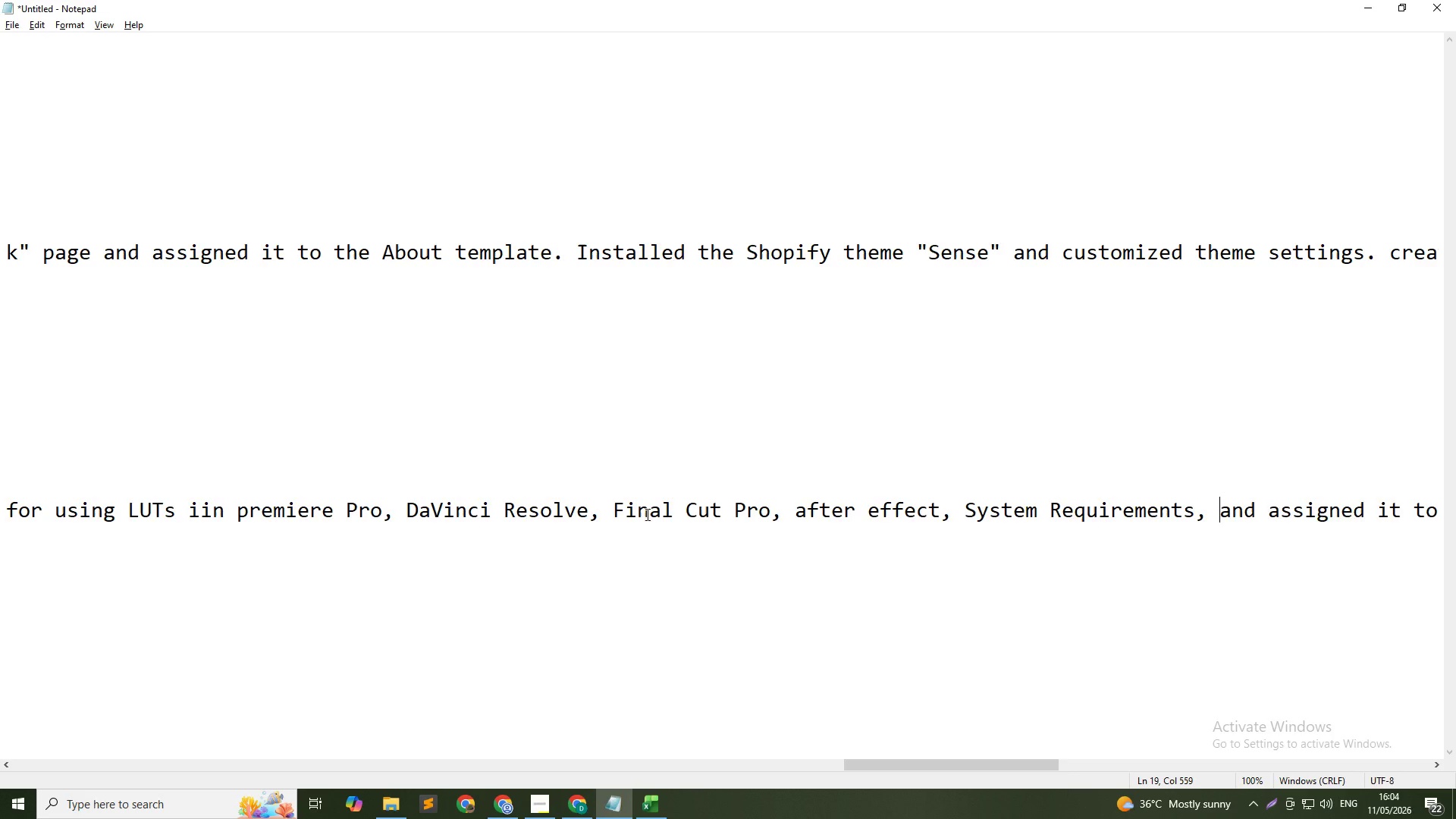 
scroll: coordinate [646, 514], scroll_direction: down, amount: 8.0
 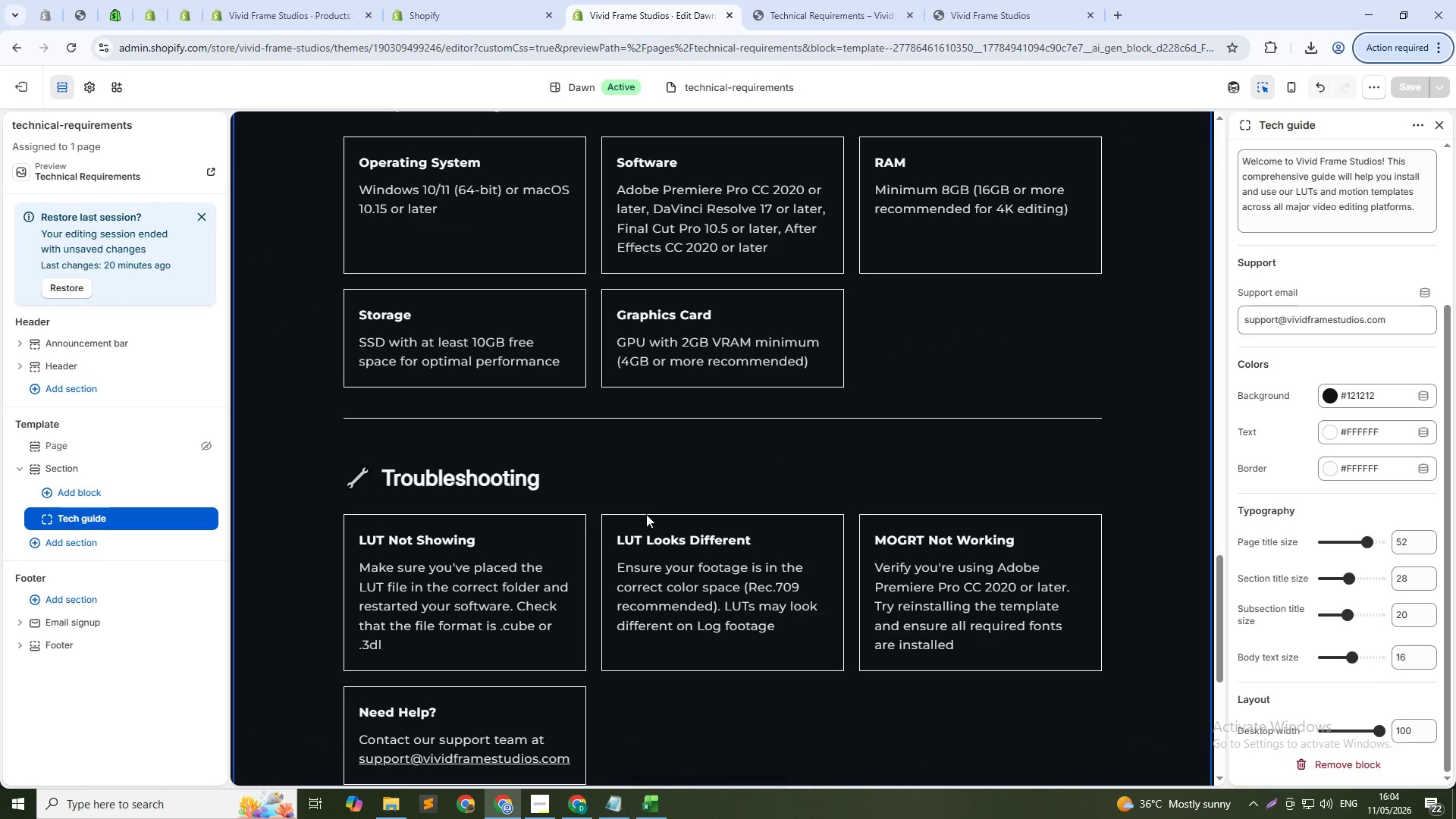 
type(Tro)
 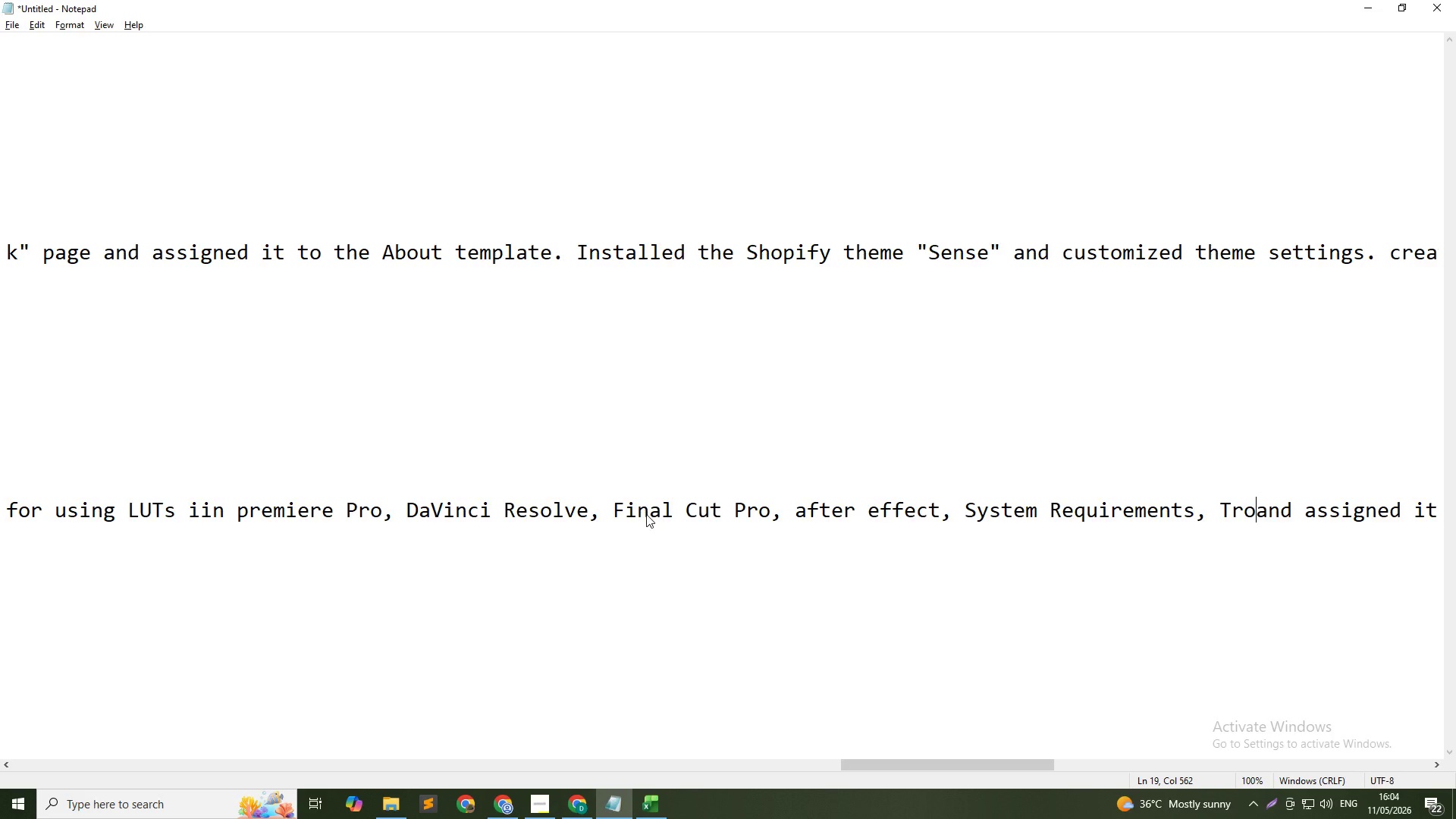 
key(Alt+AltLeft)
 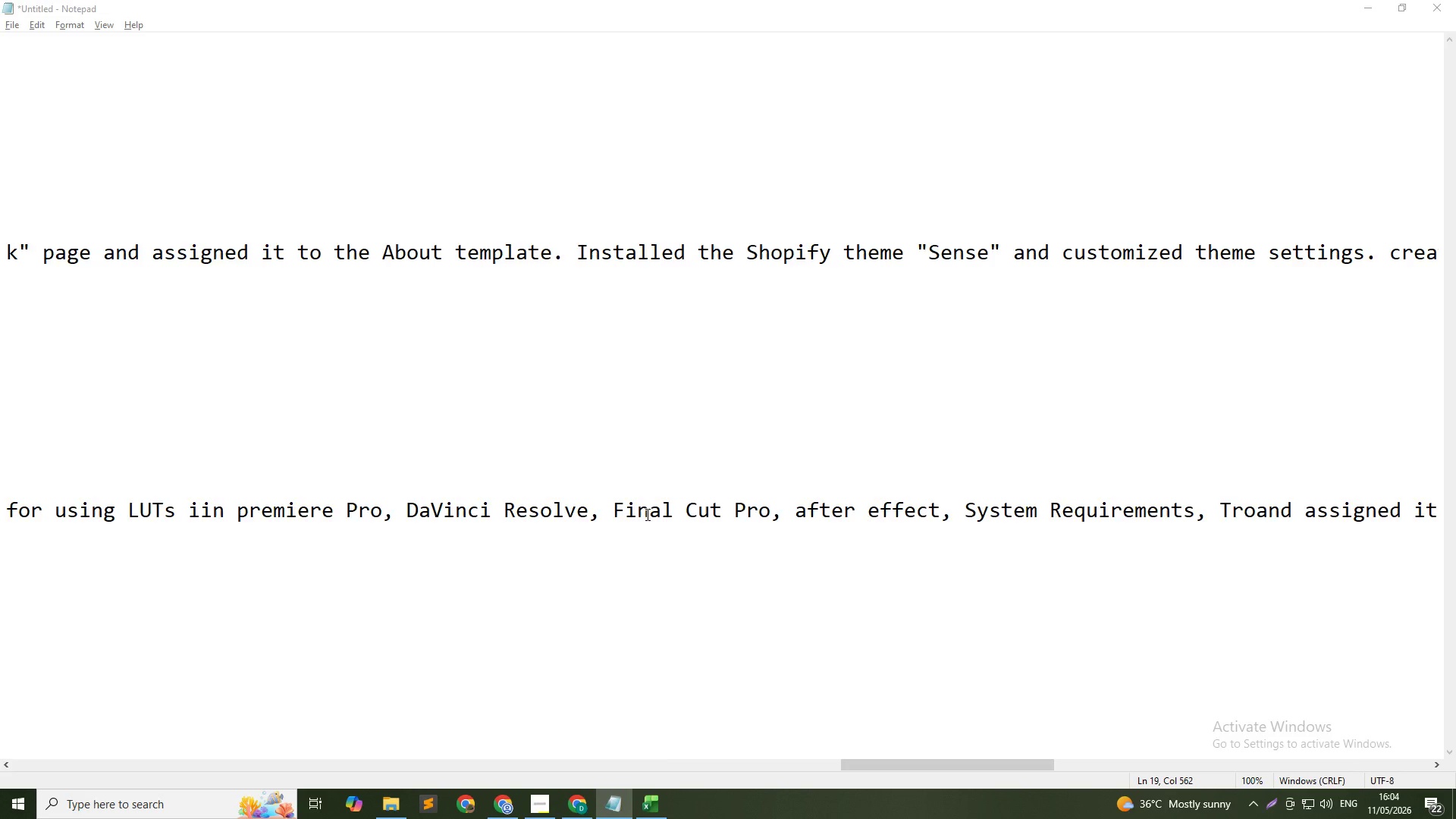 
key(Alt+Tab)
 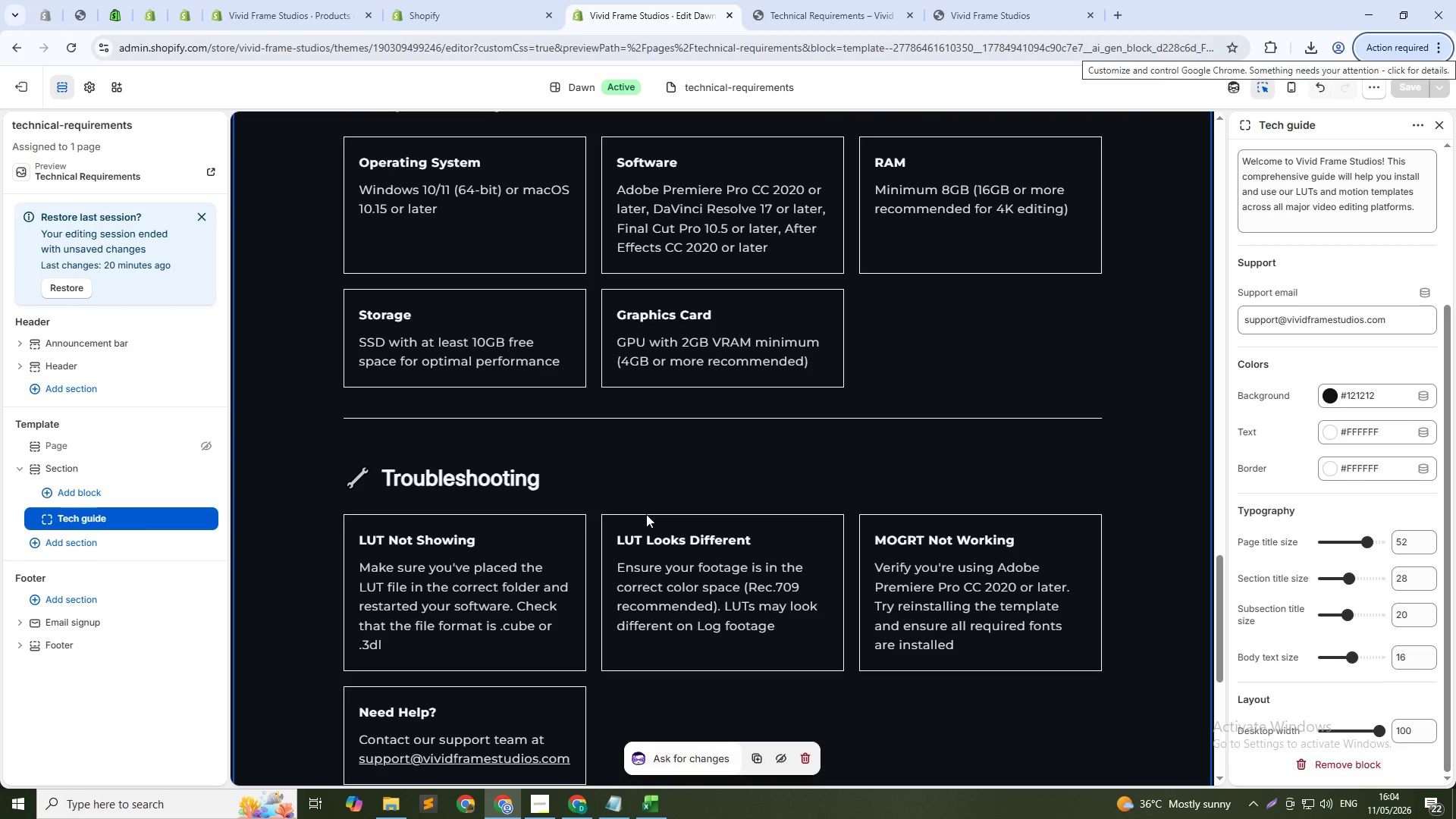 
key(Alt+AltLeft)
 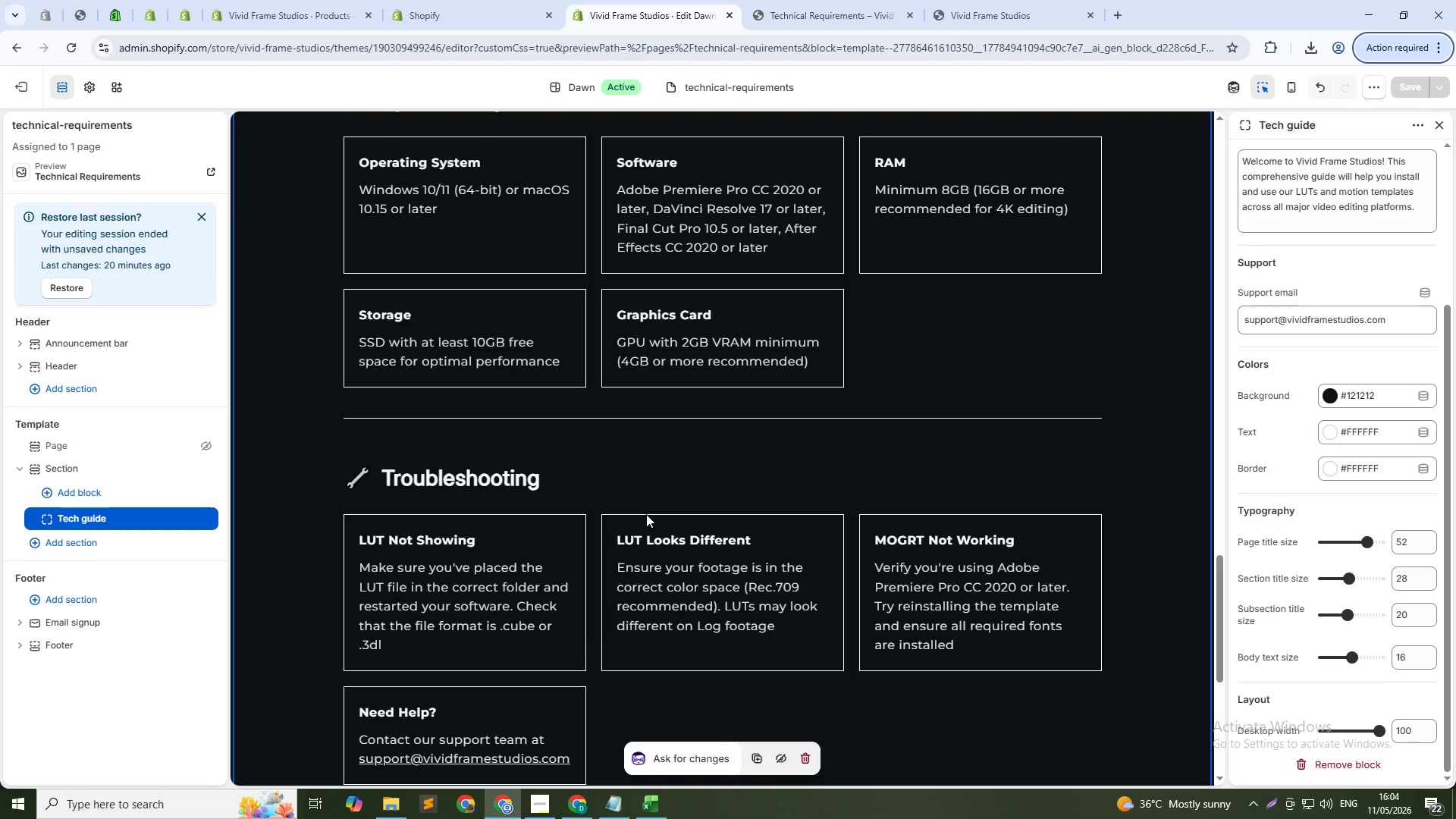 
key(Tab)
type(bles)
 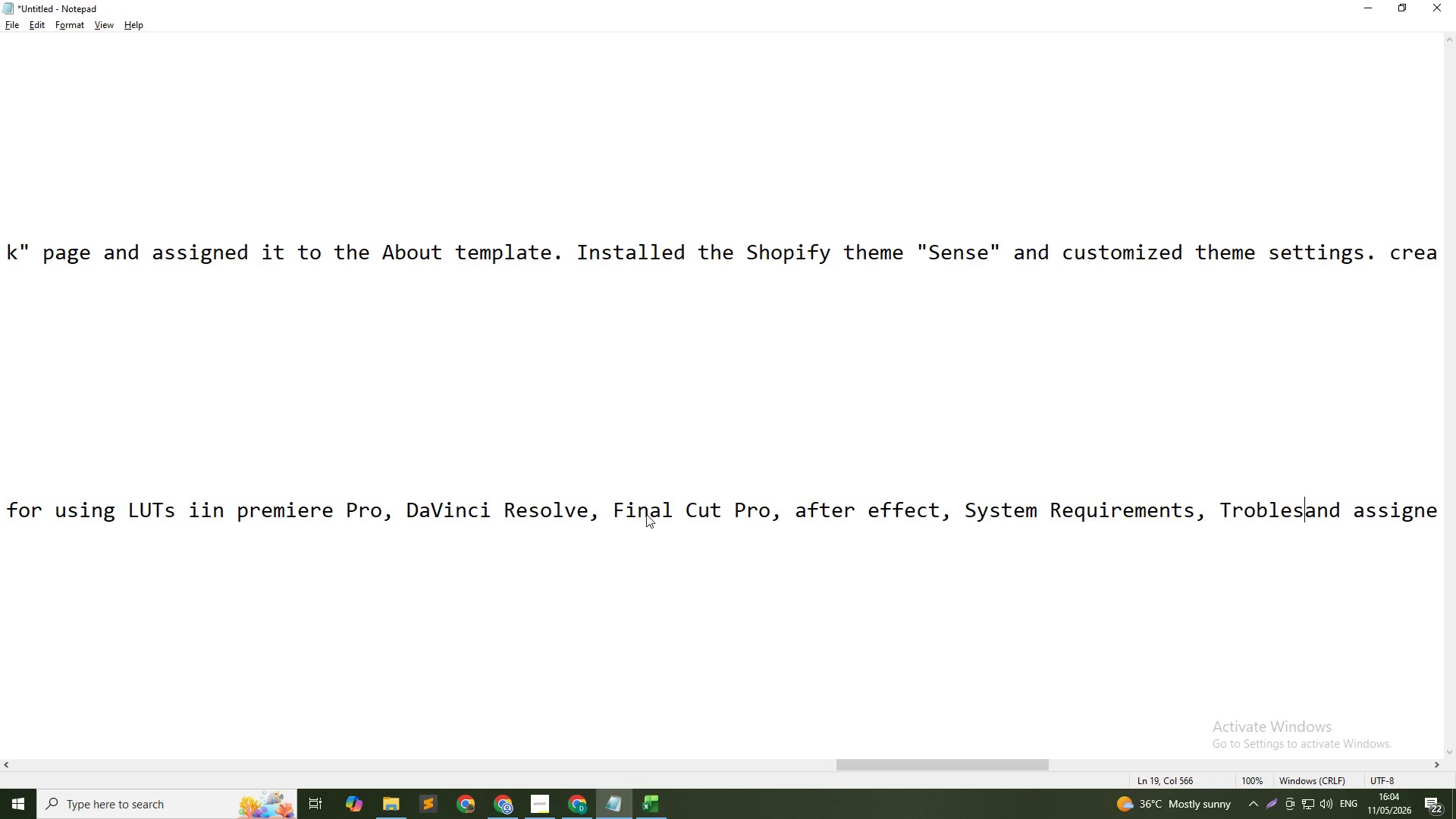 
key(Alt+AltLeft)
 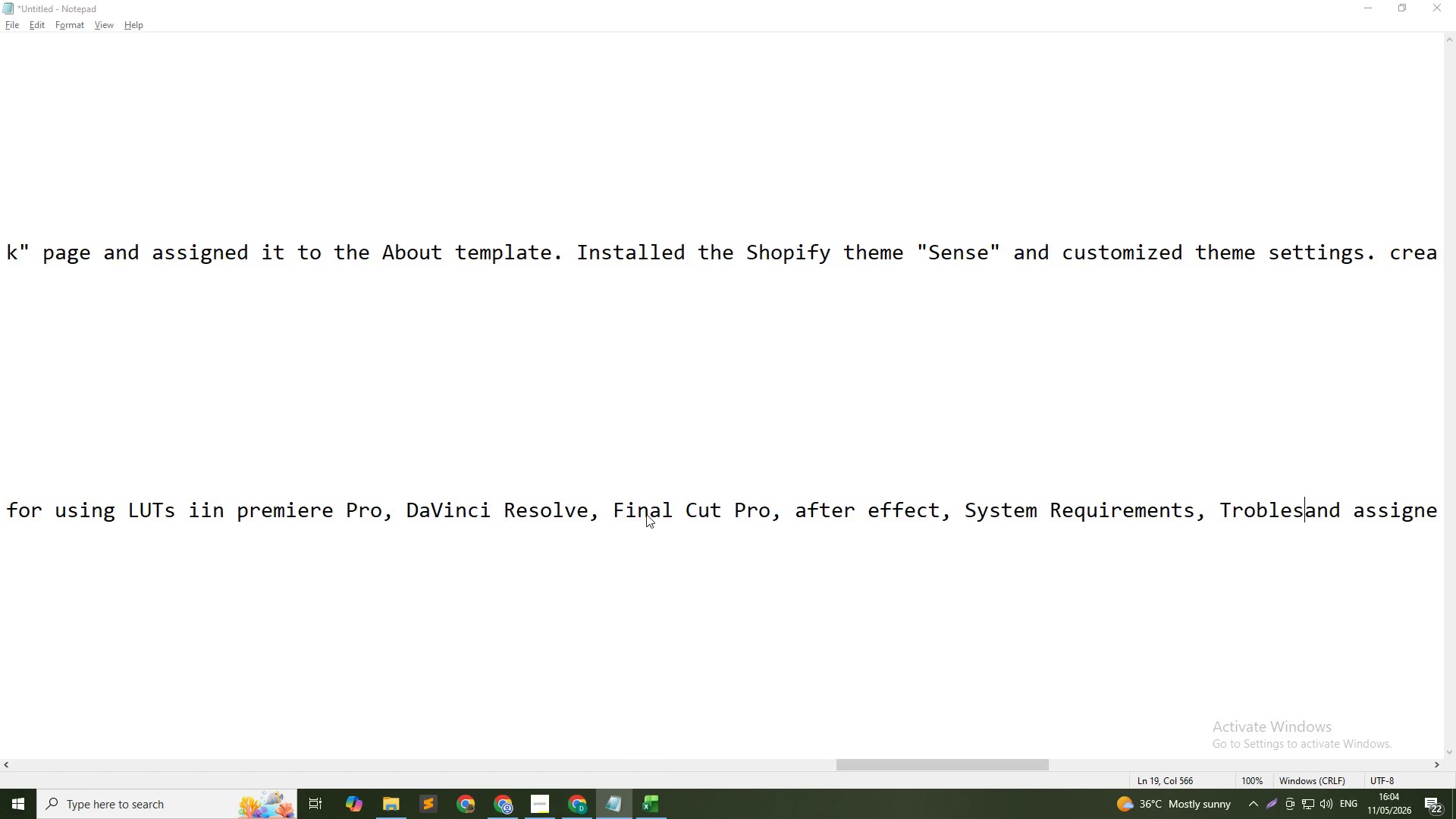 
key(Alt+Tab)
 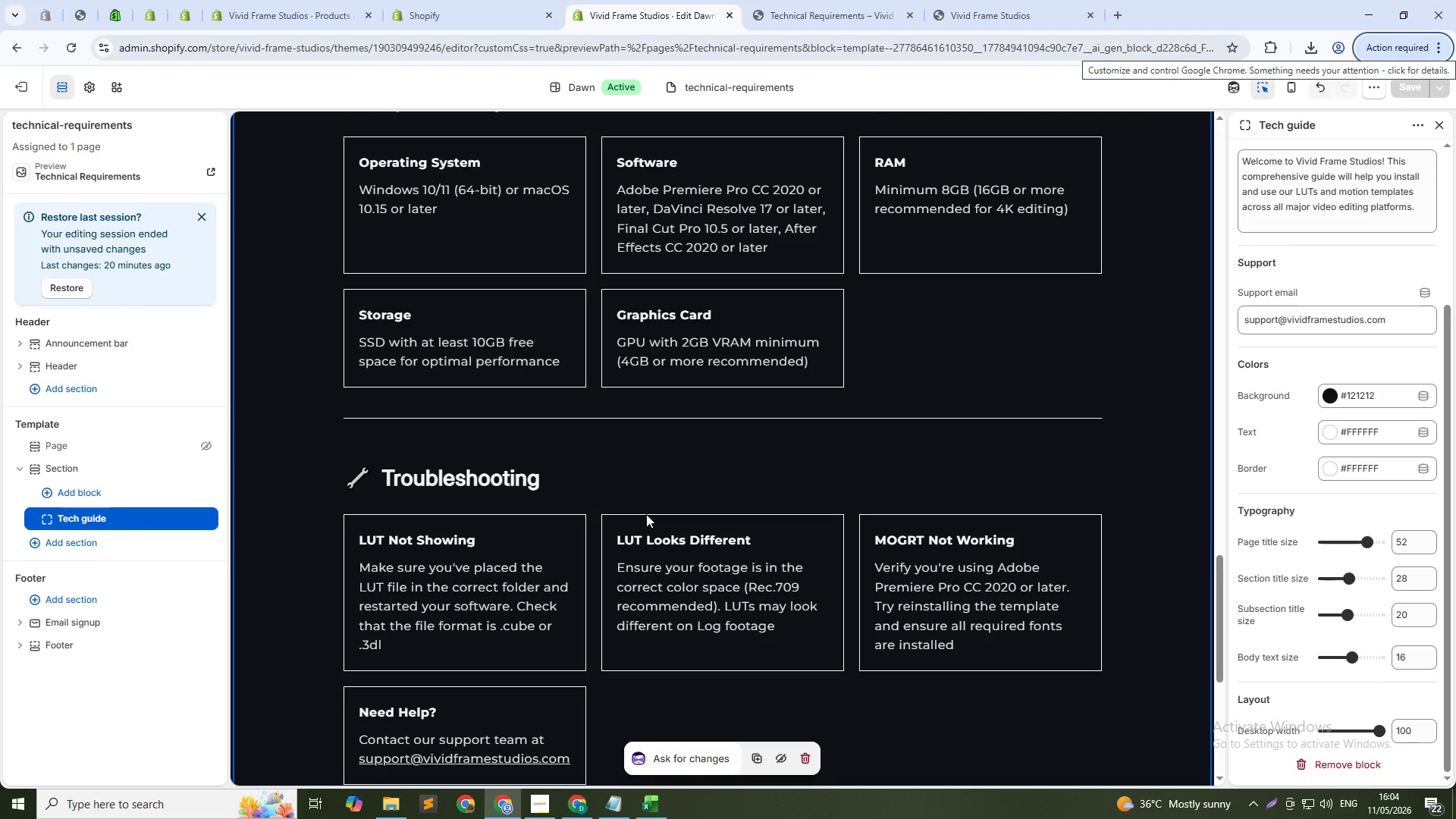 
key(Alt+AltLeft)
 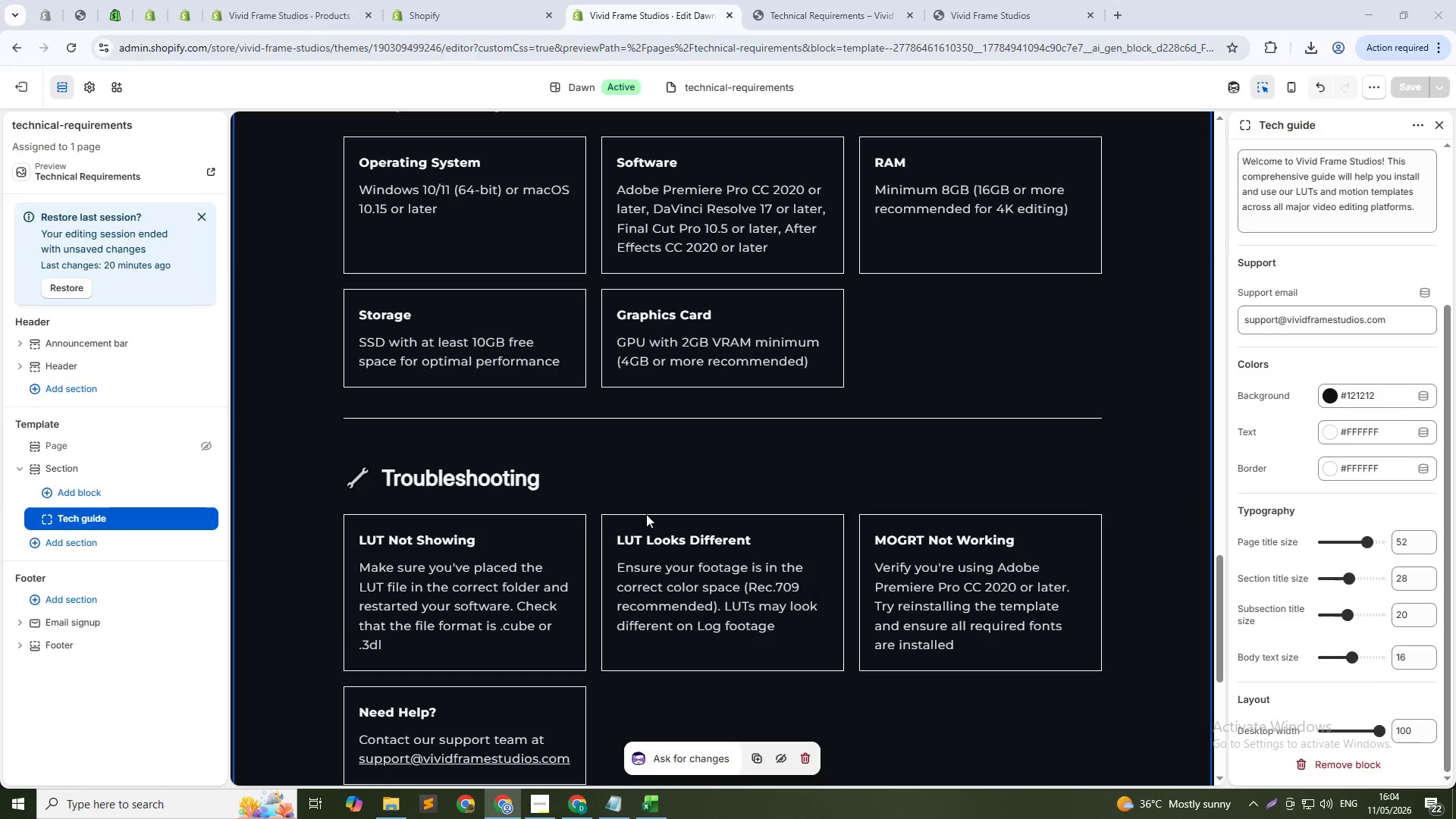 
key(Tab)
type(hooting)
 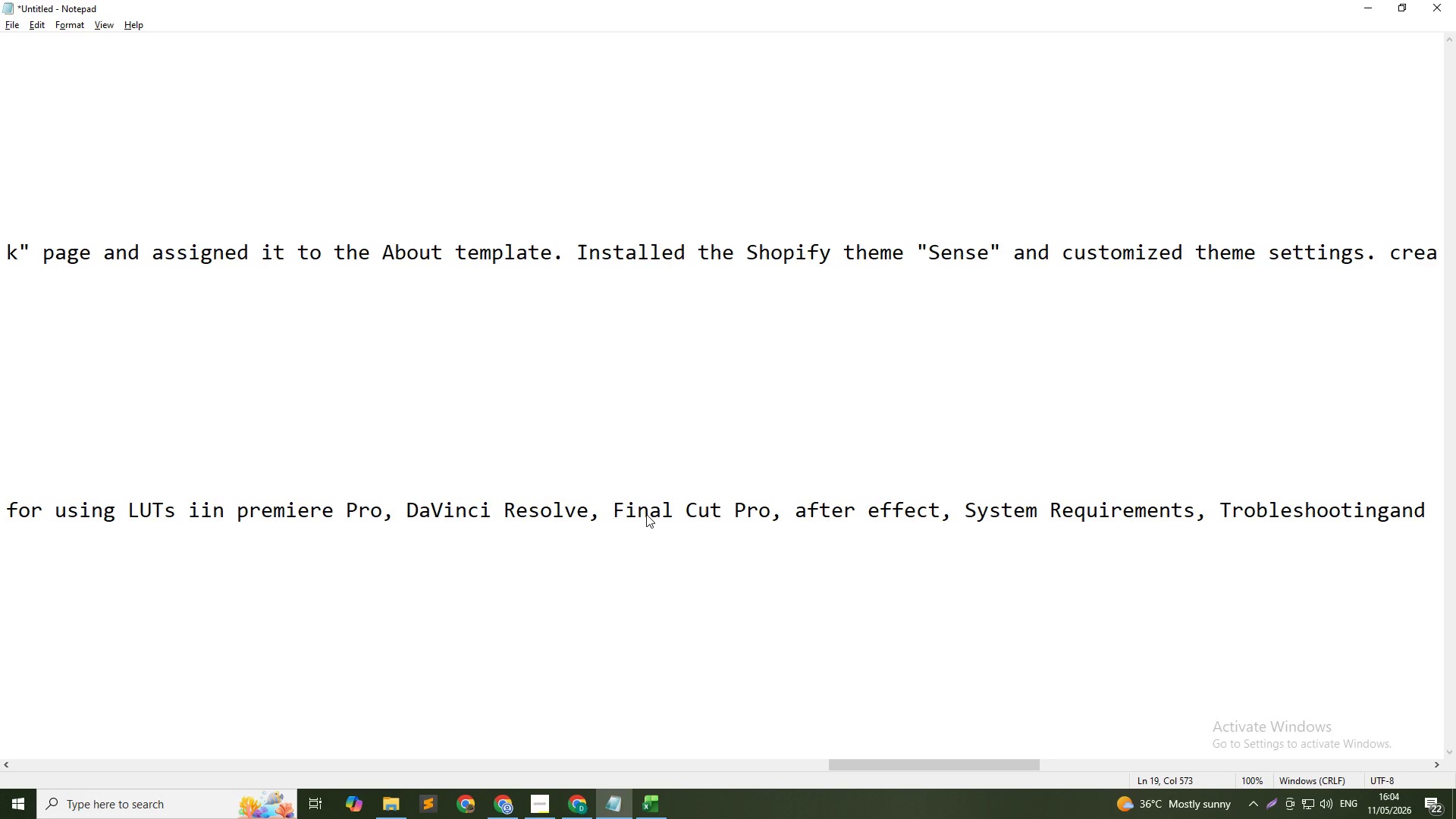 
key(Alt+AltLeft)
 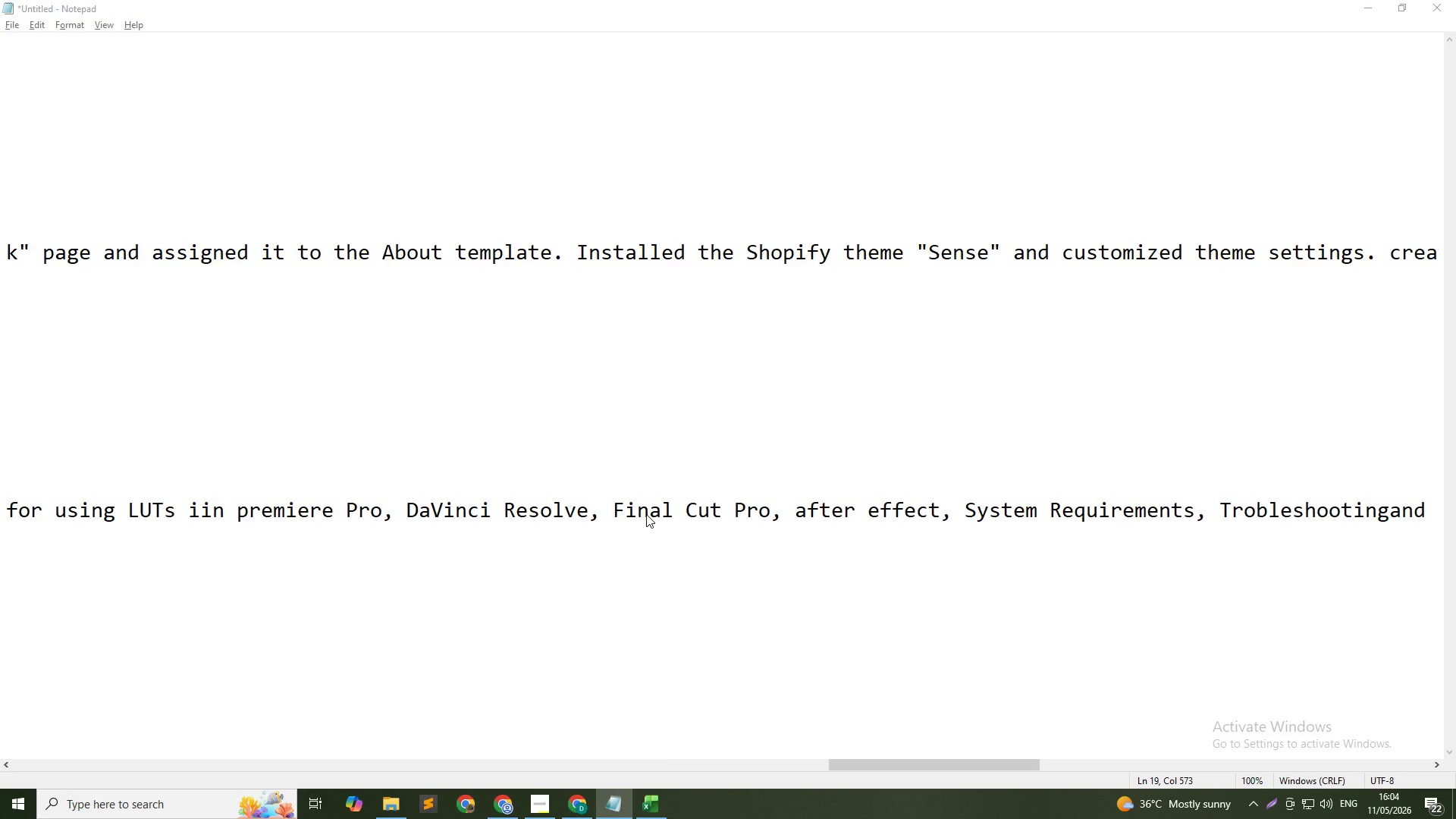 
key(Alt+Tab)
 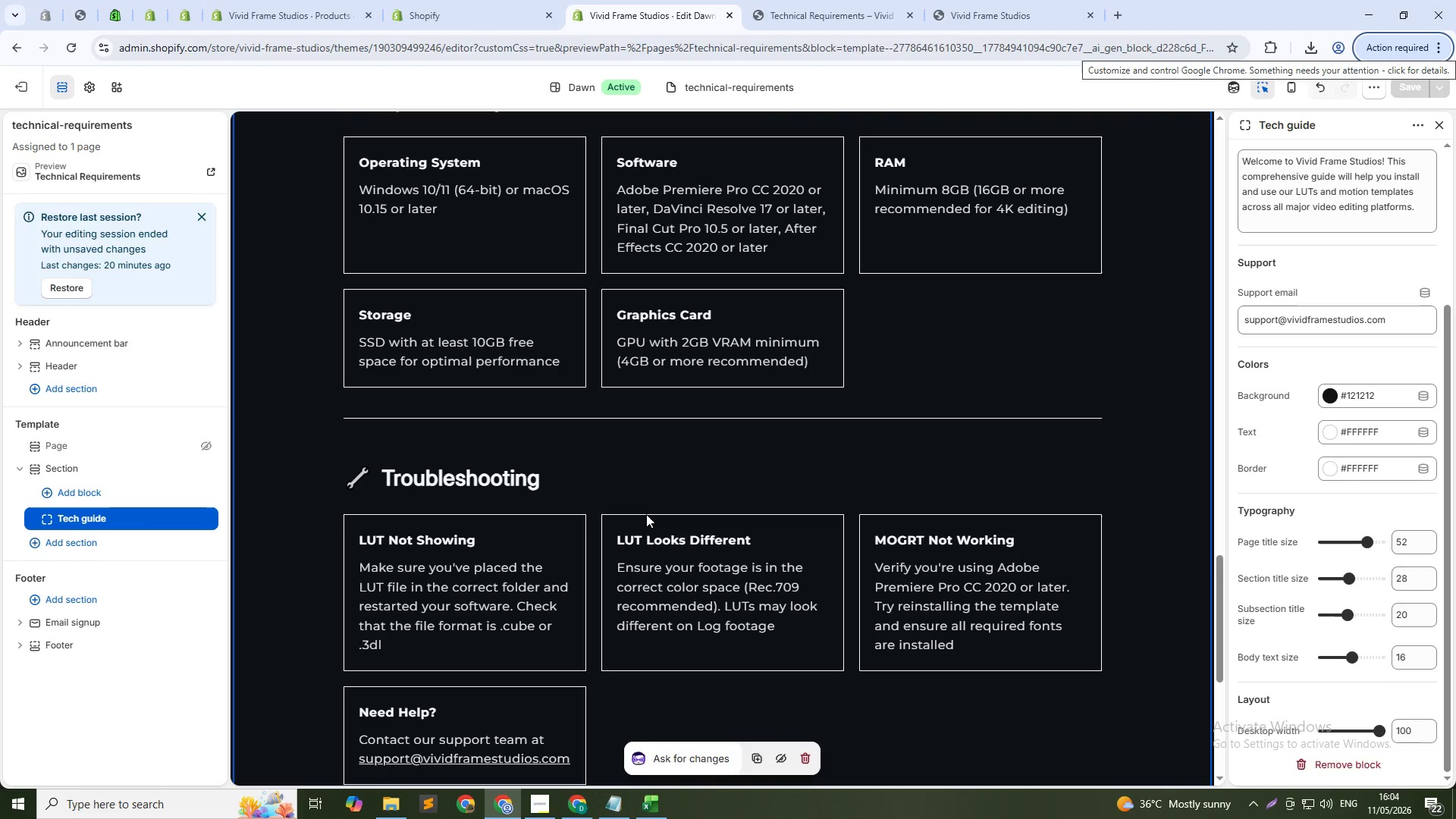 
key(Alt+AltLeft)
 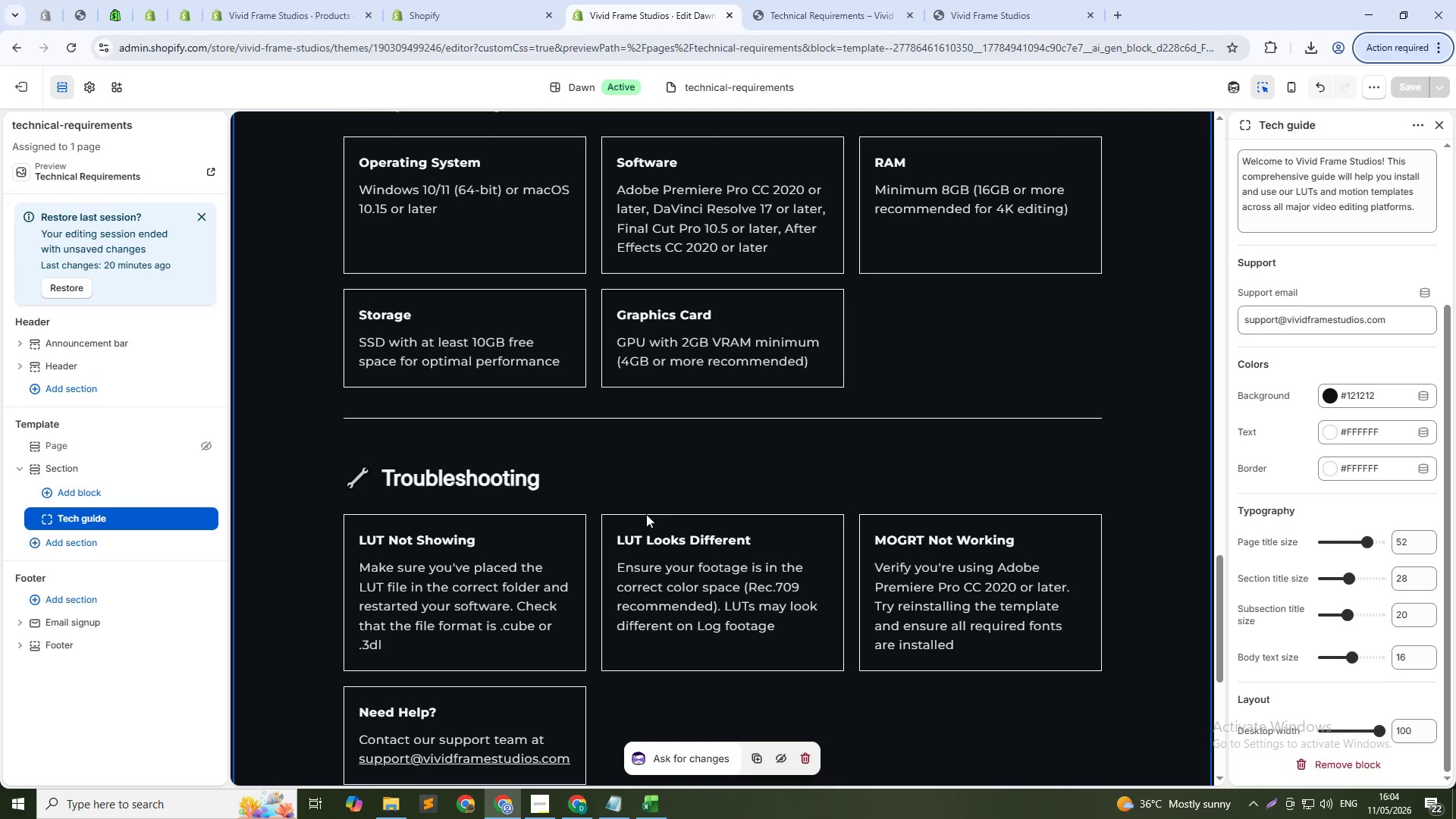 
key(Alt+Tab)
 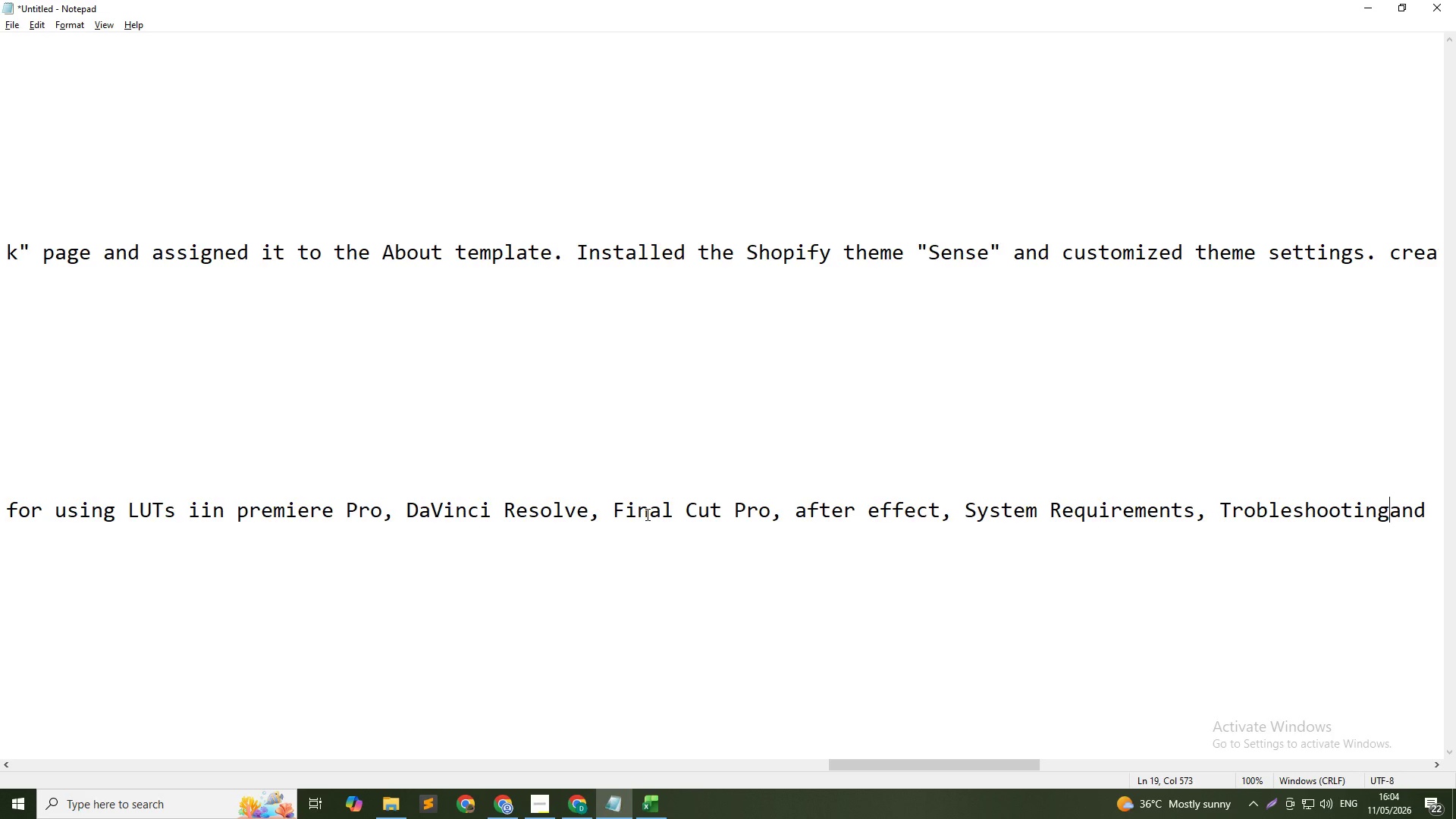 
key(Alt+AltLeft)
 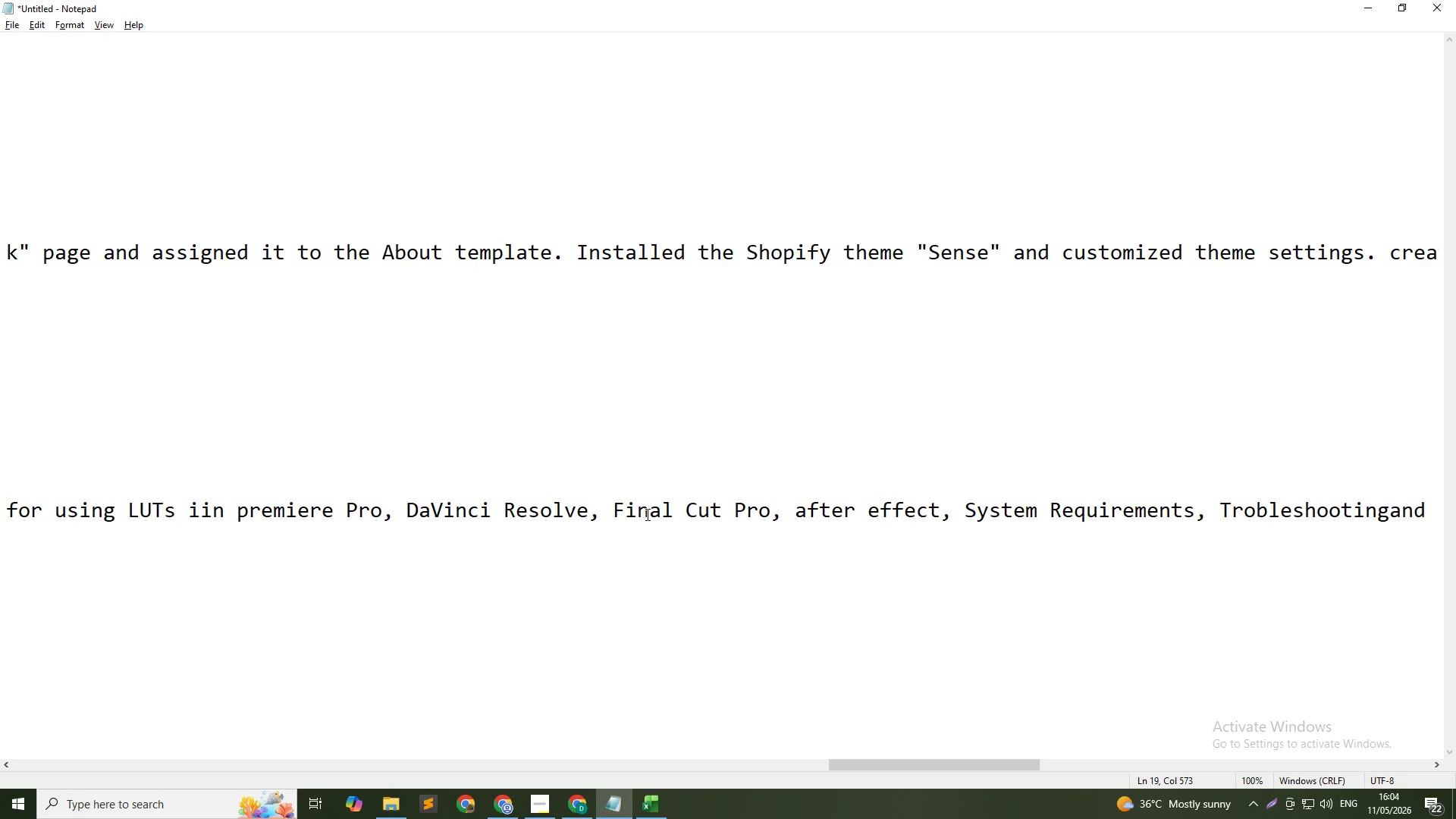 
key(Alt+Tab)
 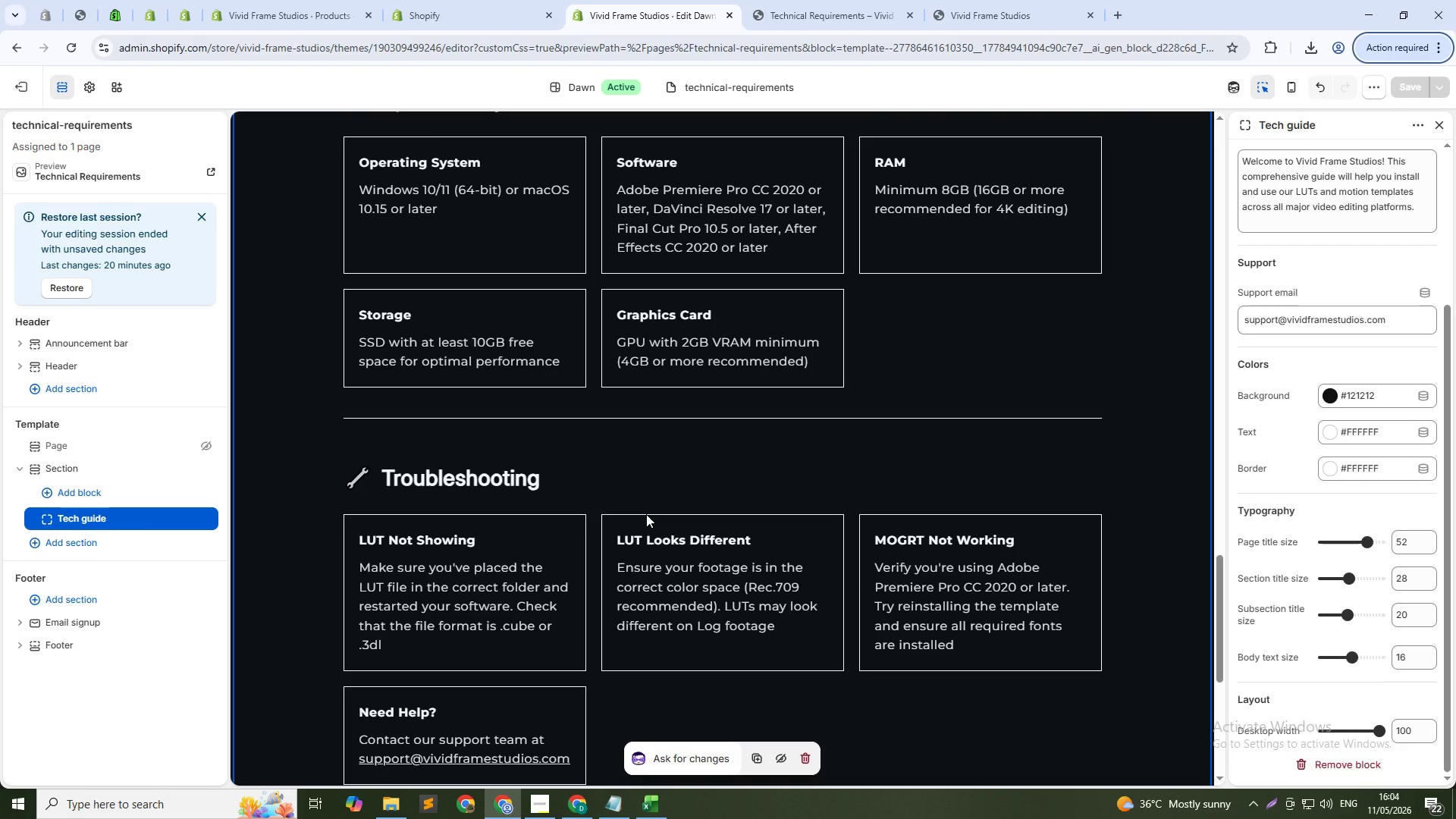 
key(Alt+AltLeft)
 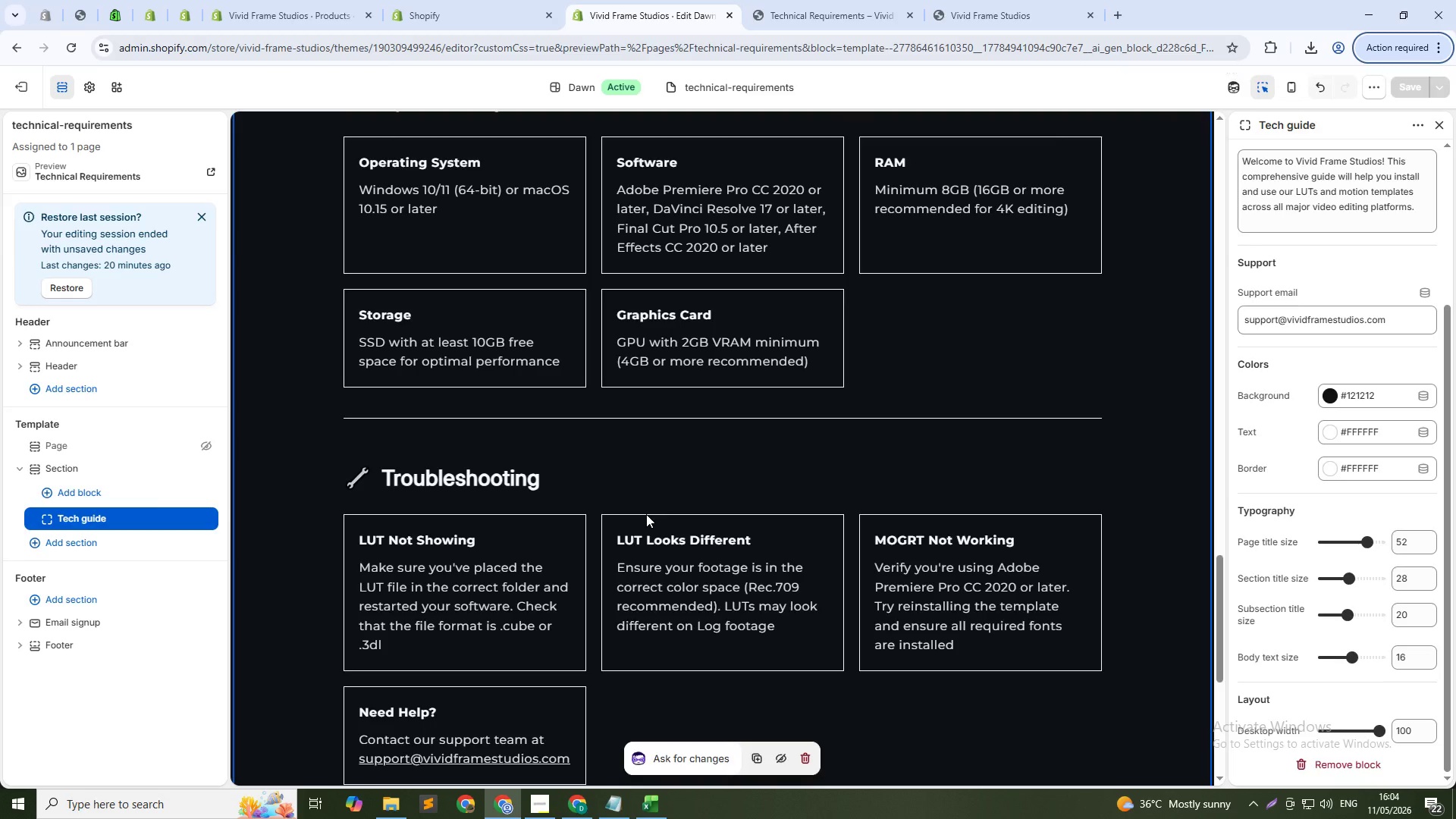 
key(Alt+Tab)
 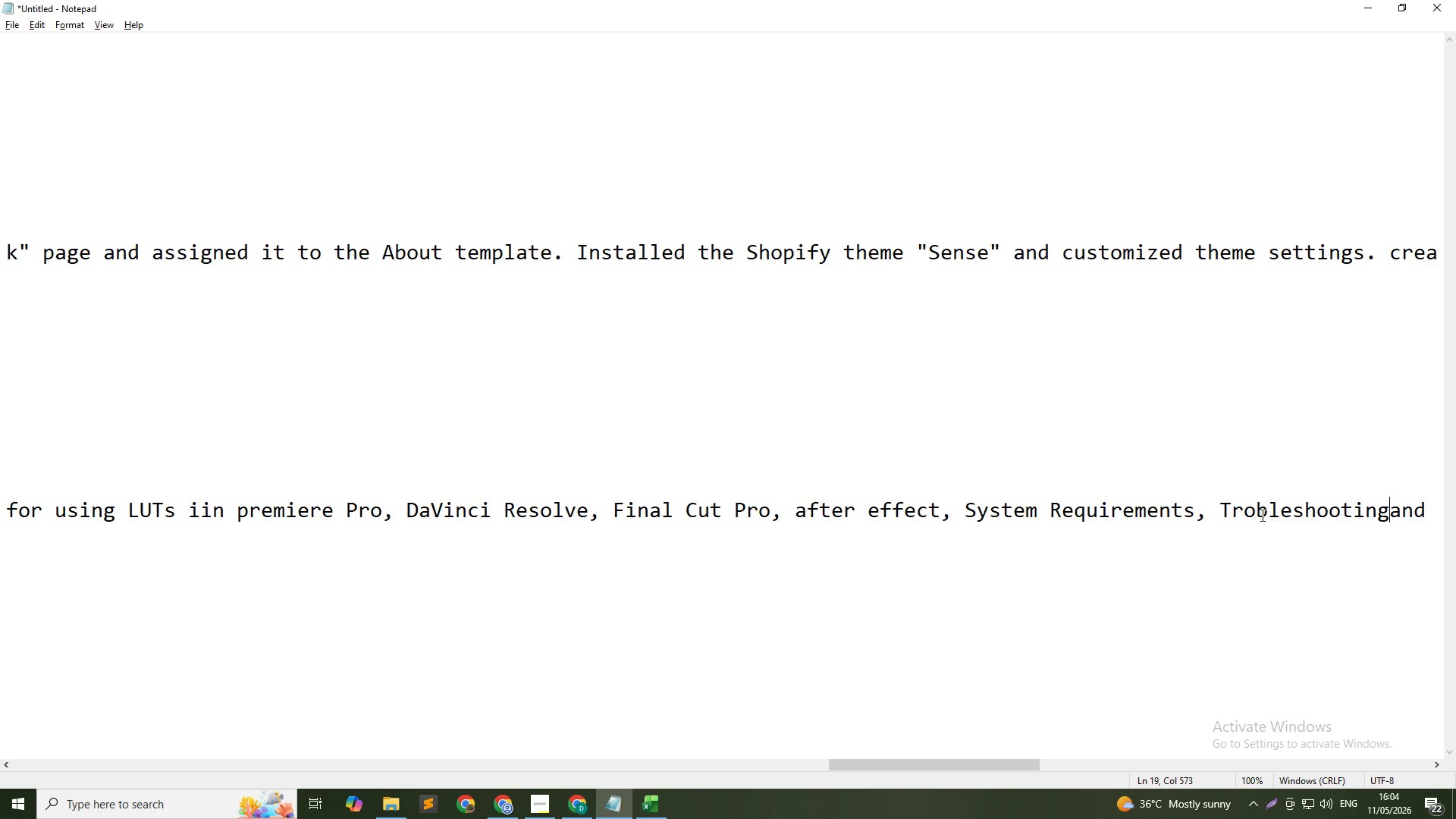 
left_click([1260, 513])
 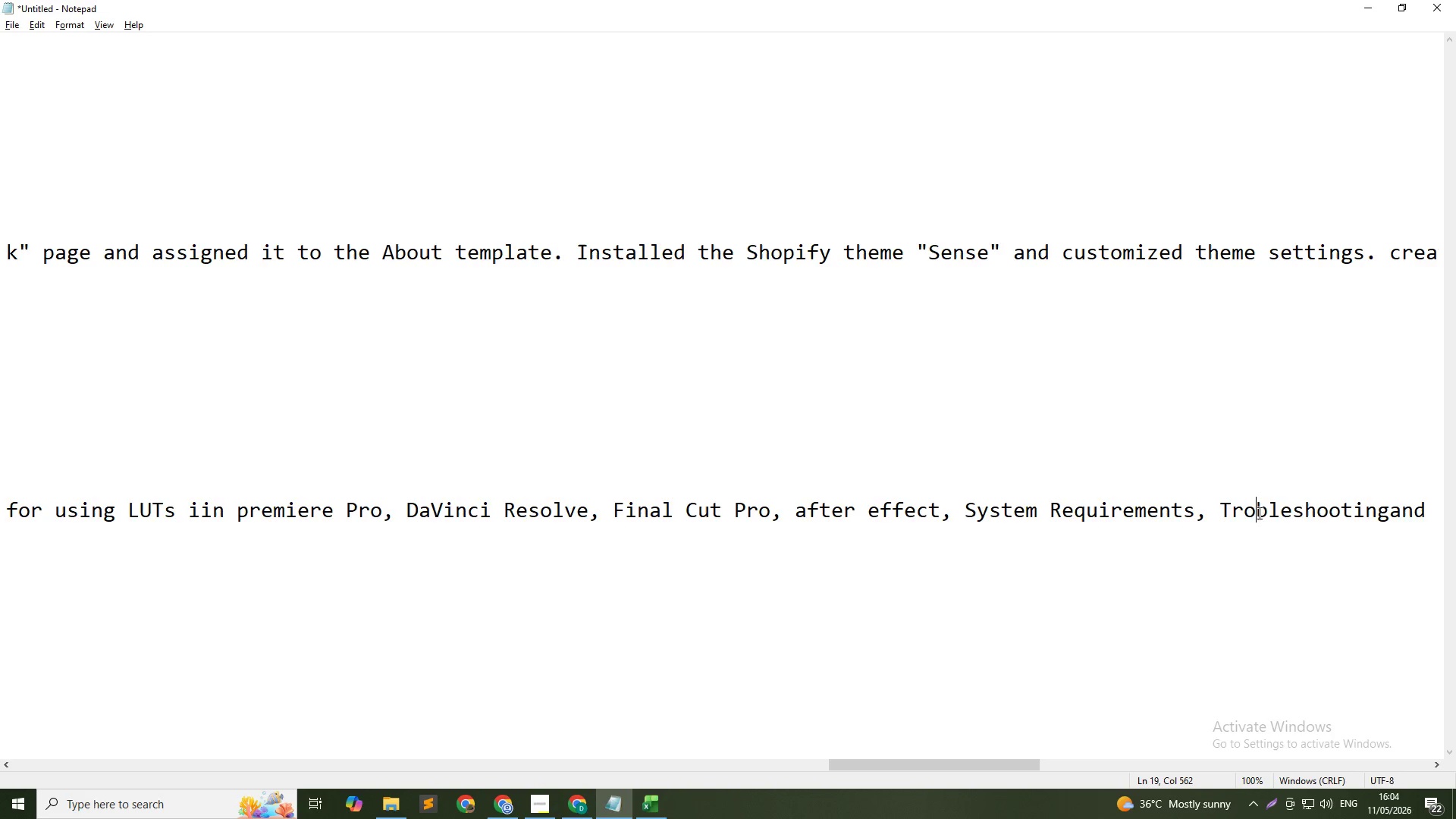 
key(U)
 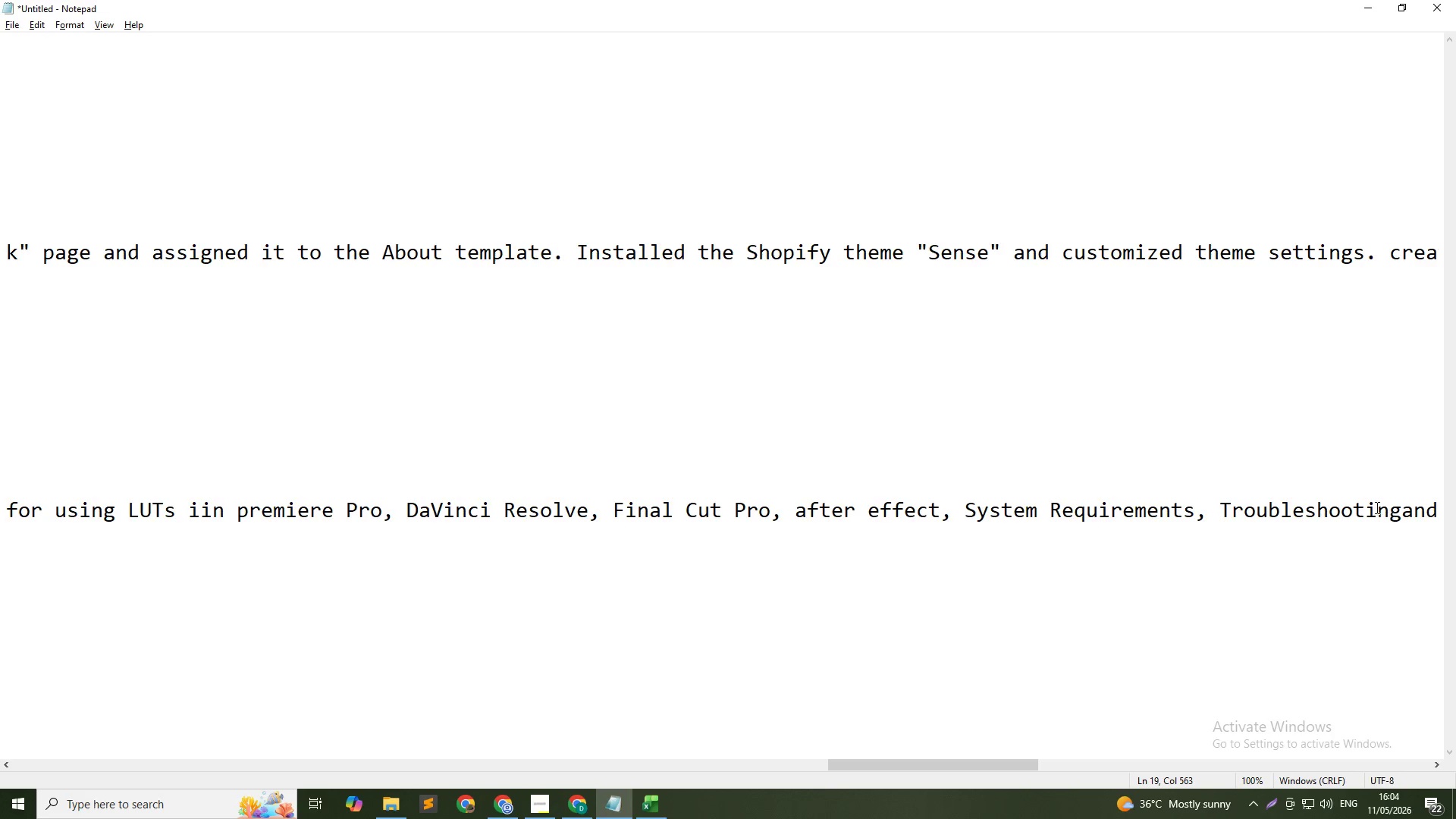 
left_click([1363, 504])
 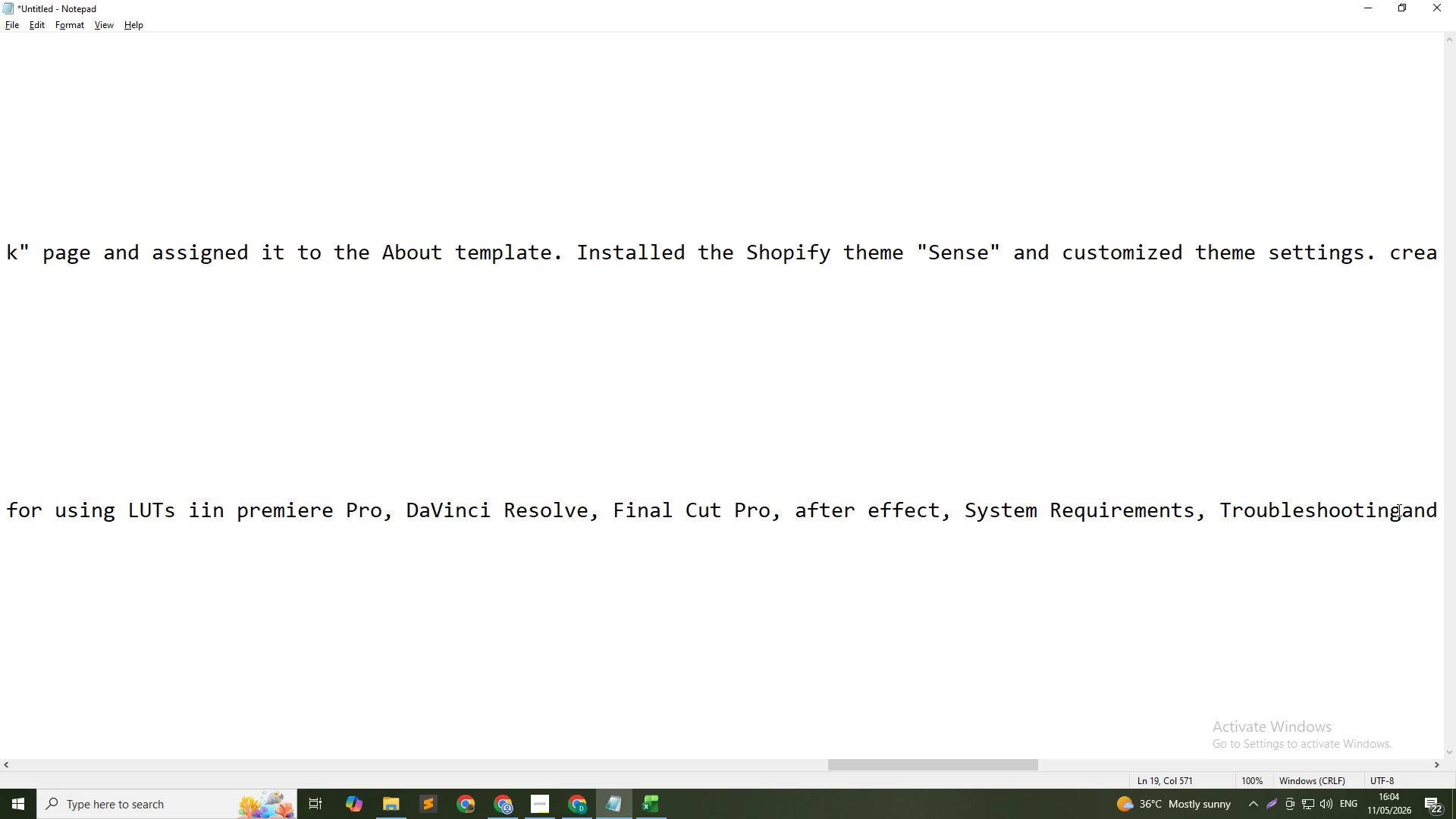 
left_click([1398, 510])
 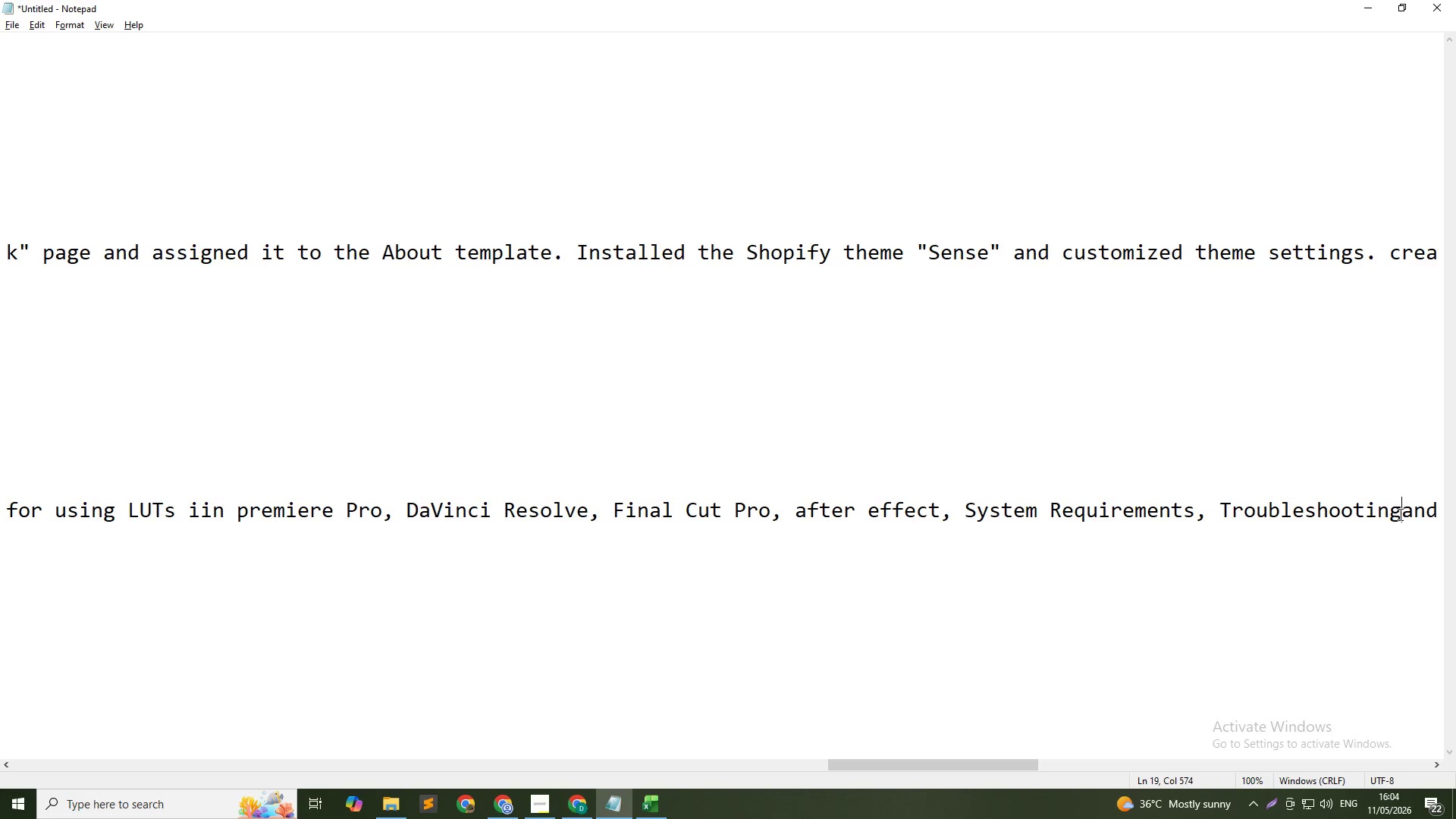 
key(Space)
 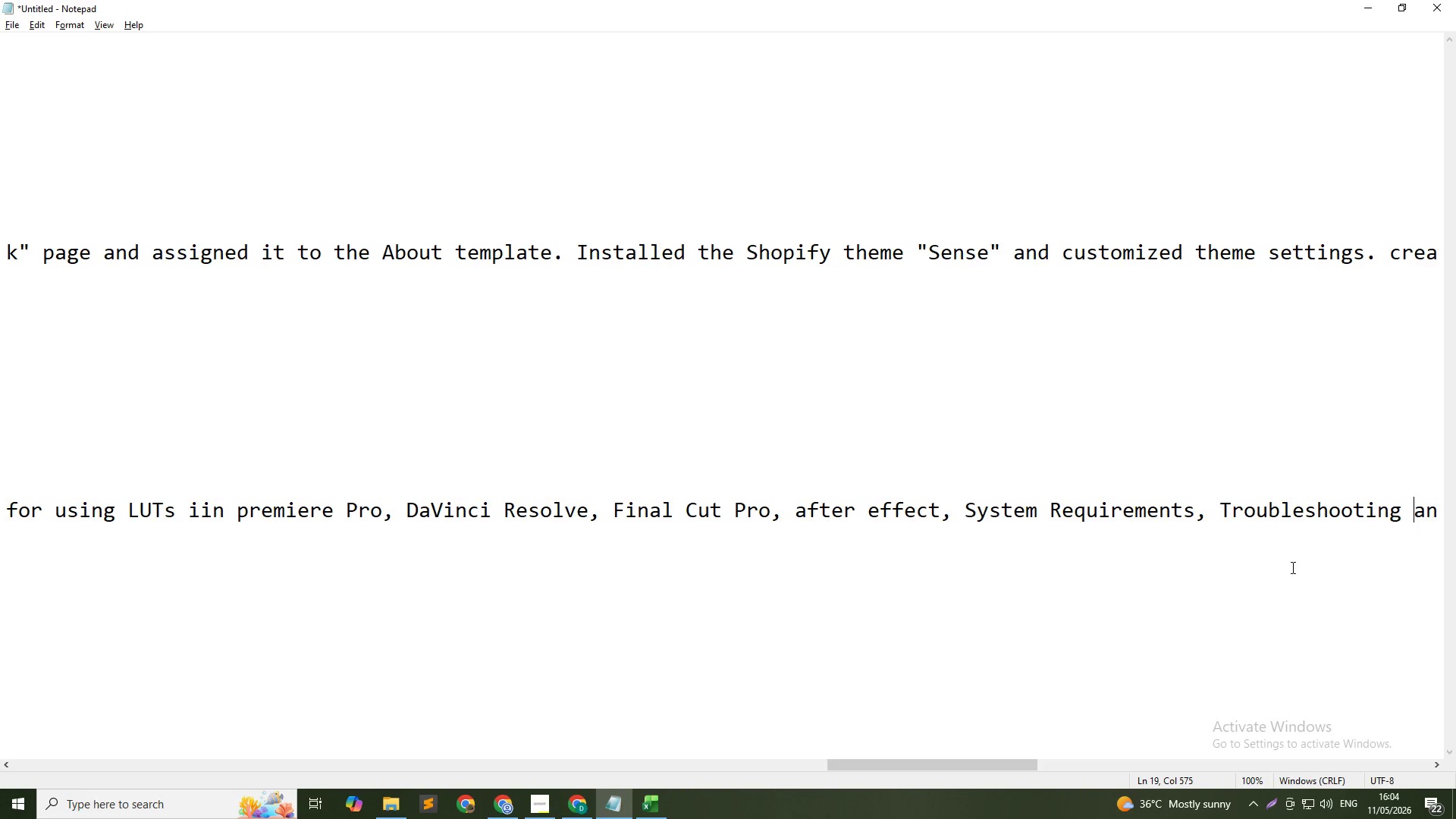 
key(Alt+AltLeft)
 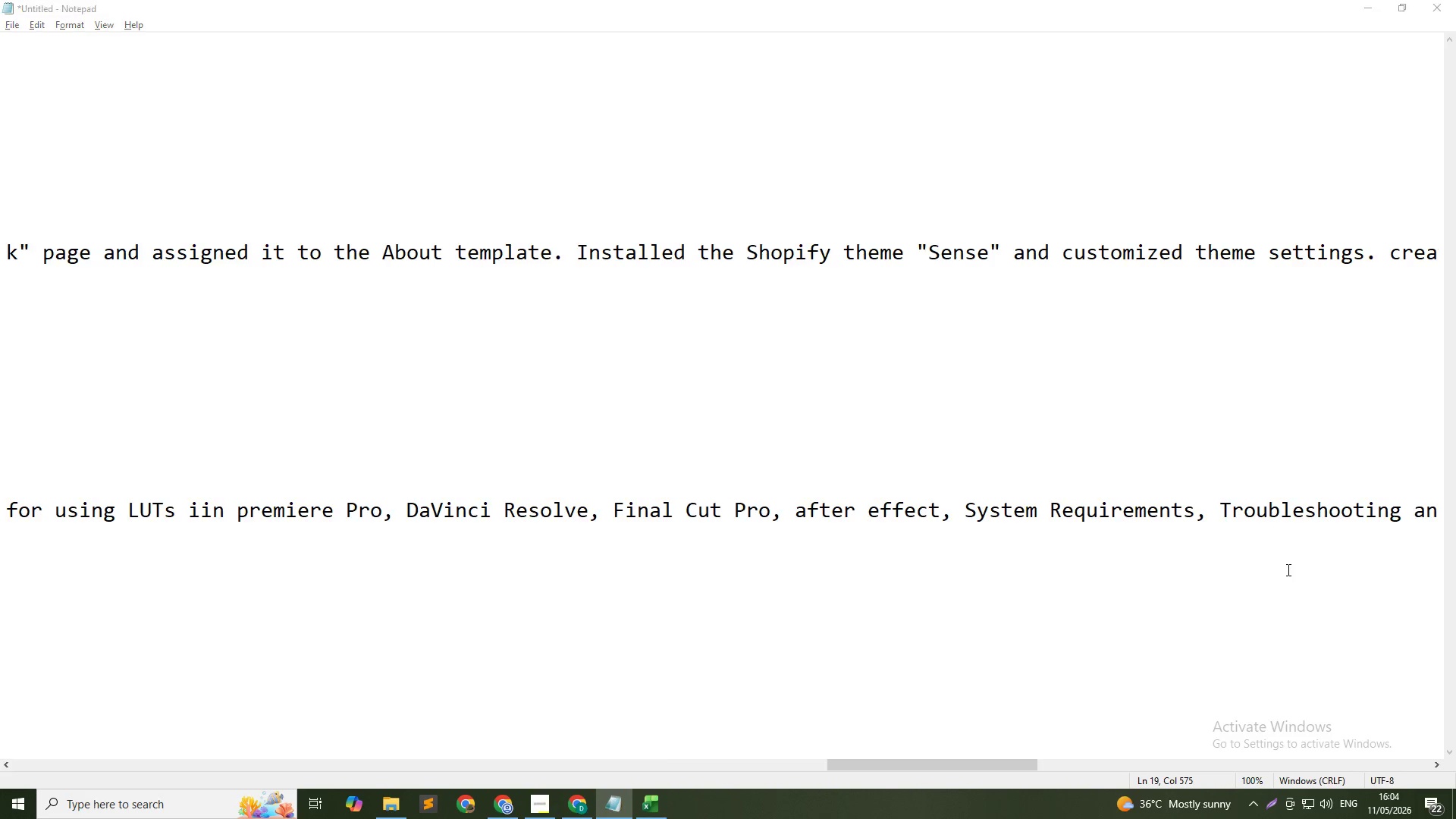 
key(Alt+Tab)
 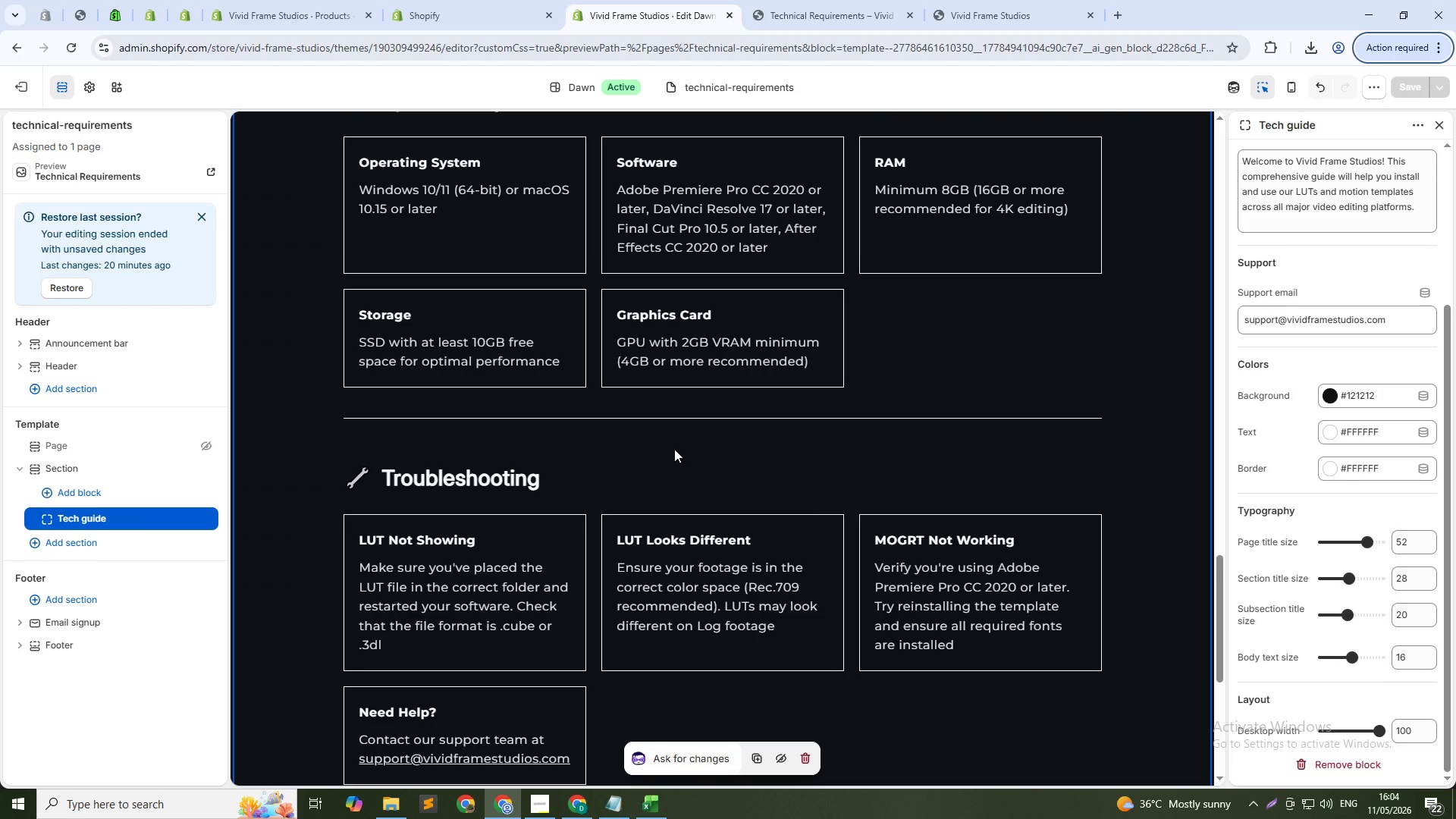 
key(Alt+AltLeft)
 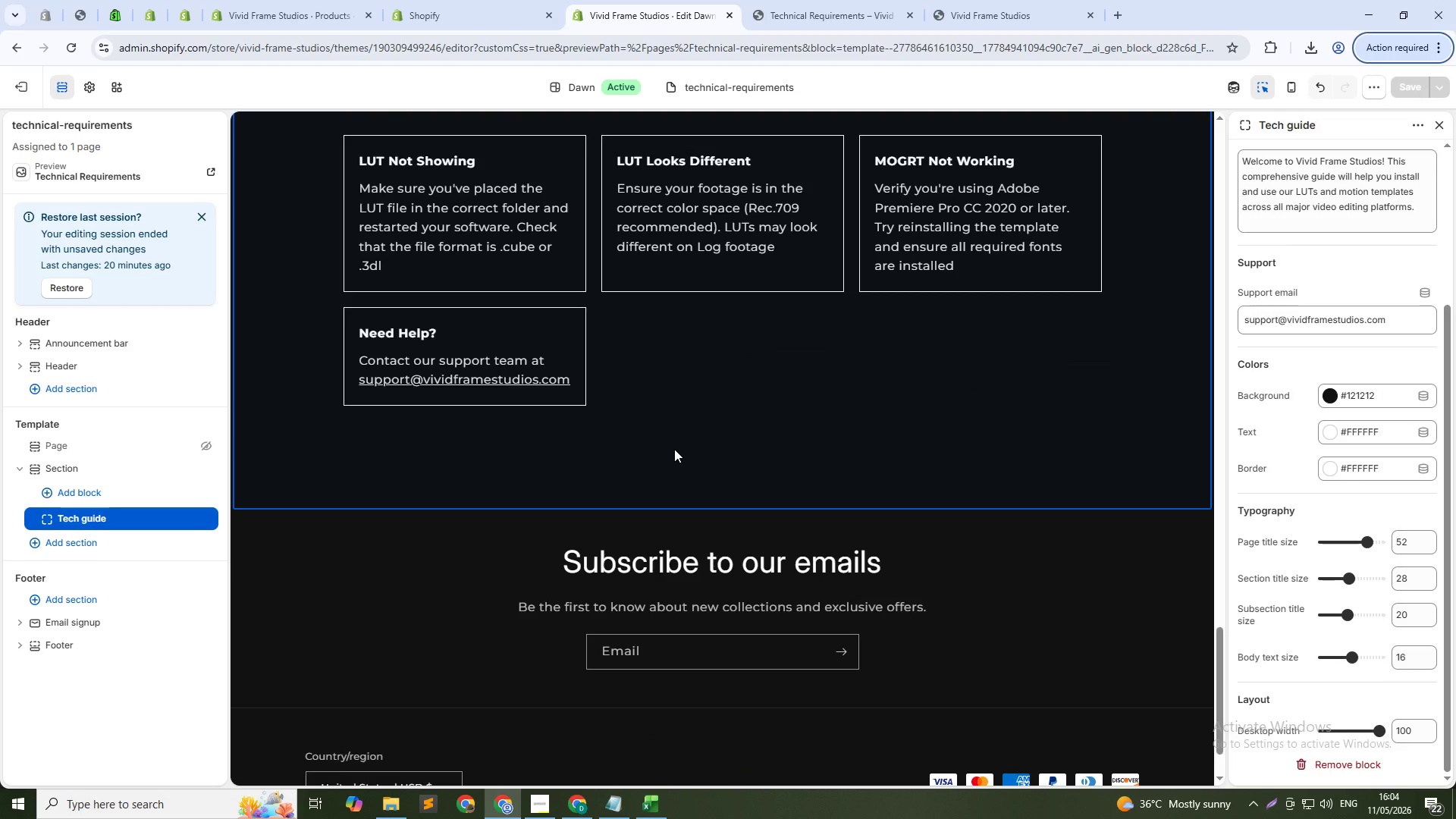 
key(Alt+Tab)
 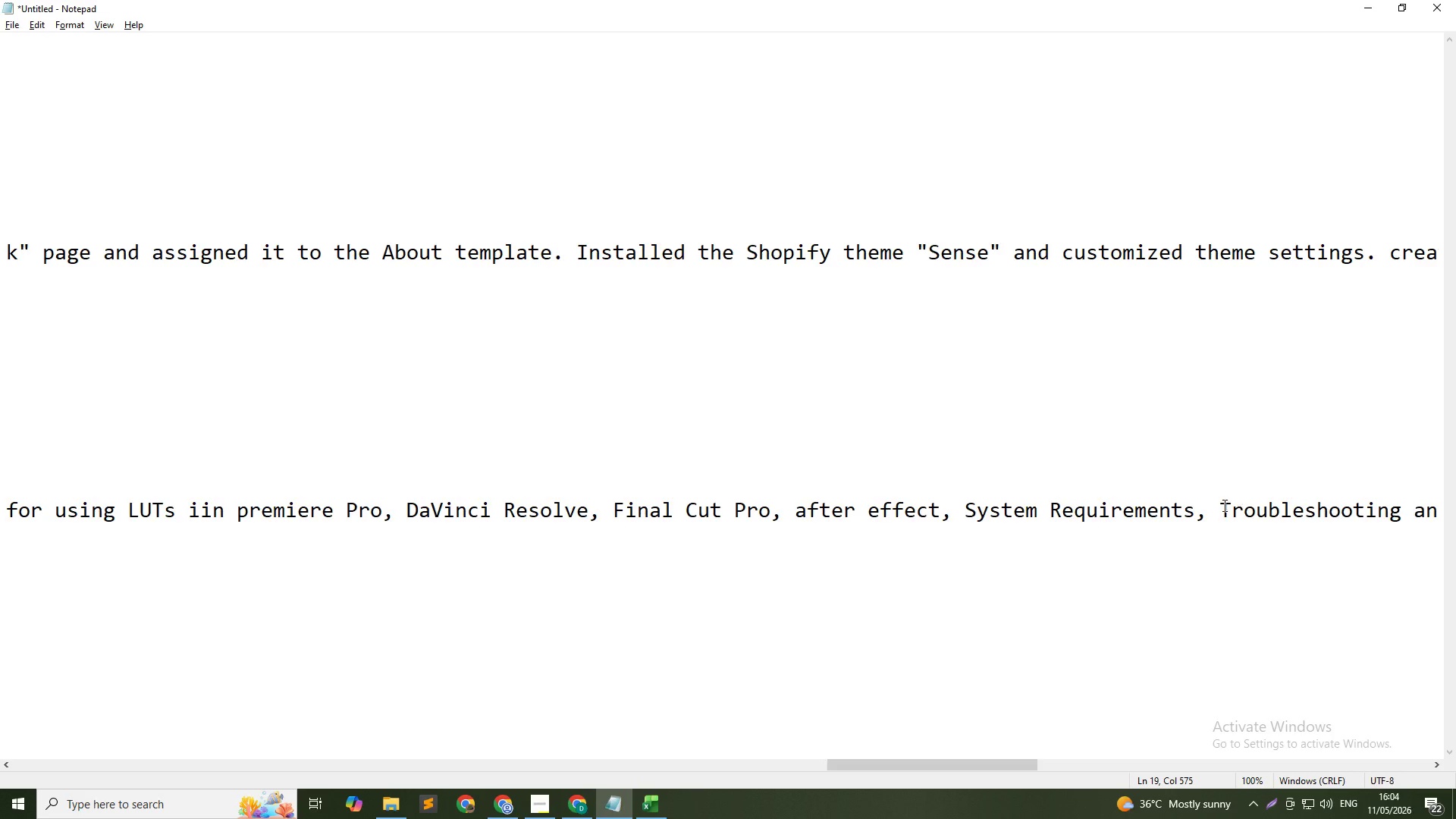 
scroll: coordinate [674, 449], scroll_direction: down, amount: 5.0
 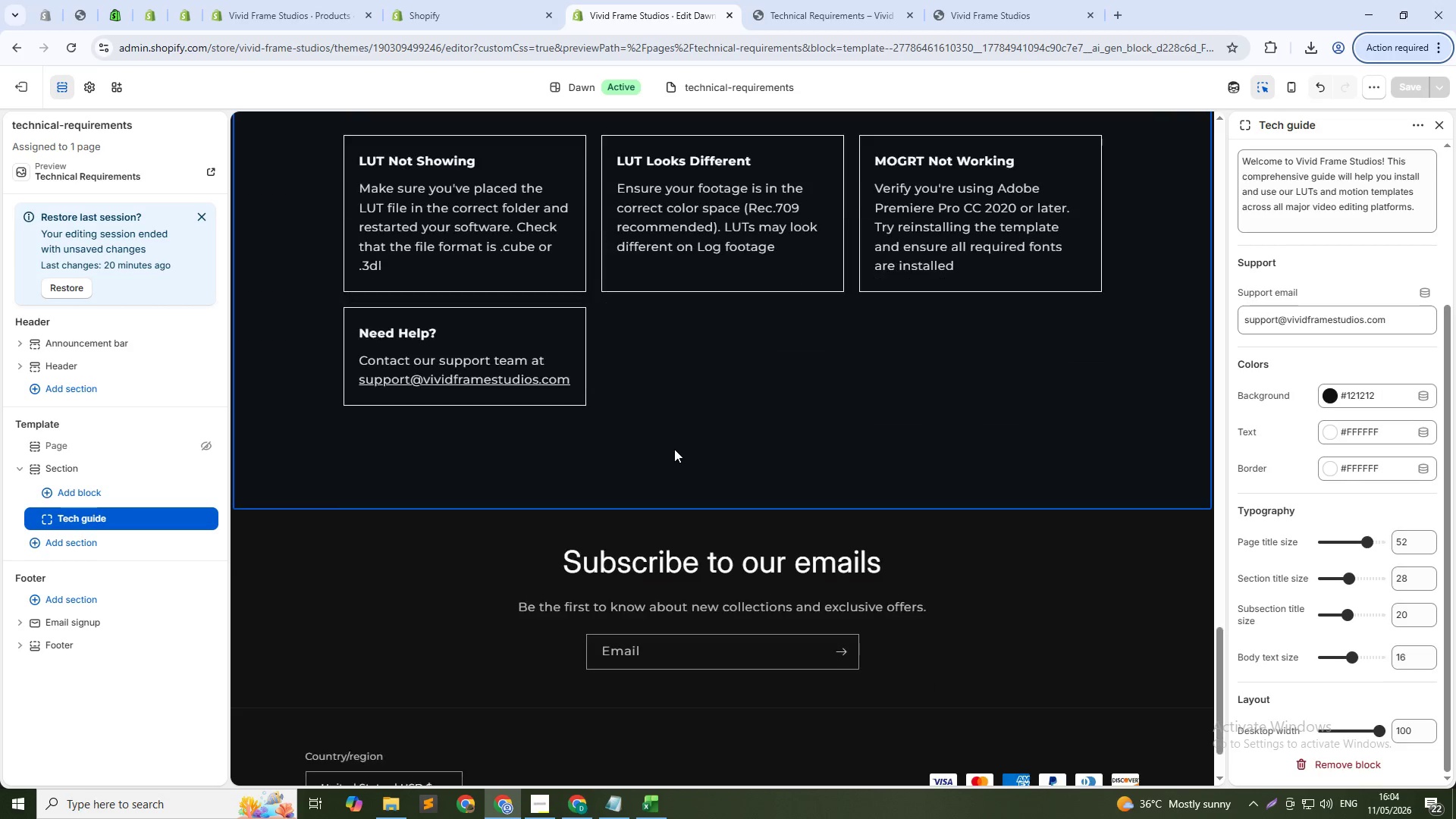 
left_click([1219, 505])
 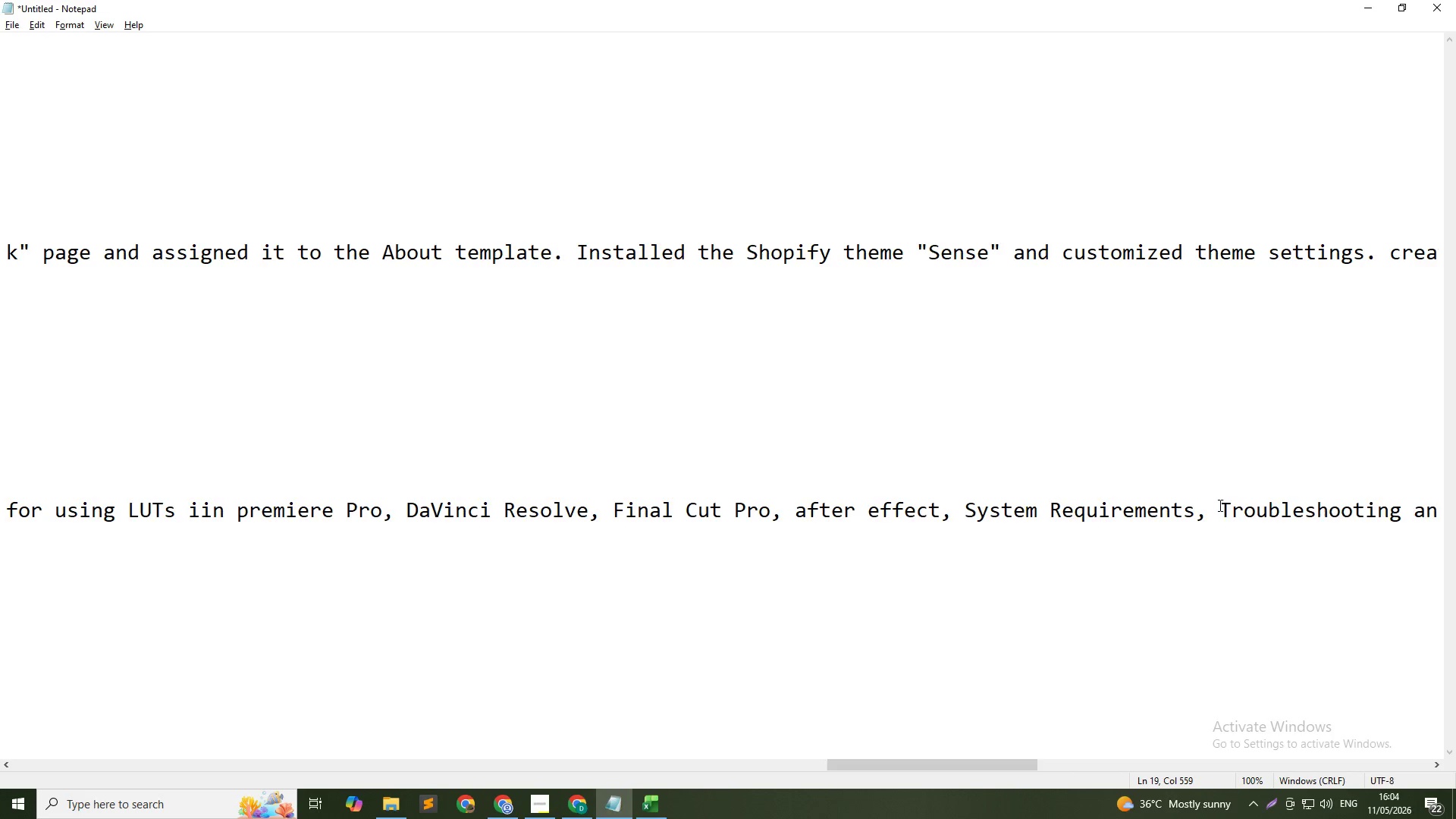 
type(and )
 